 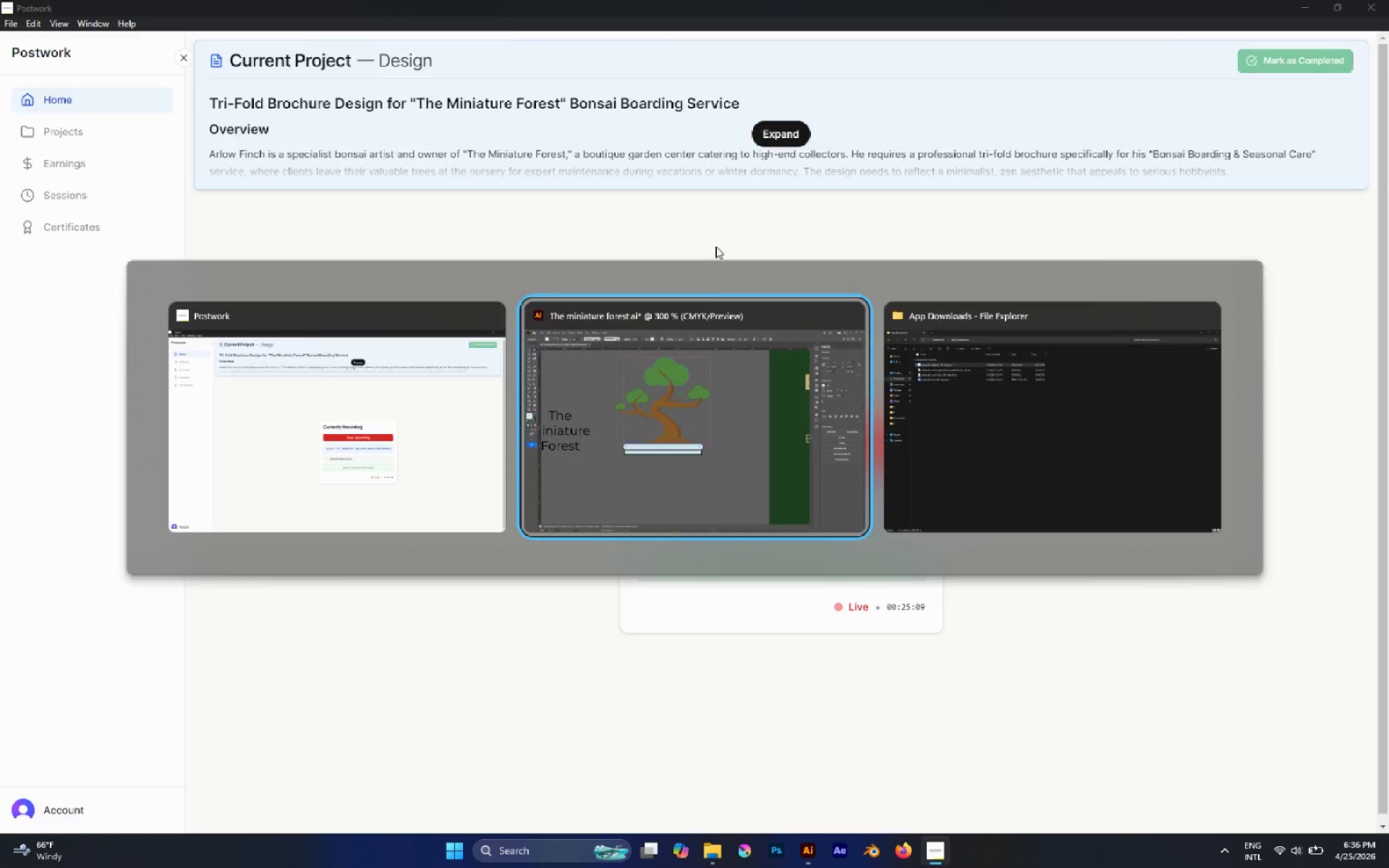 
scroll: coordinate [462, 447], scroll_direction: up, amount: 2.0
 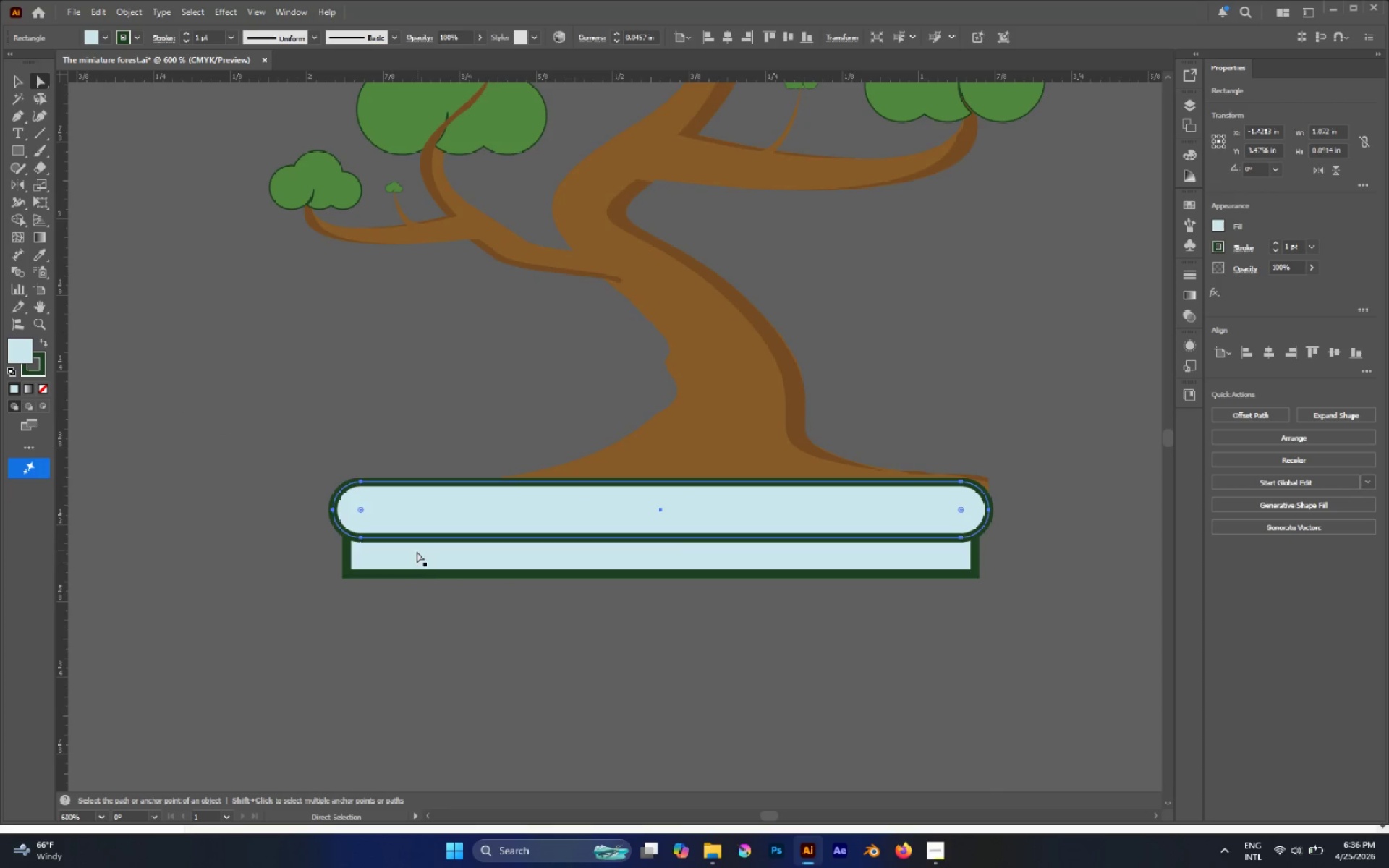 
left_click([416, 560])
 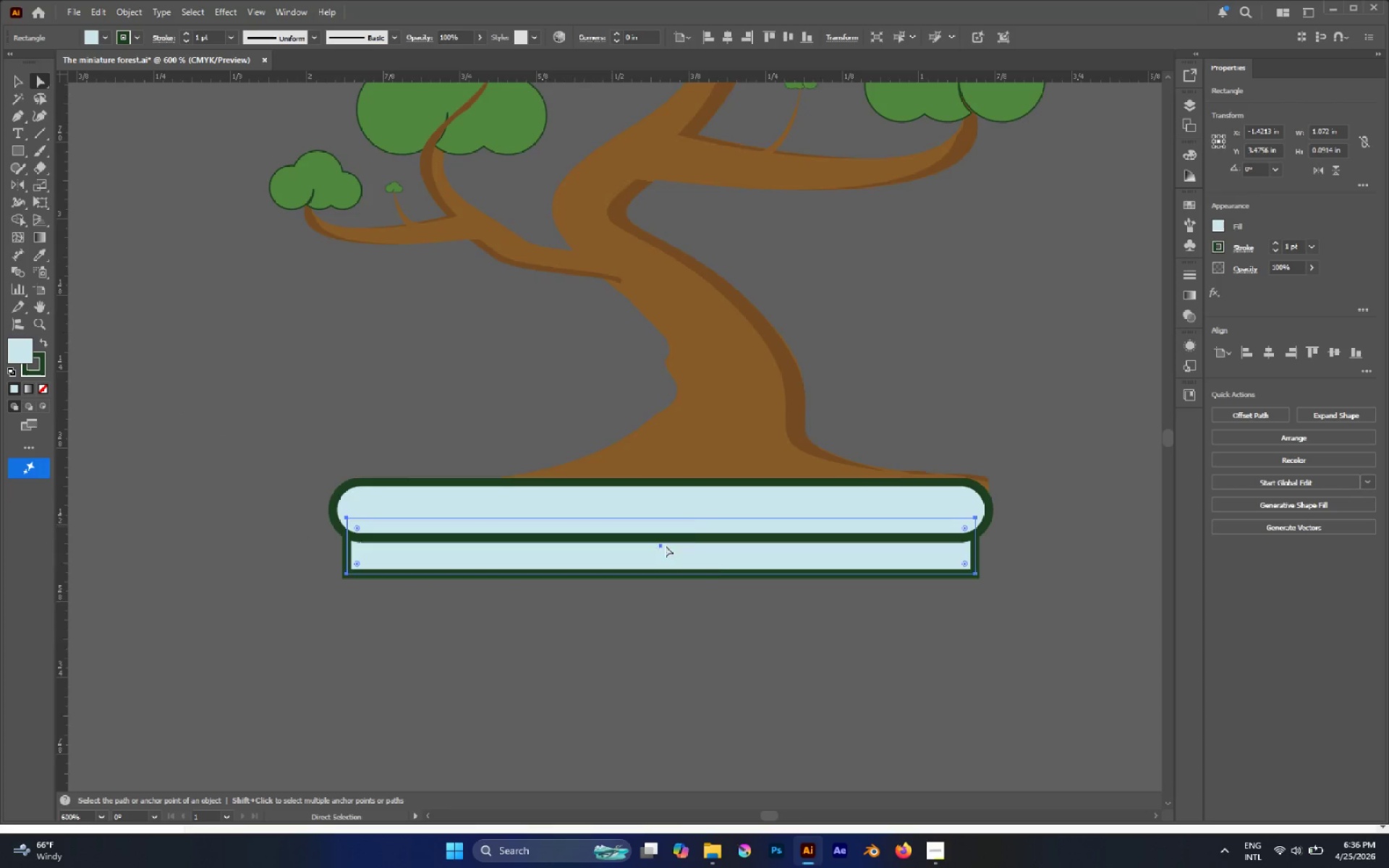 
key(V)
 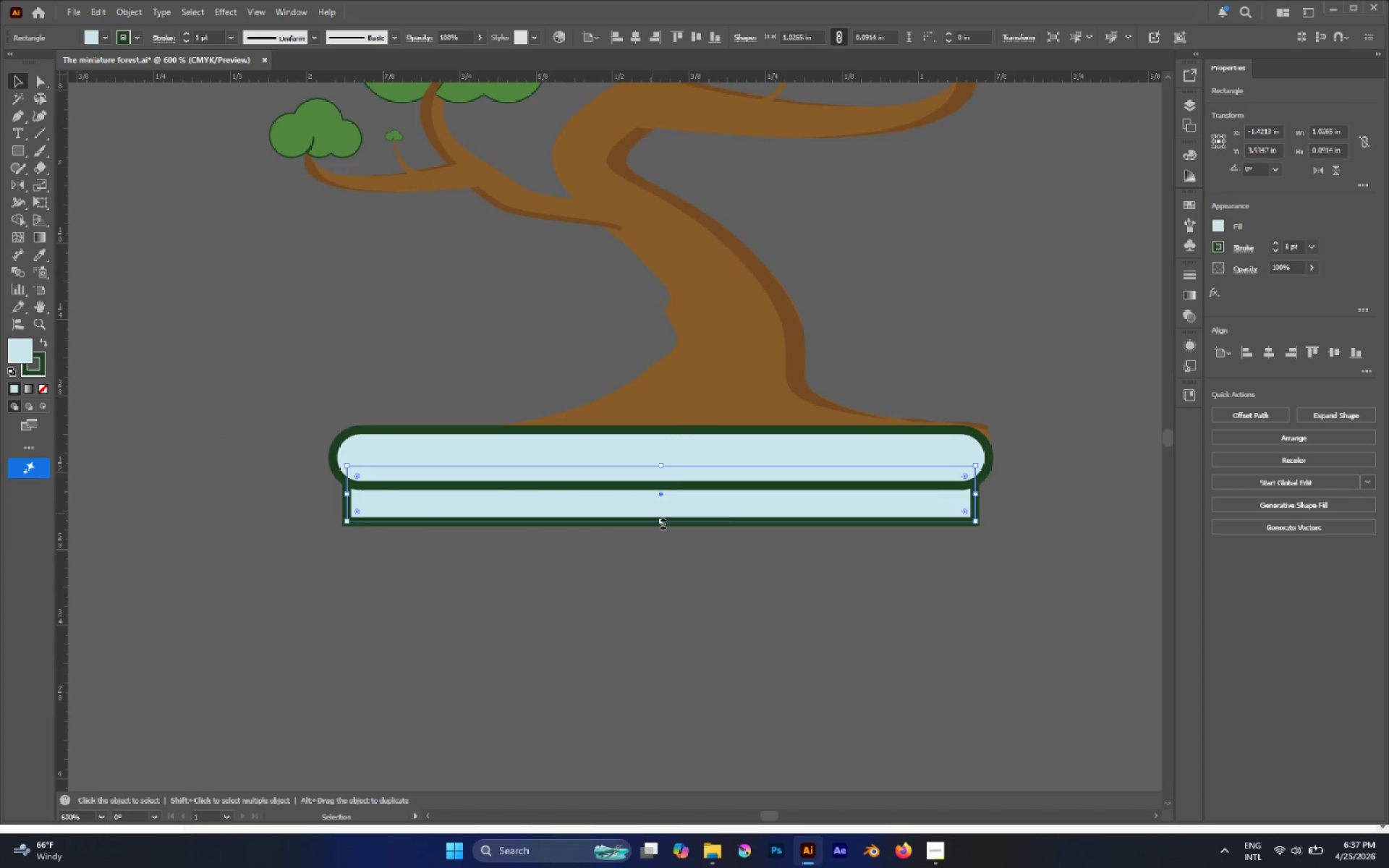 
scroll: coordinate [711, 566], scroll_direction: down, amount: 3.0
 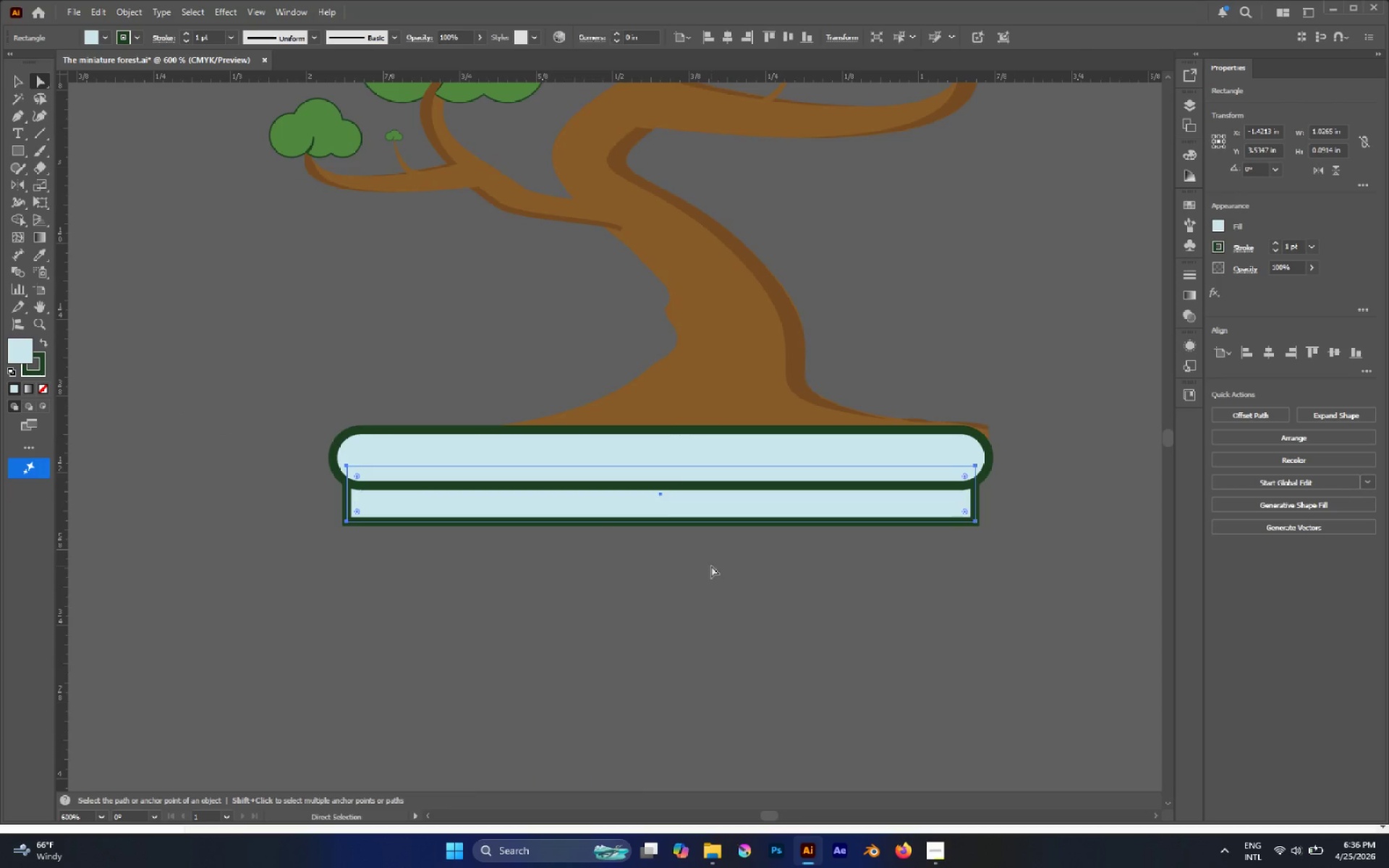 
left_click_drag(start_coordinate=[661, 522], to_coordinate=[653, 668])
 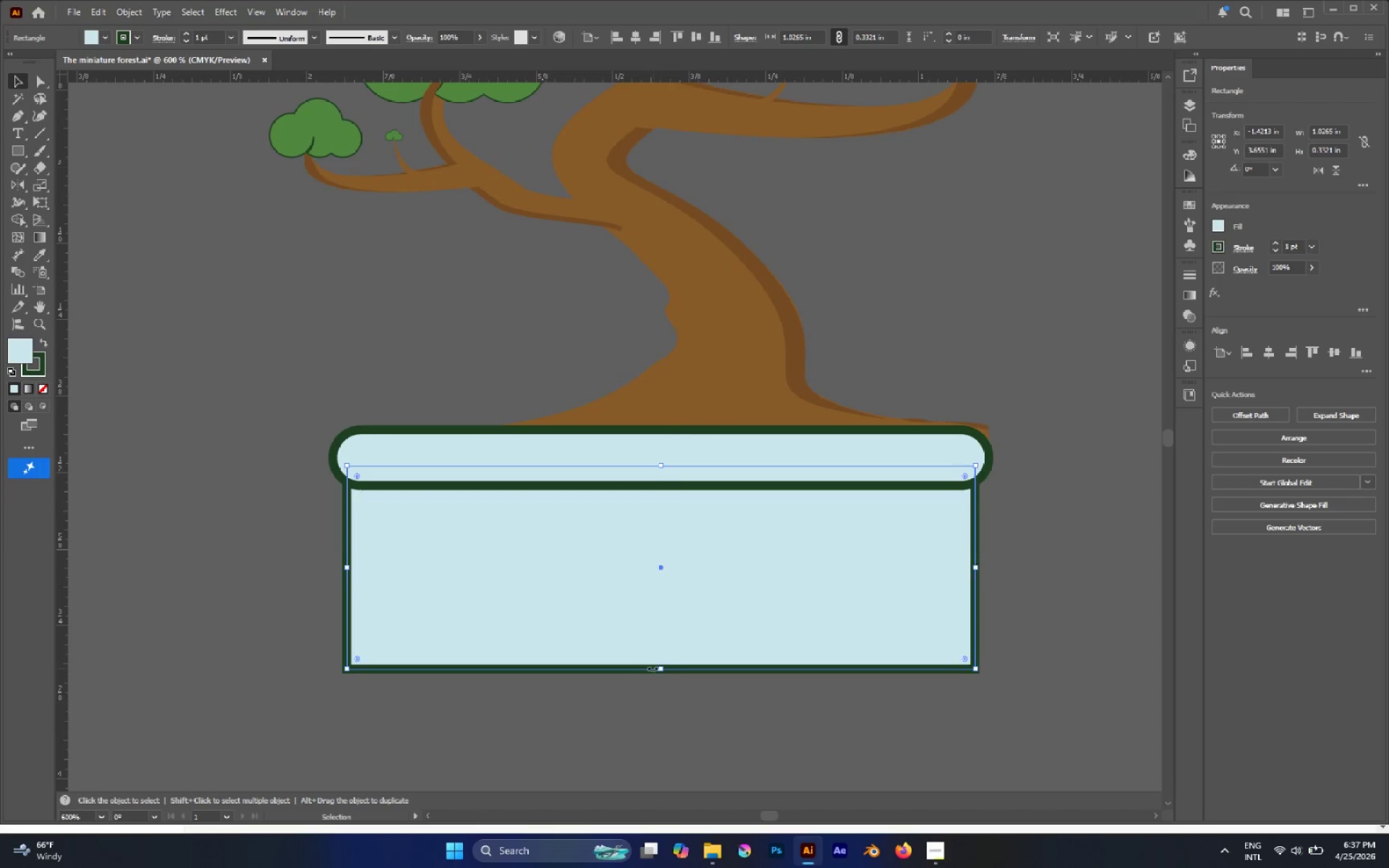 
type(ASA)
 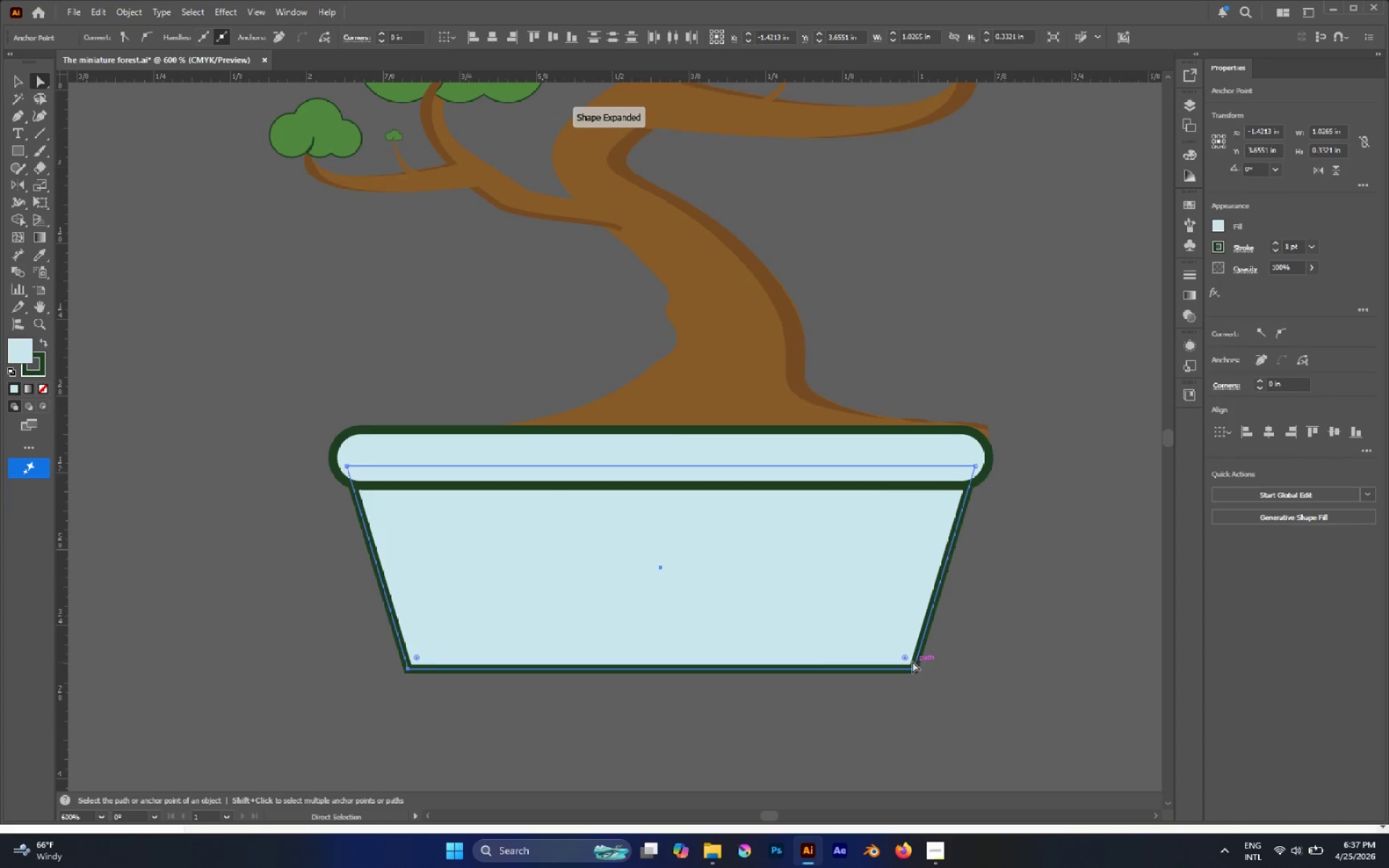 
left_click_drag(start_coordinate=[305, 621], to_coordinate=[1064, 718])
 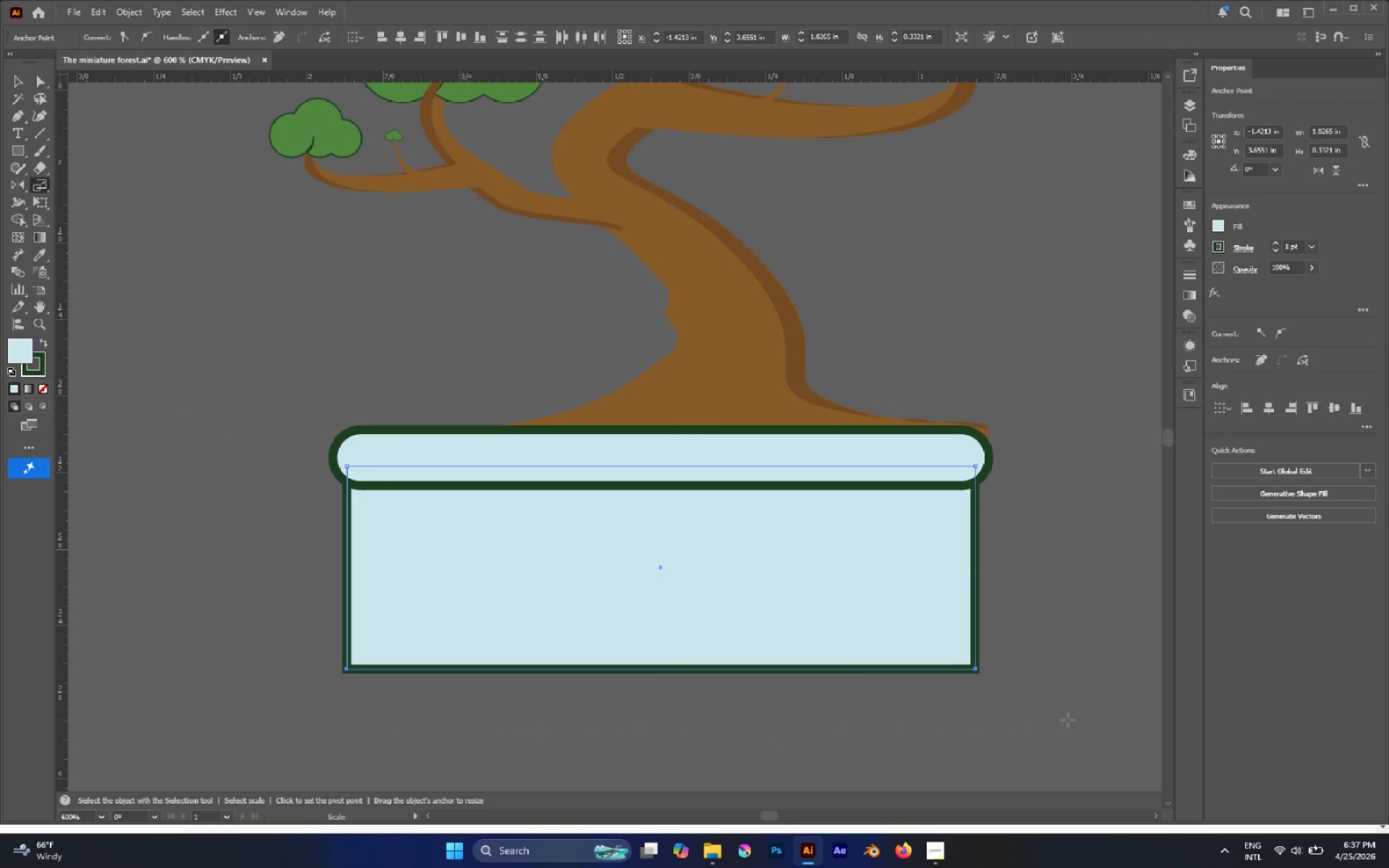 
left_click_drag(start_coordinate=[1069, 720], to_coordinate=[988, 707])
 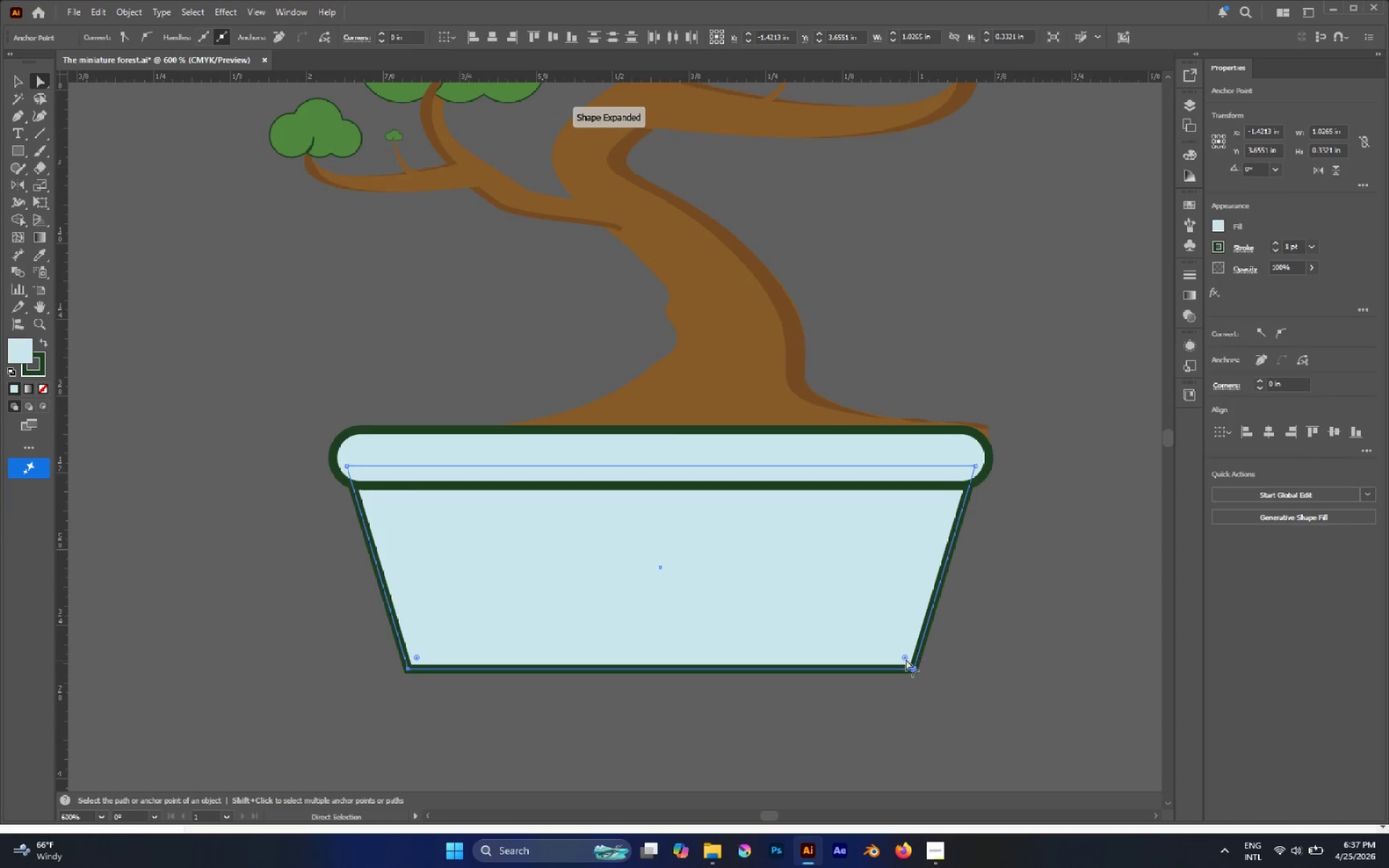 
left_click_drag(start_coordinate=[906, 658], to_coordinate=[885, 591])
 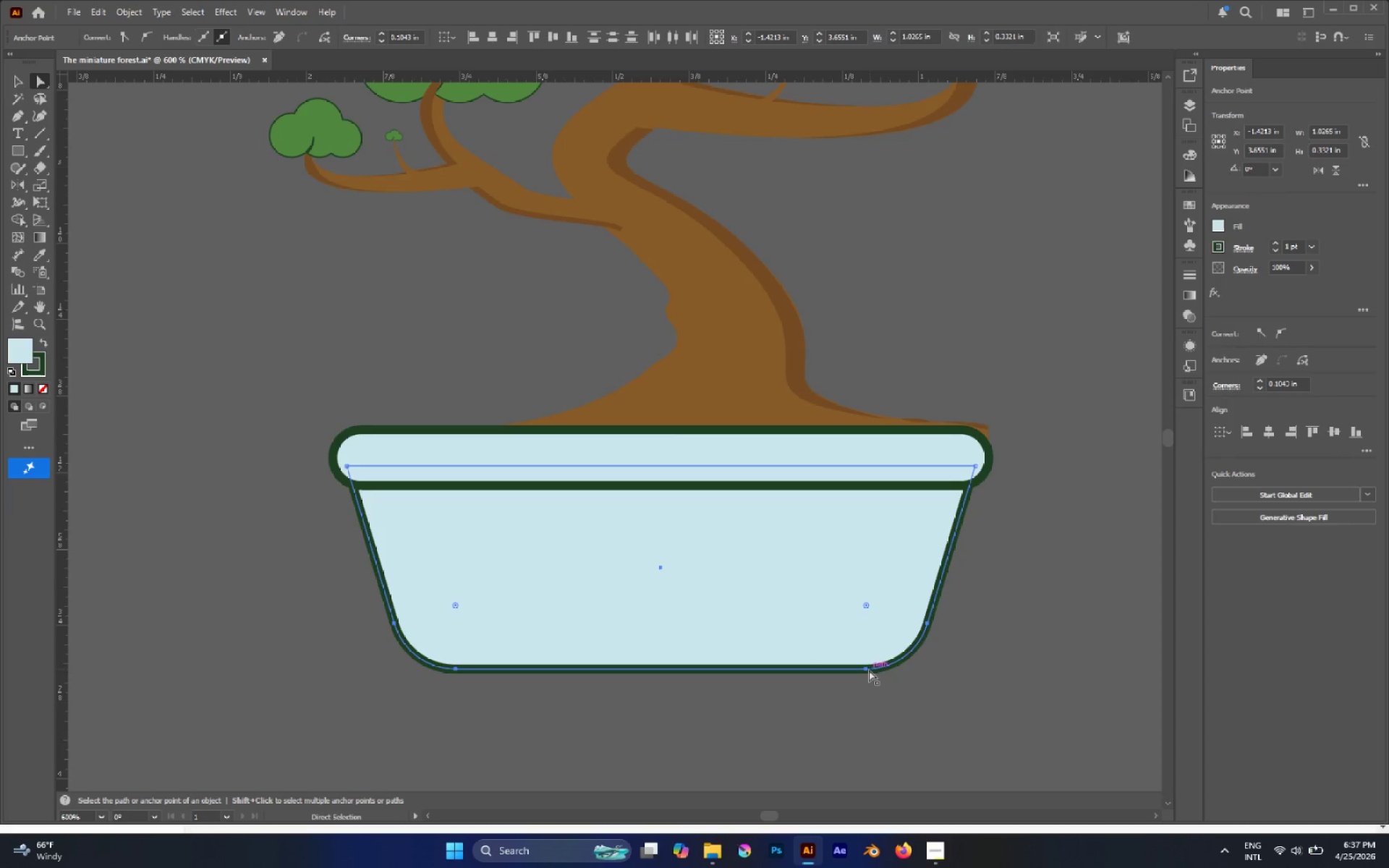 
left_click_drag(start_coordinate=[867, 670], to_coordinate=[870, 628])
 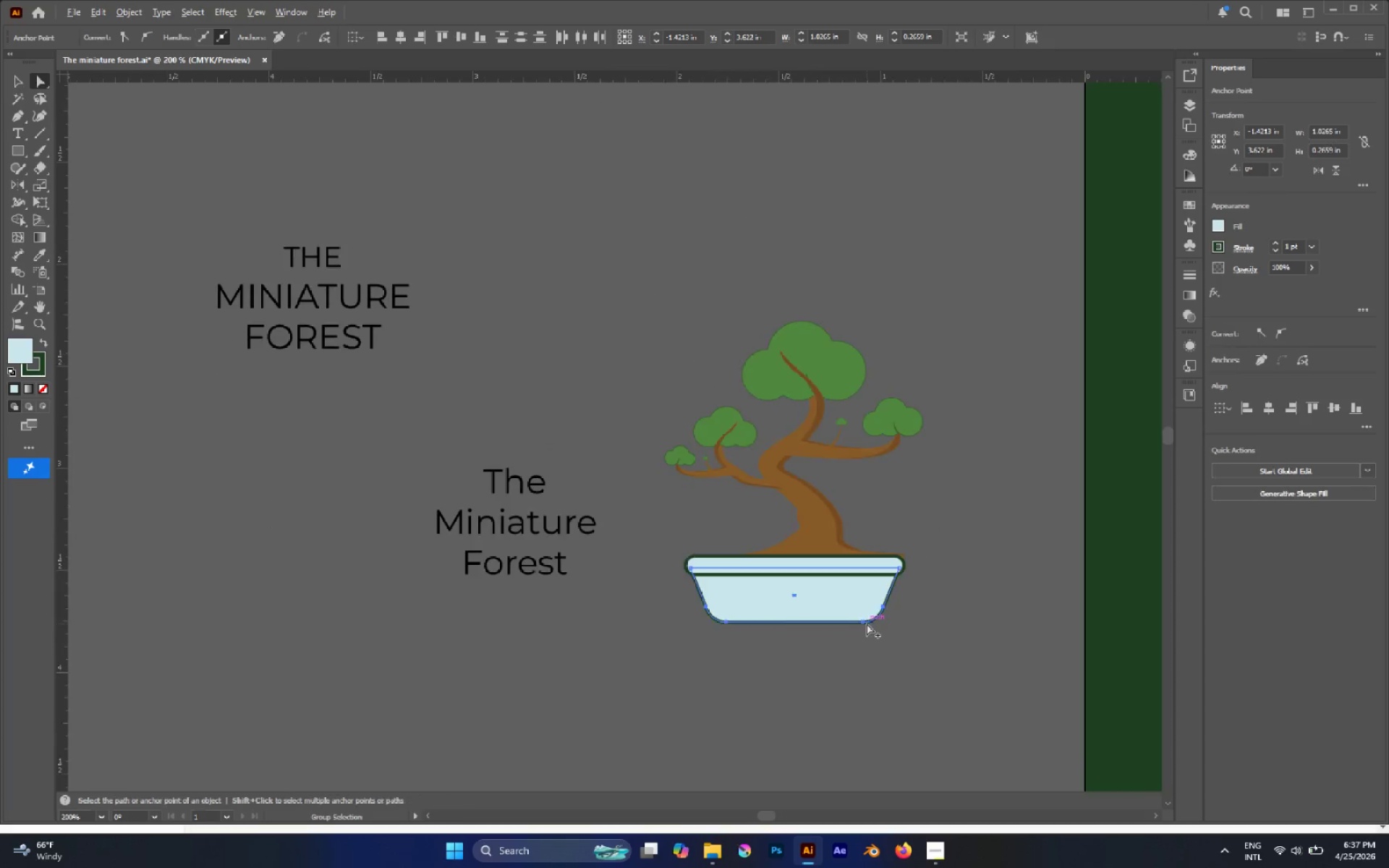 
hold_key(key=ShiftLeft, duration=1.28)
 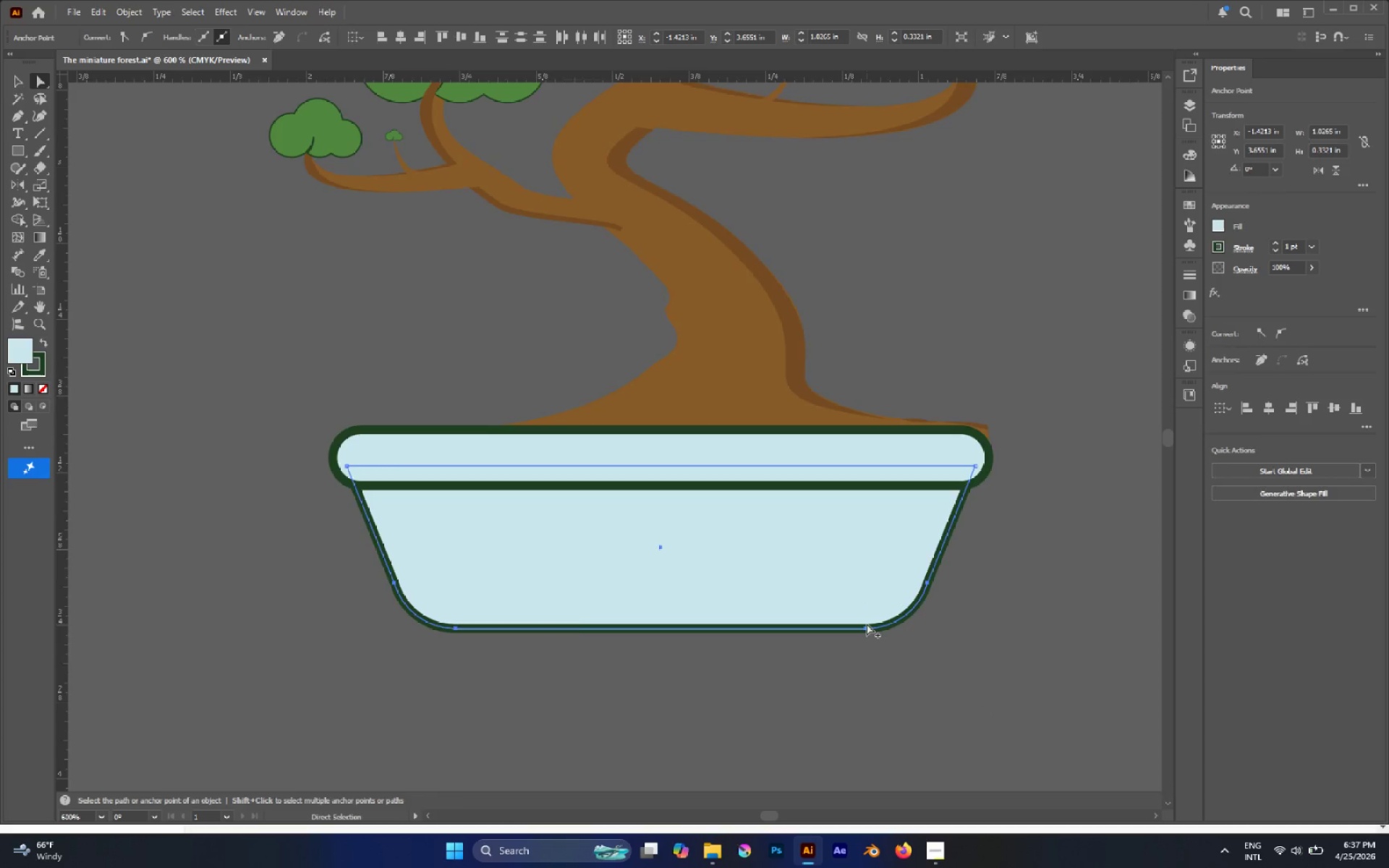 
hold_key(key=AltLeft, duration=0.5)
scroll: coordinate [867, 624], scroll_direction: down, amount: 3.0
 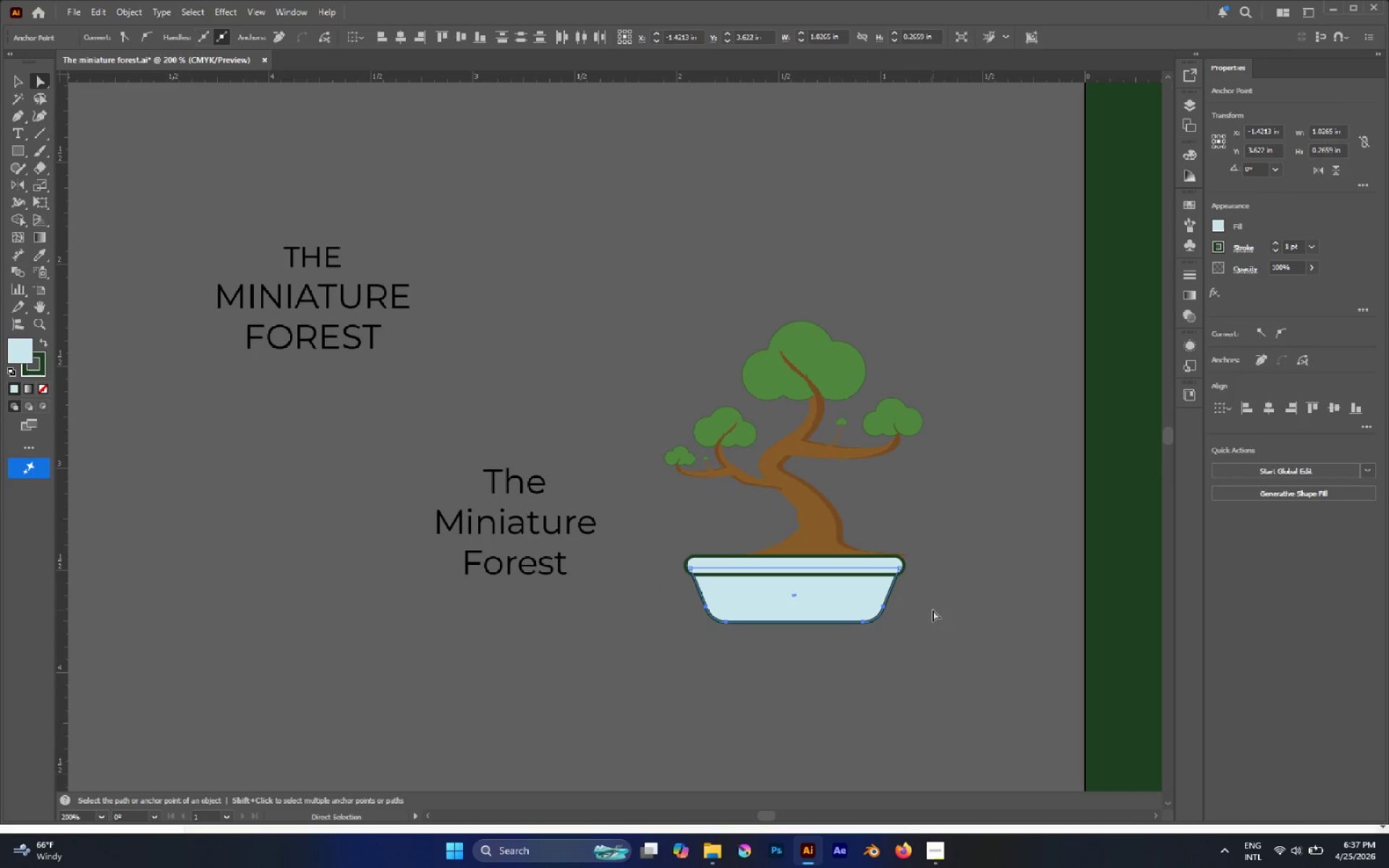 
left_click([934, 609])
 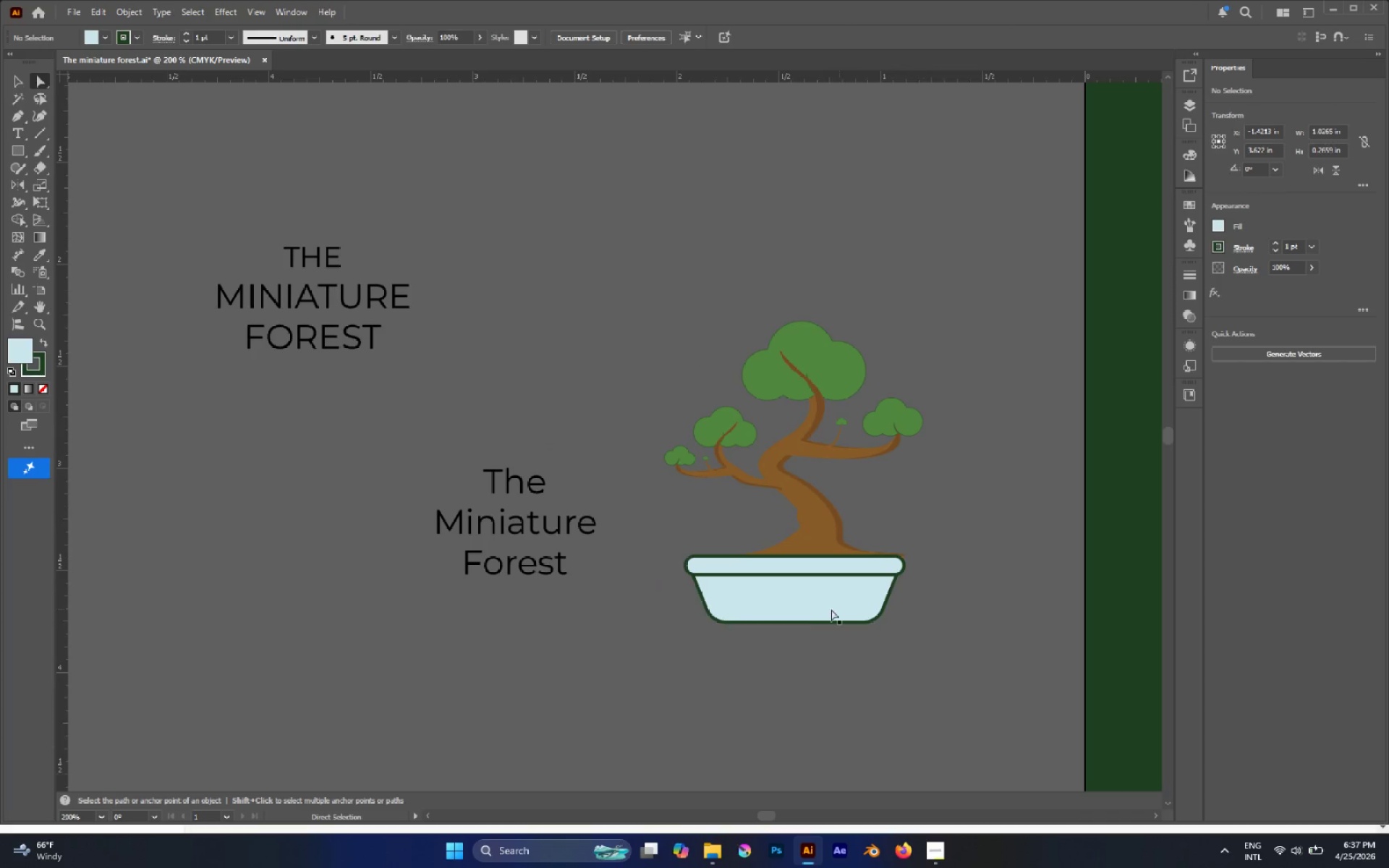 
left_click([814, 610])
 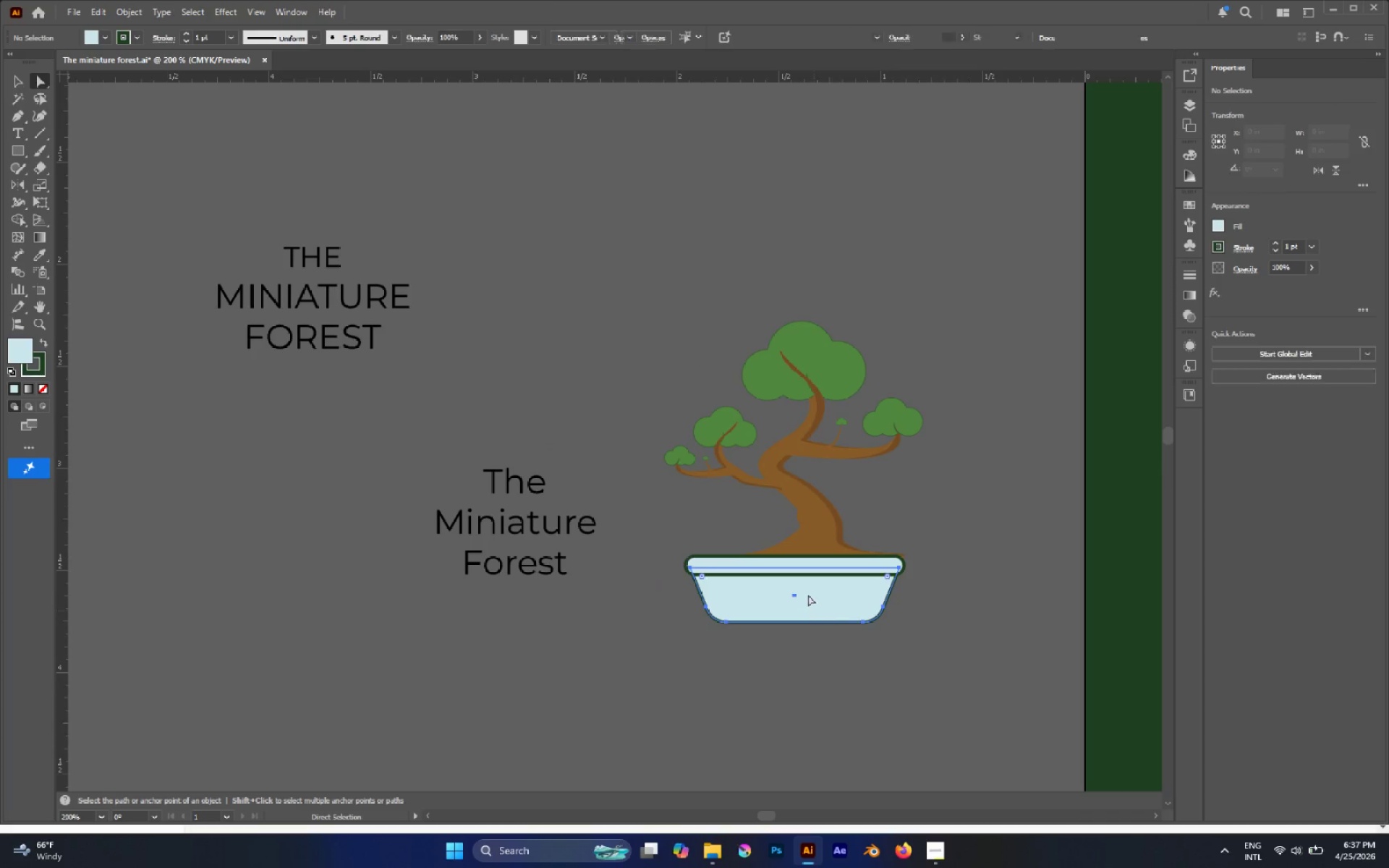 
hold_key(key=ShiftLeft, duration=0.81)
left_click([738, 561])
 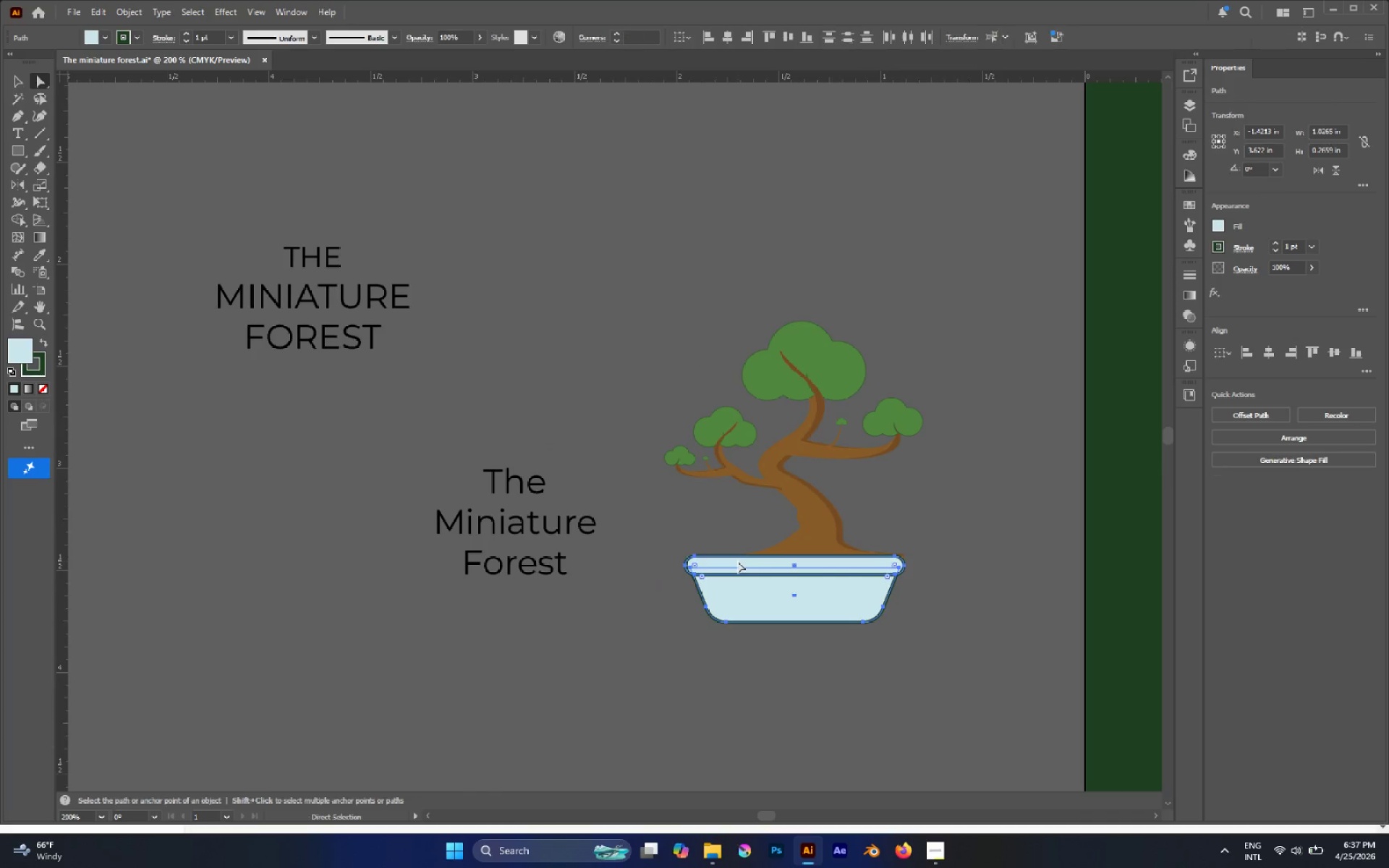 
left_click_drag(start_coordinate=[738, 561], to_coordinate=[755, 559])
 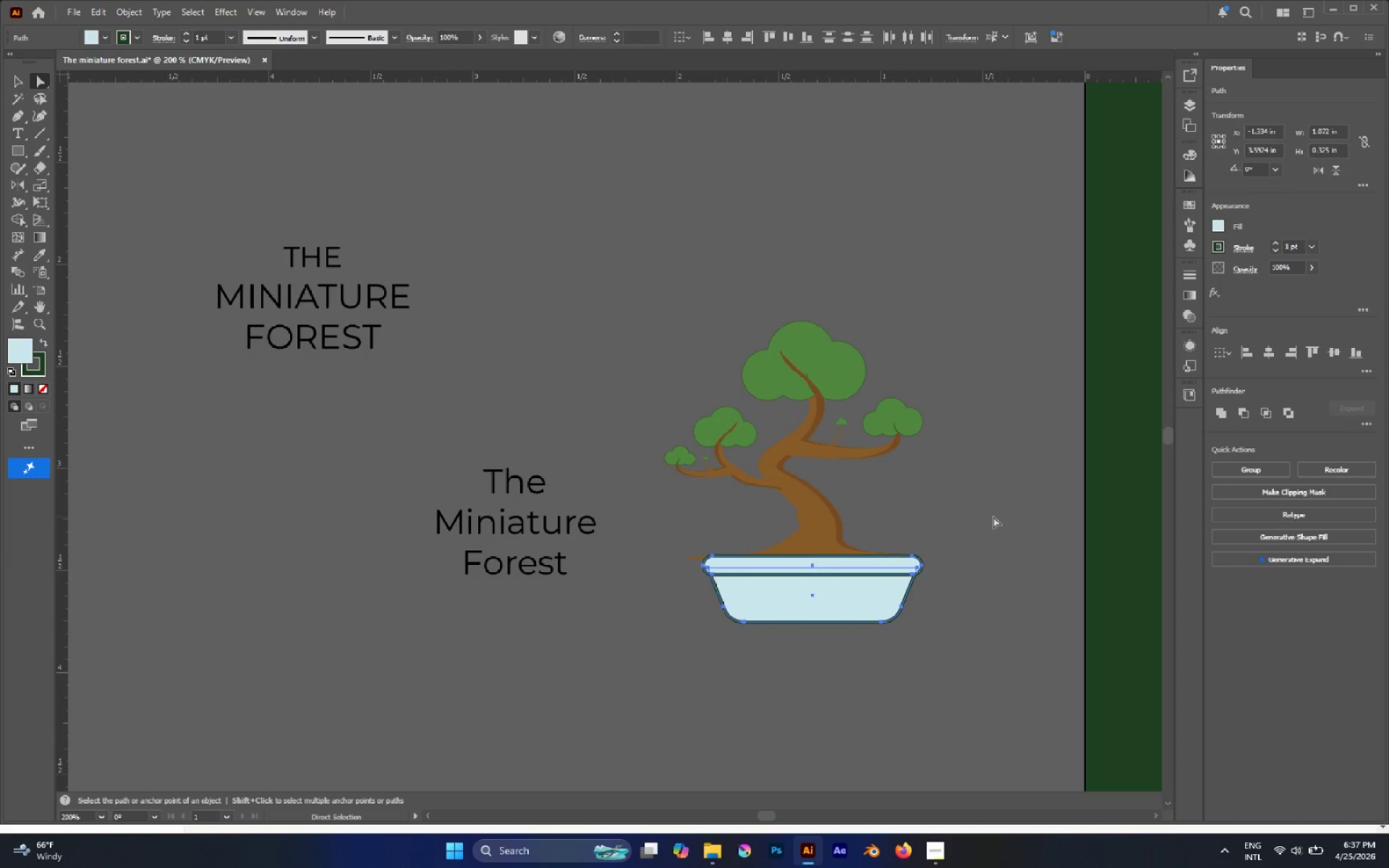 
hold_key(key=ShiftLeft, duration=0.84)
 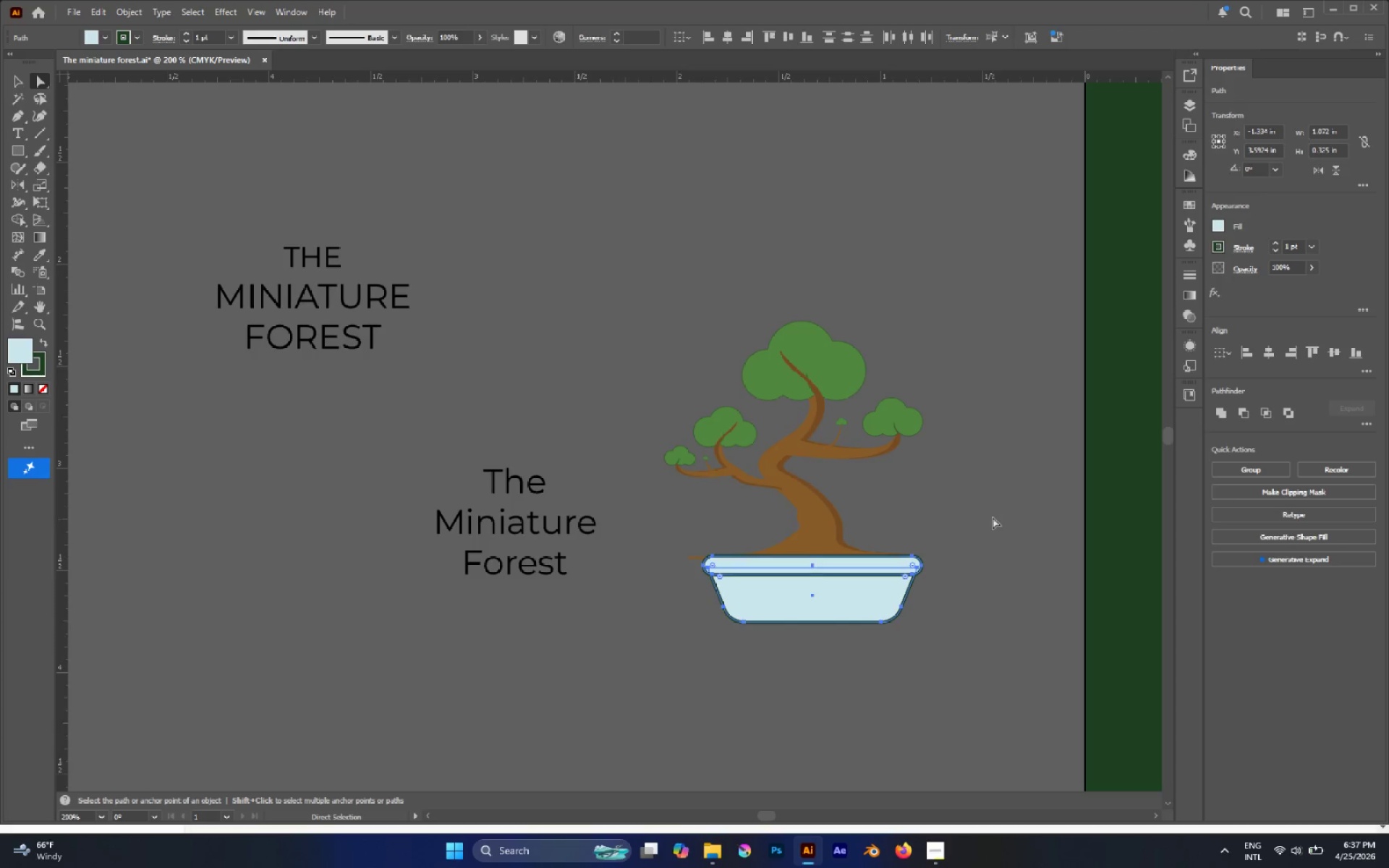 
left_click([993, 516])
 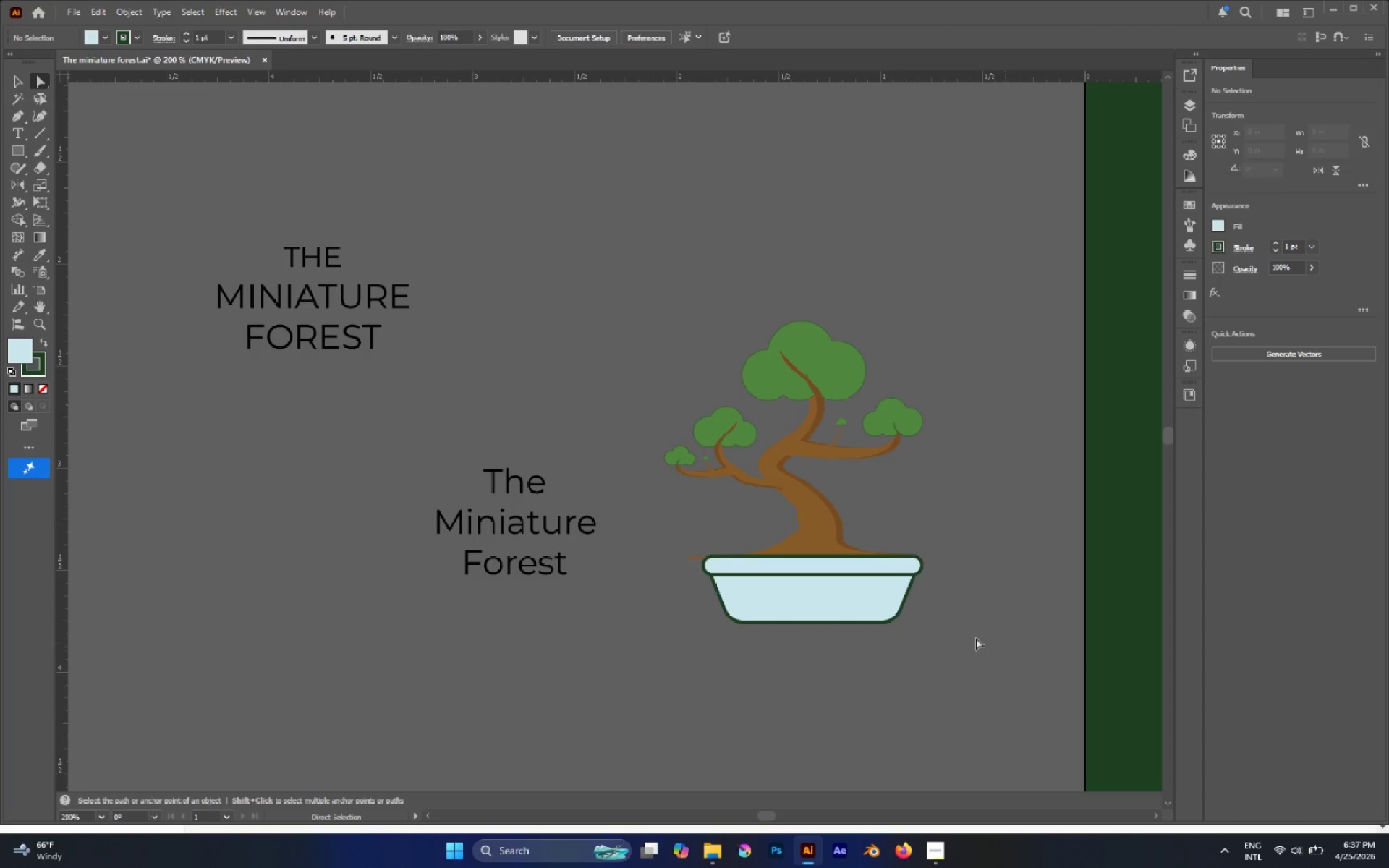 
wait(6.62)
 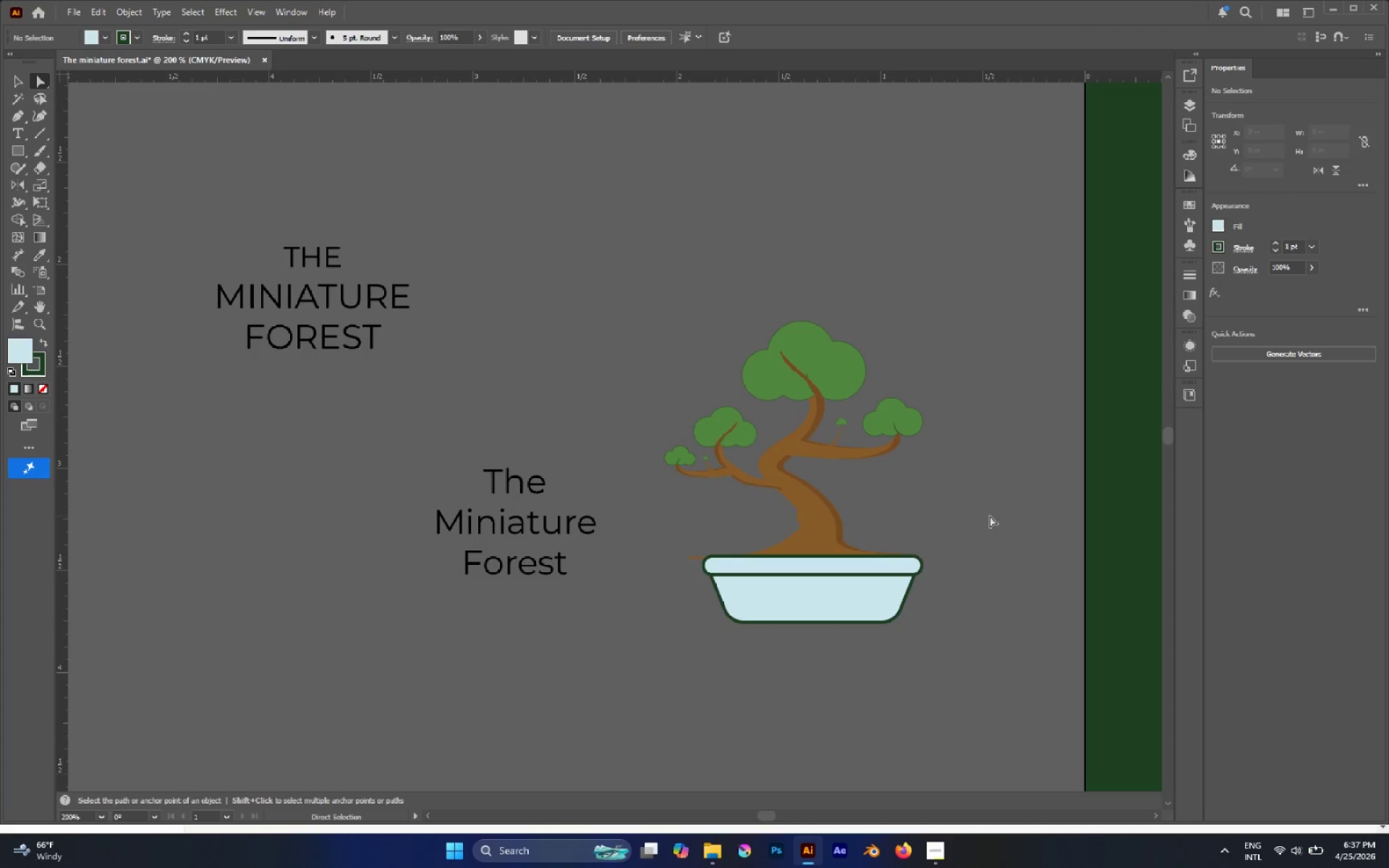 
hold_key(key=AltLeft, duration=0.53)
scroll: coordinate [839, 668], scroll_direction: up, amount: 1.0
 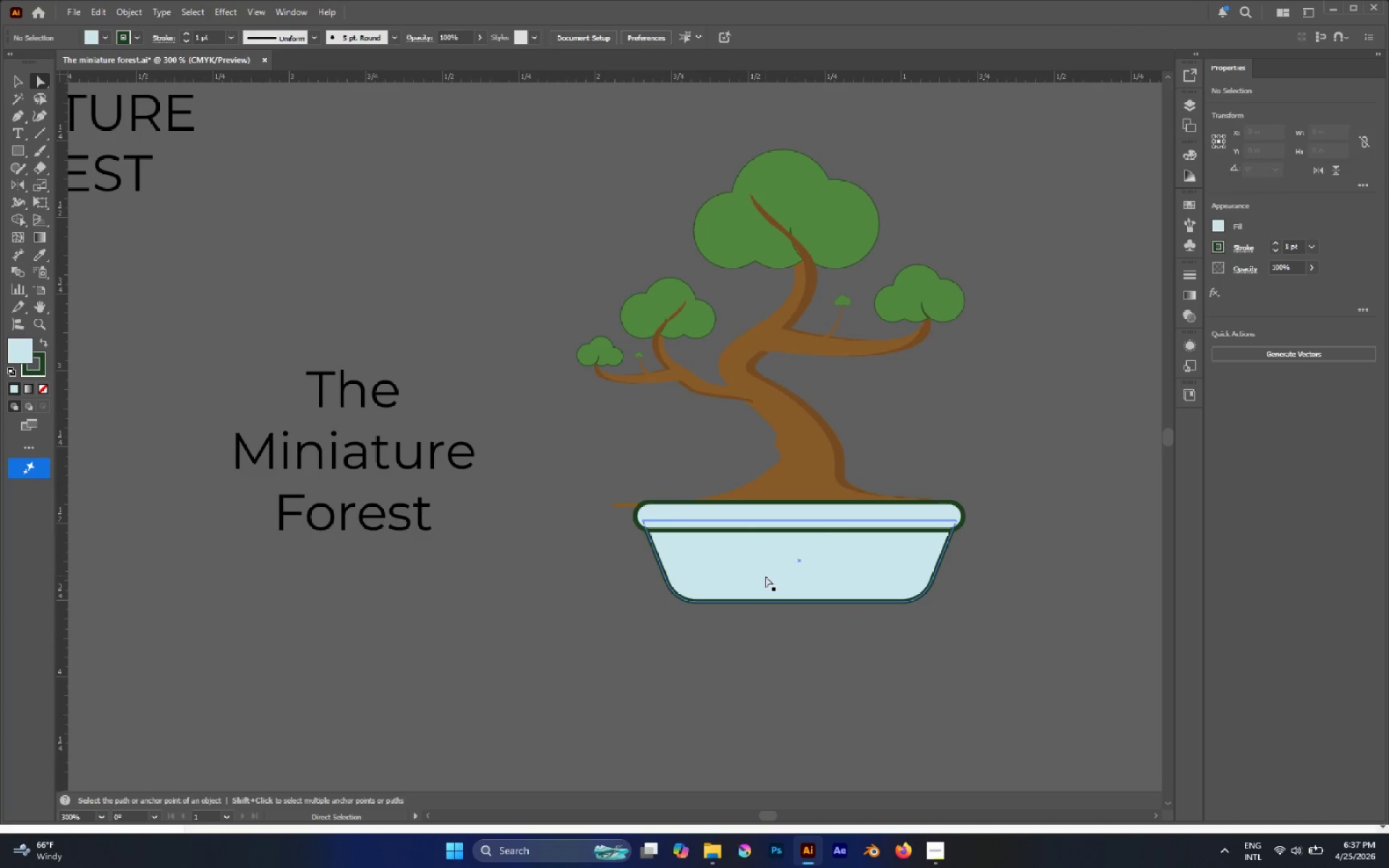 
hold_key(key=AltLeft, duration=0.66)
 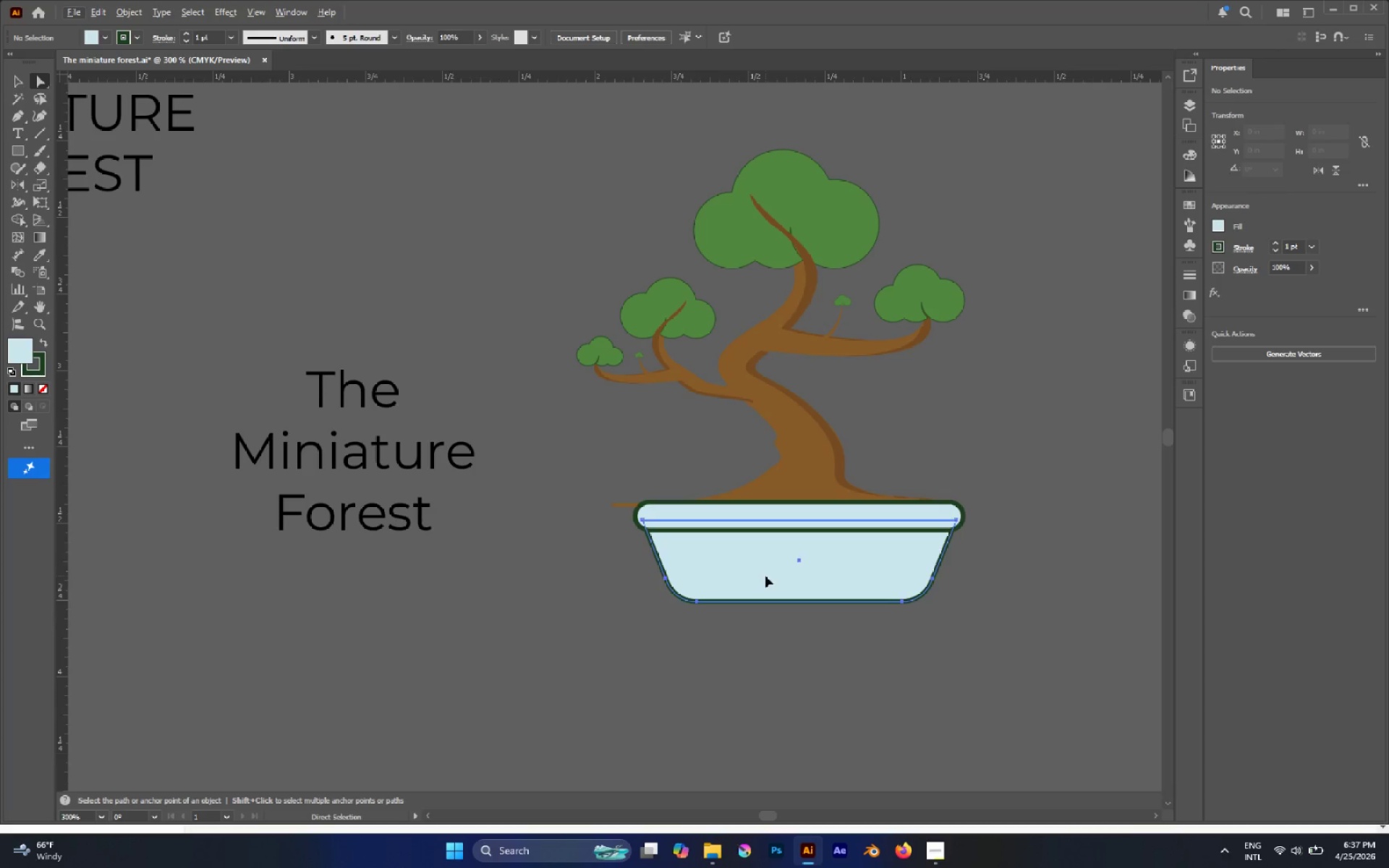 
left_click([765, 576])
 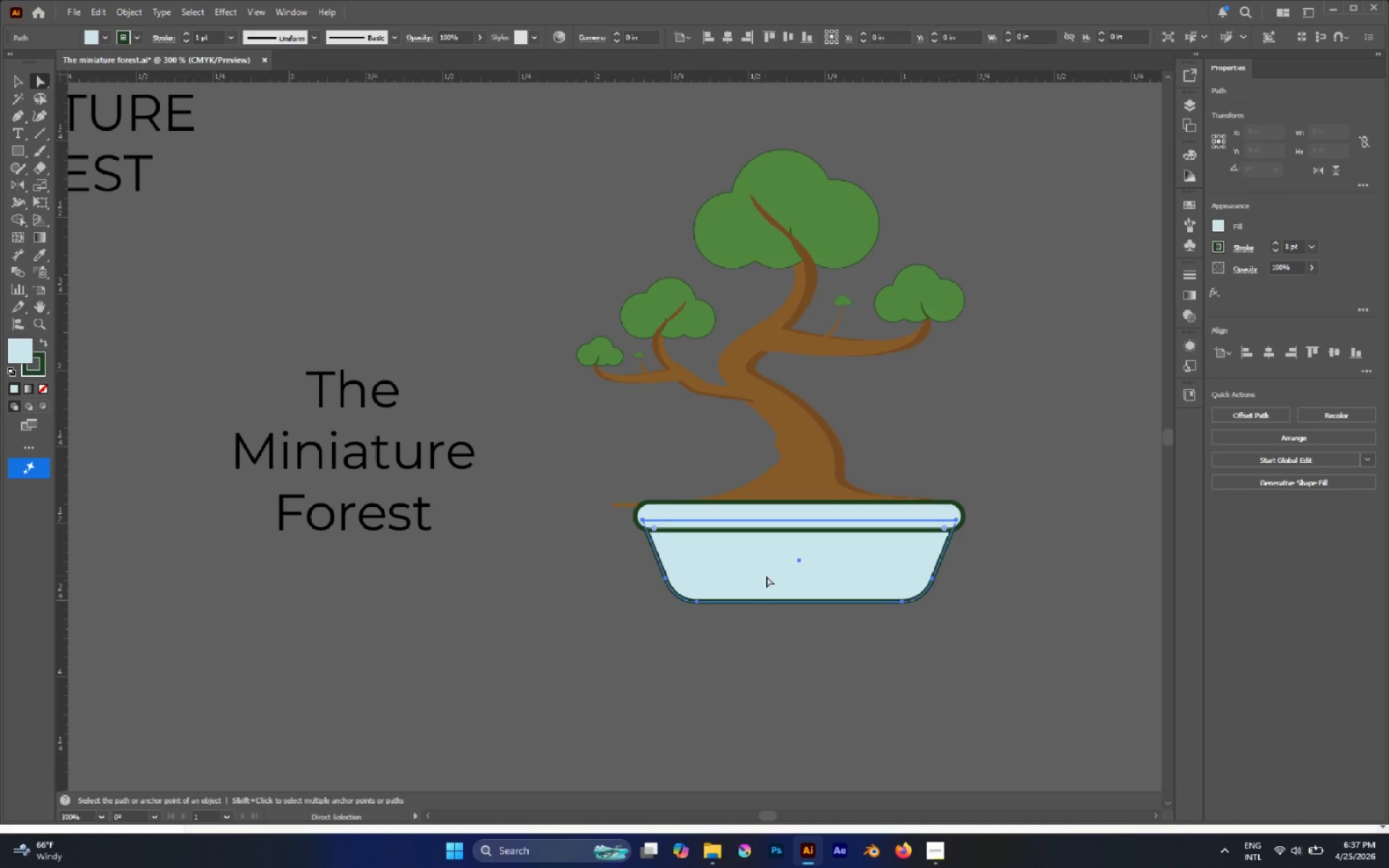 
hold_key(key=AltLeft, duration=0.41)
scroll: coordinate [791, 576], scroll_direction: up, amount: 1.0
 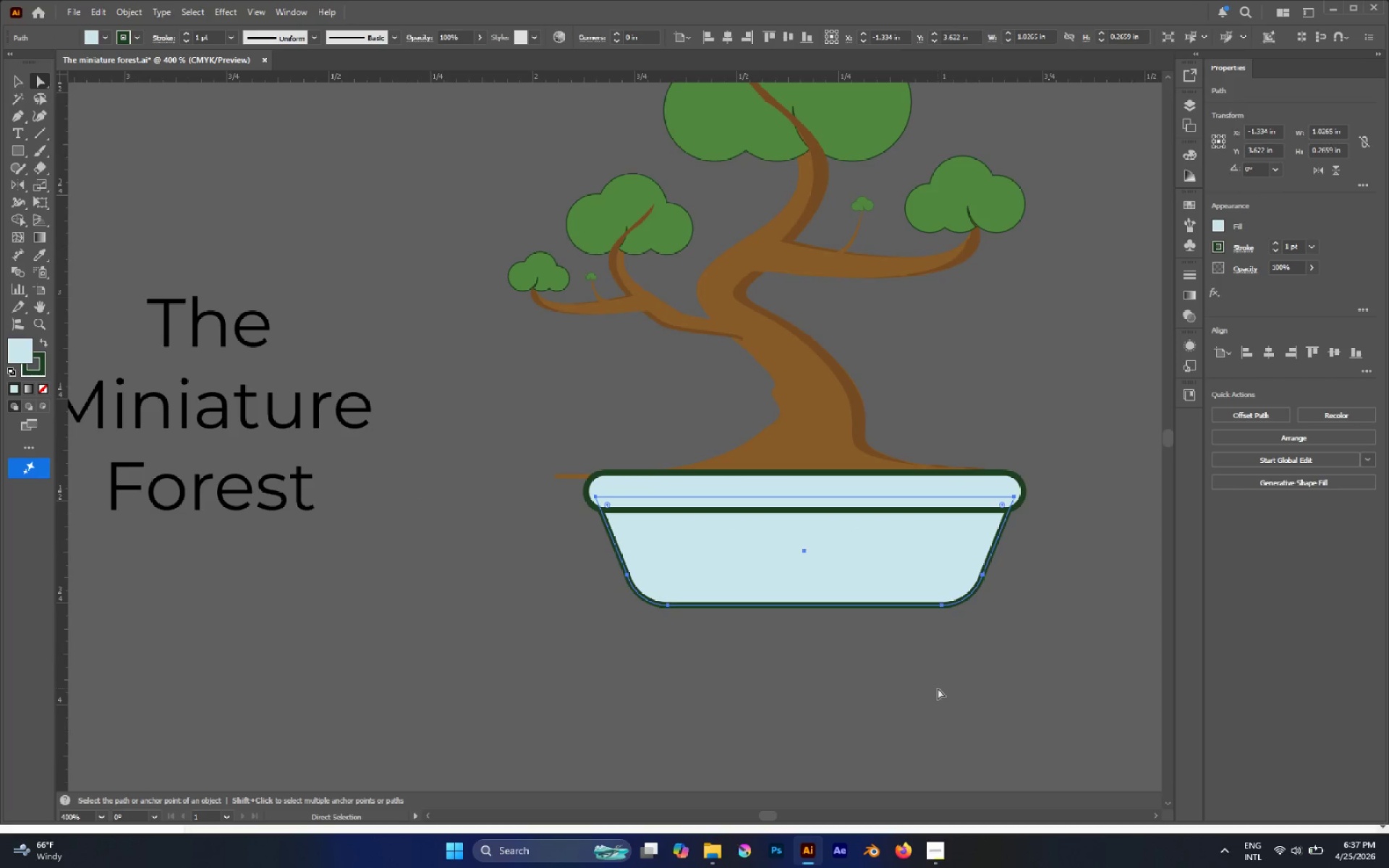 
left_click([905, 733])
 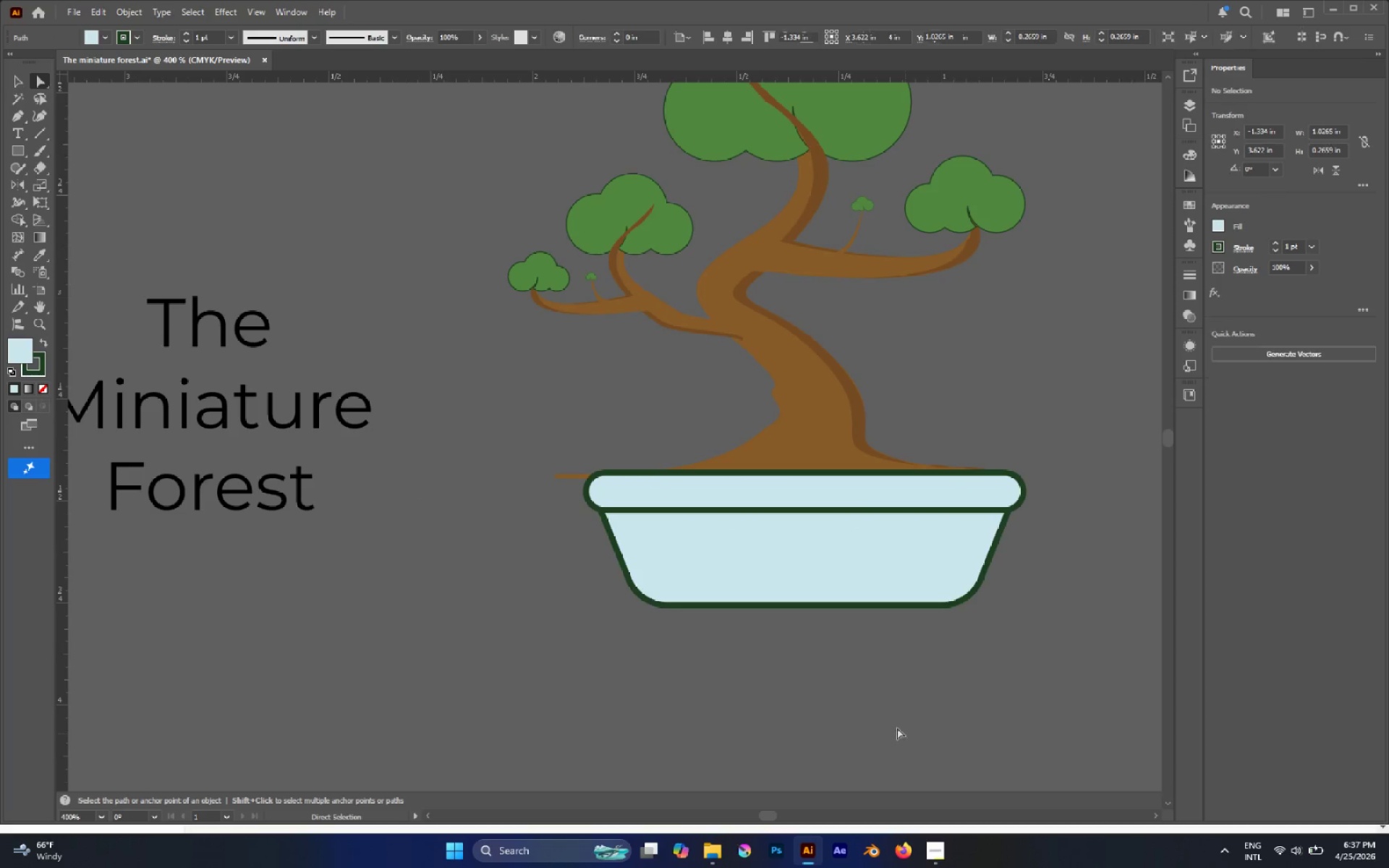 
hold_key(key=AltLeft, duration=0.38)
scroll: coordinate [804, 627], scroll_direction: down, amount: 1.0
 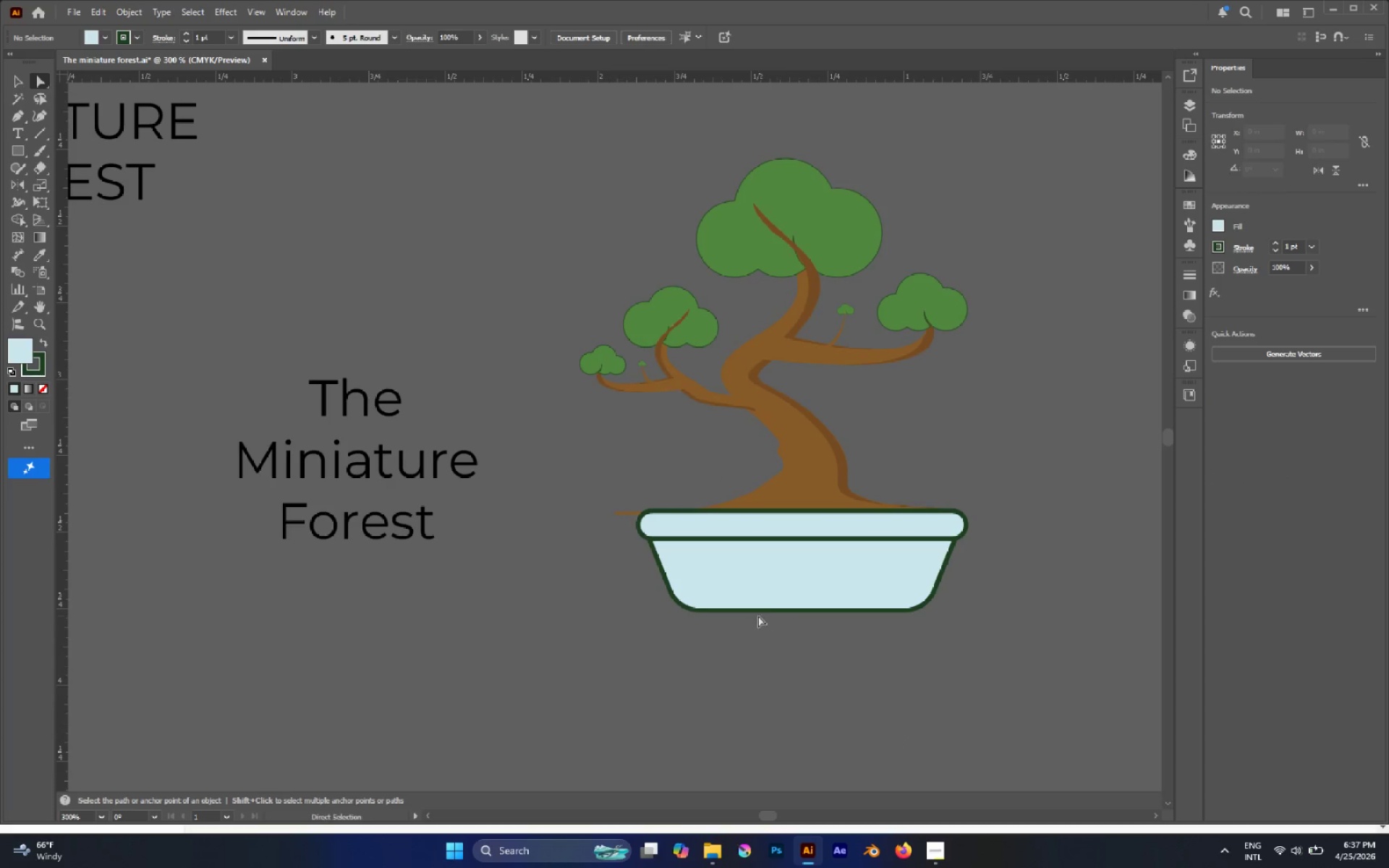 
hold_key(key=AltLeft, duration=0.41)
scroll: coordinate [778, 616], scroll_direction: up, amount: 1.0
 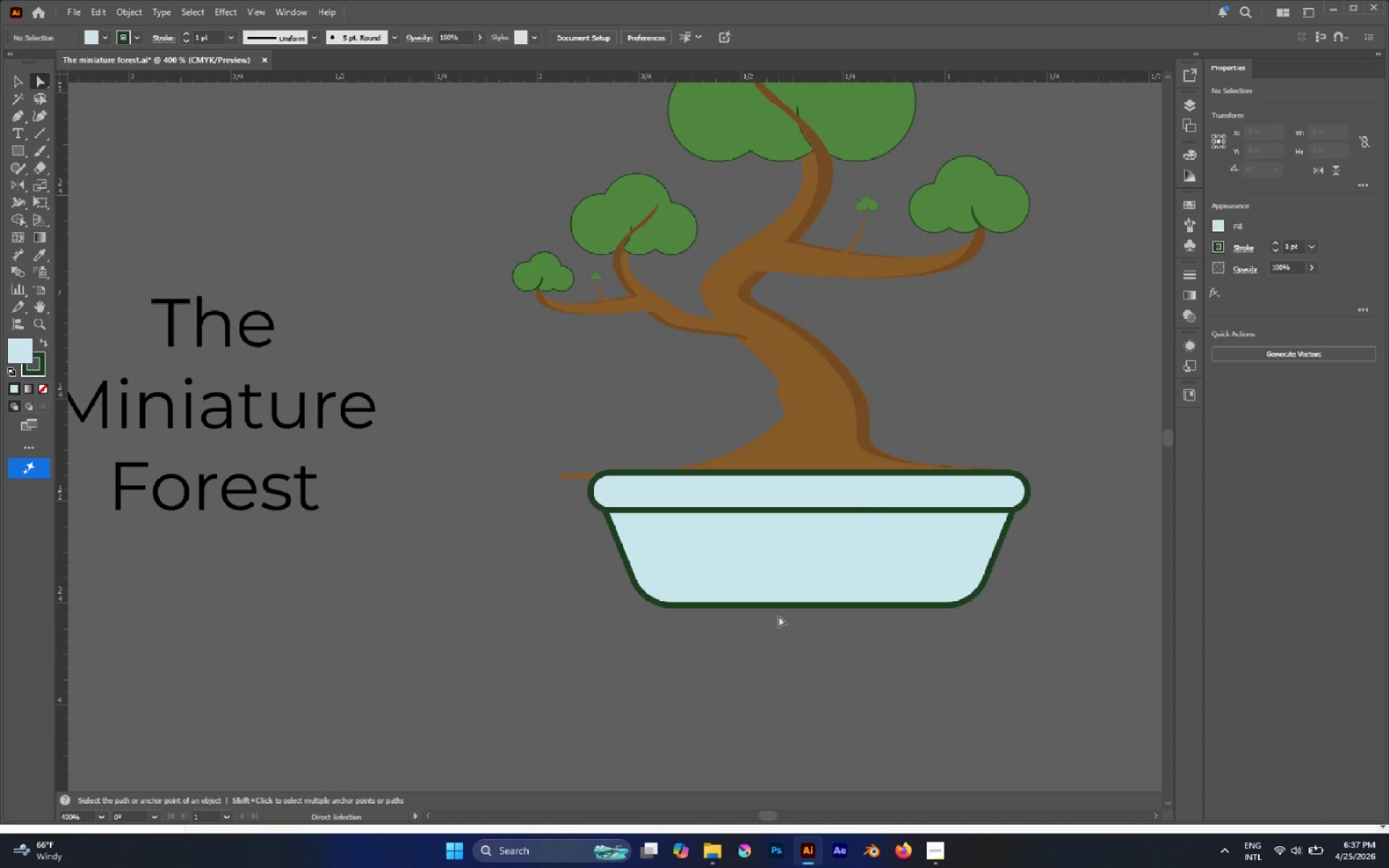 
key(M)
 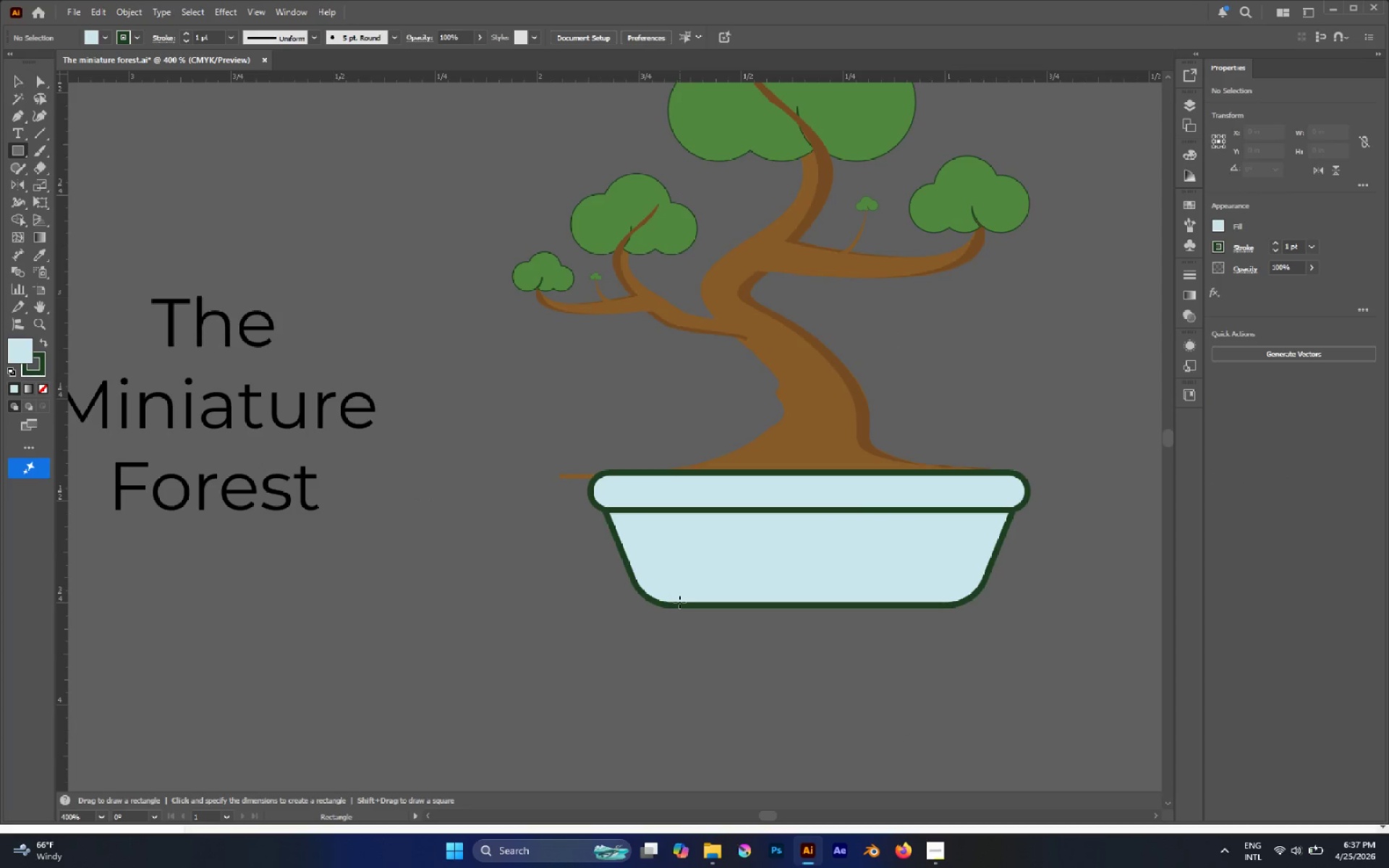 
left_click_drag(start_coordinate=[680, 601], to_coordinate=[747, 624])
 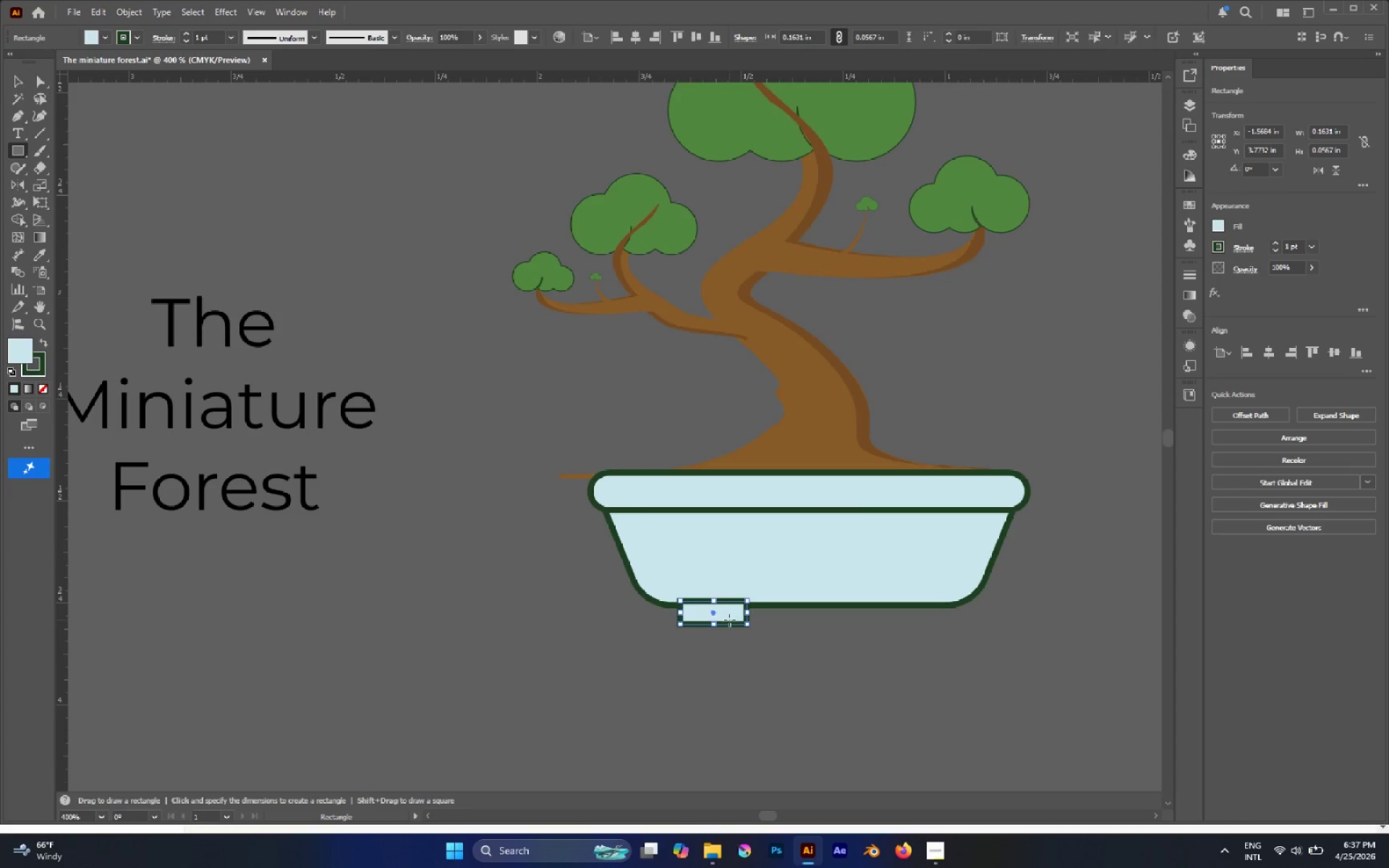 
key(V)
 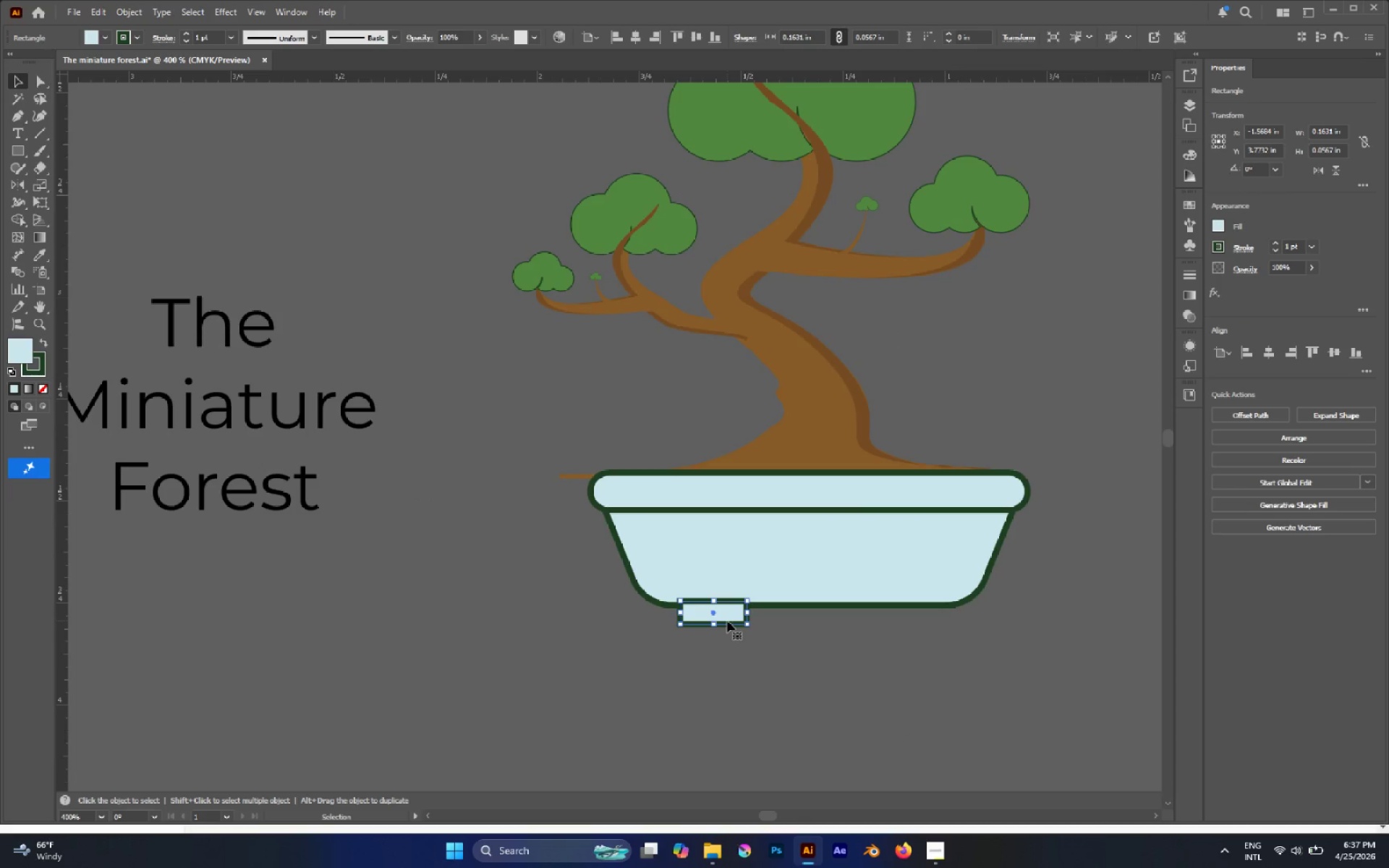 
hold_key(key=AltLeft, duration=0.75)
scroll: coordinate [724, 621], scroll_direction: up, amount: 5.0
 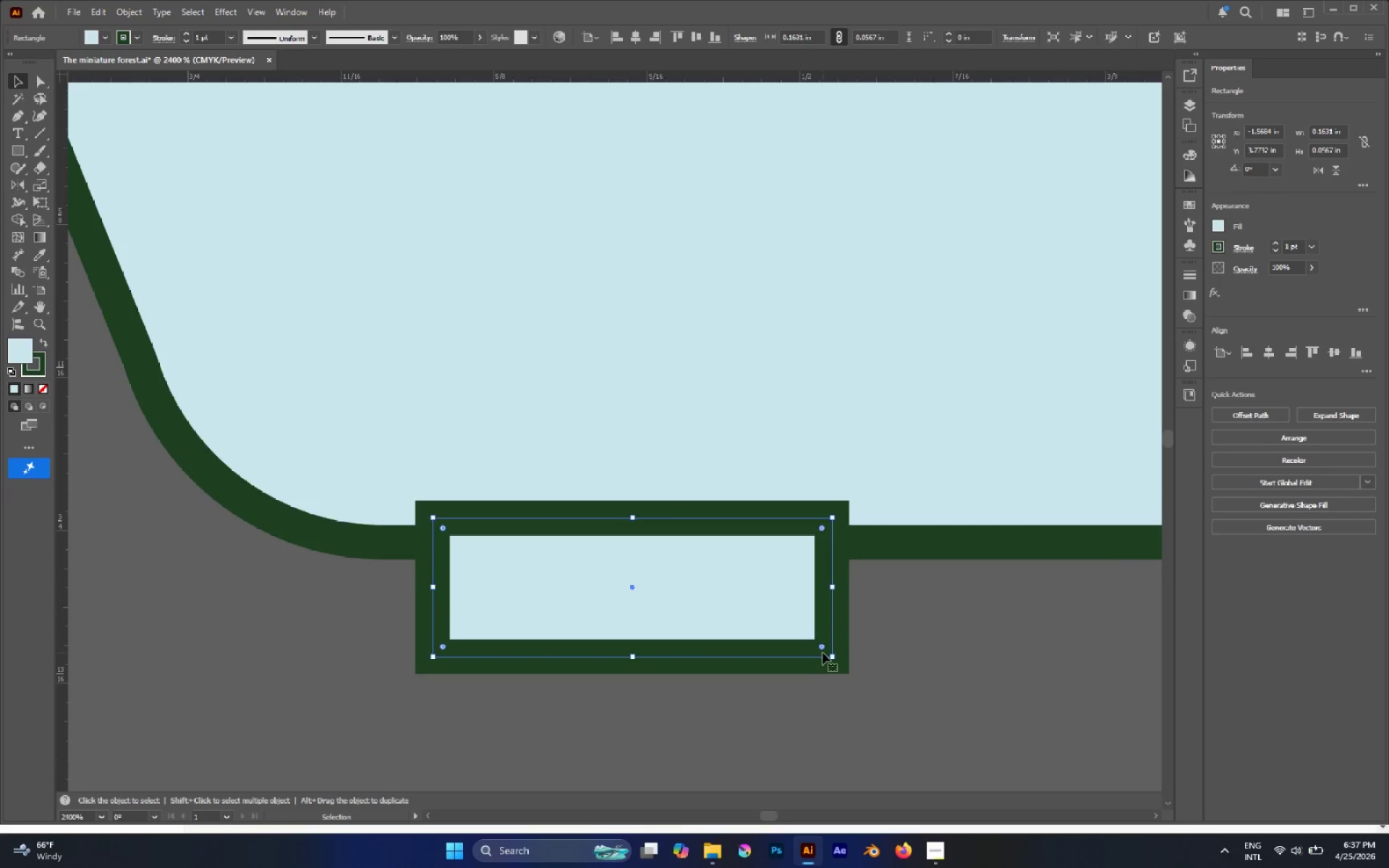 
left_click_drag(start_coordinate=[822, 652], to_coordinate=[823, 639])
 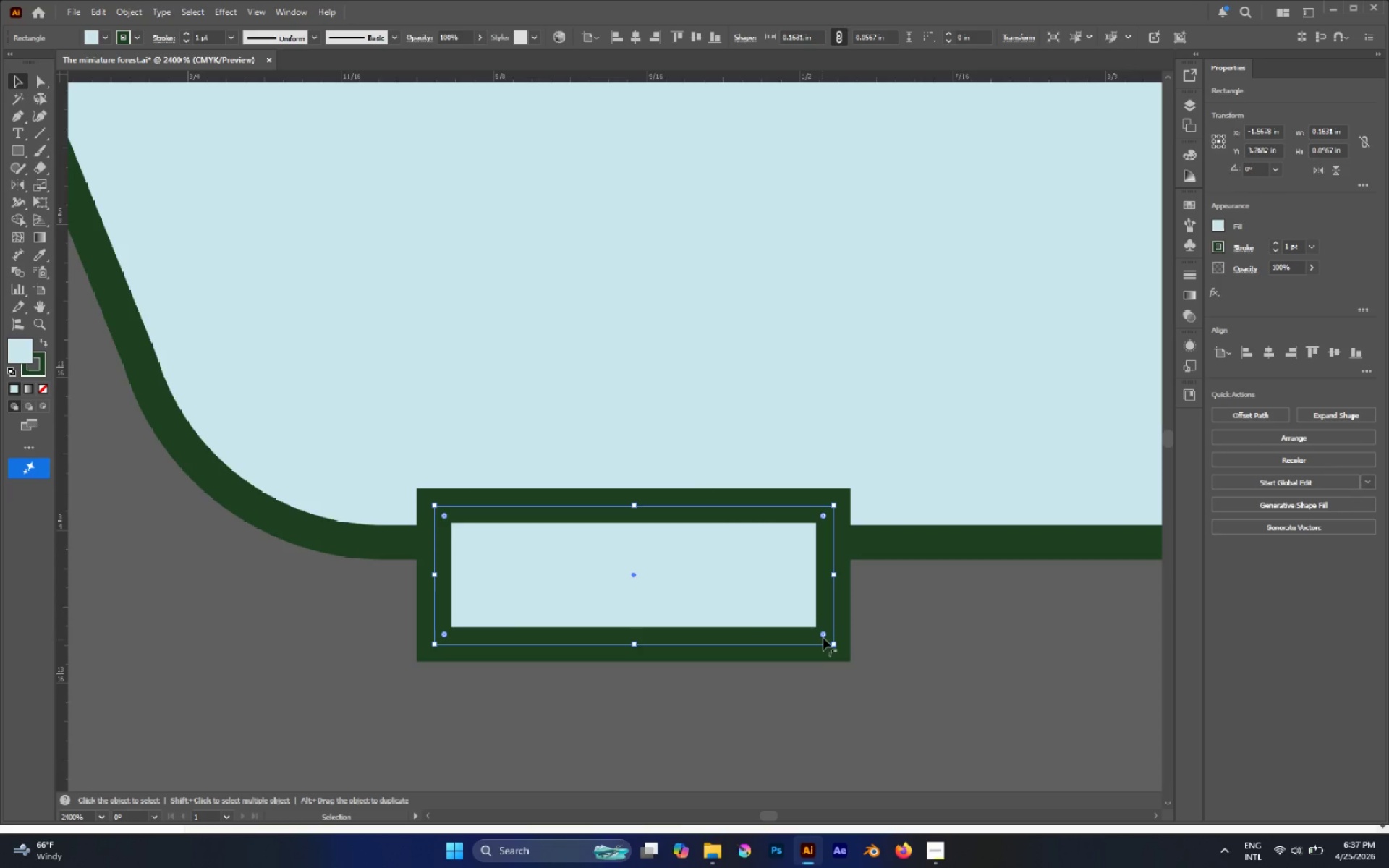 
left_click_drag(start_coordinate=[823, 638], to_coordinate=[816, 620])
 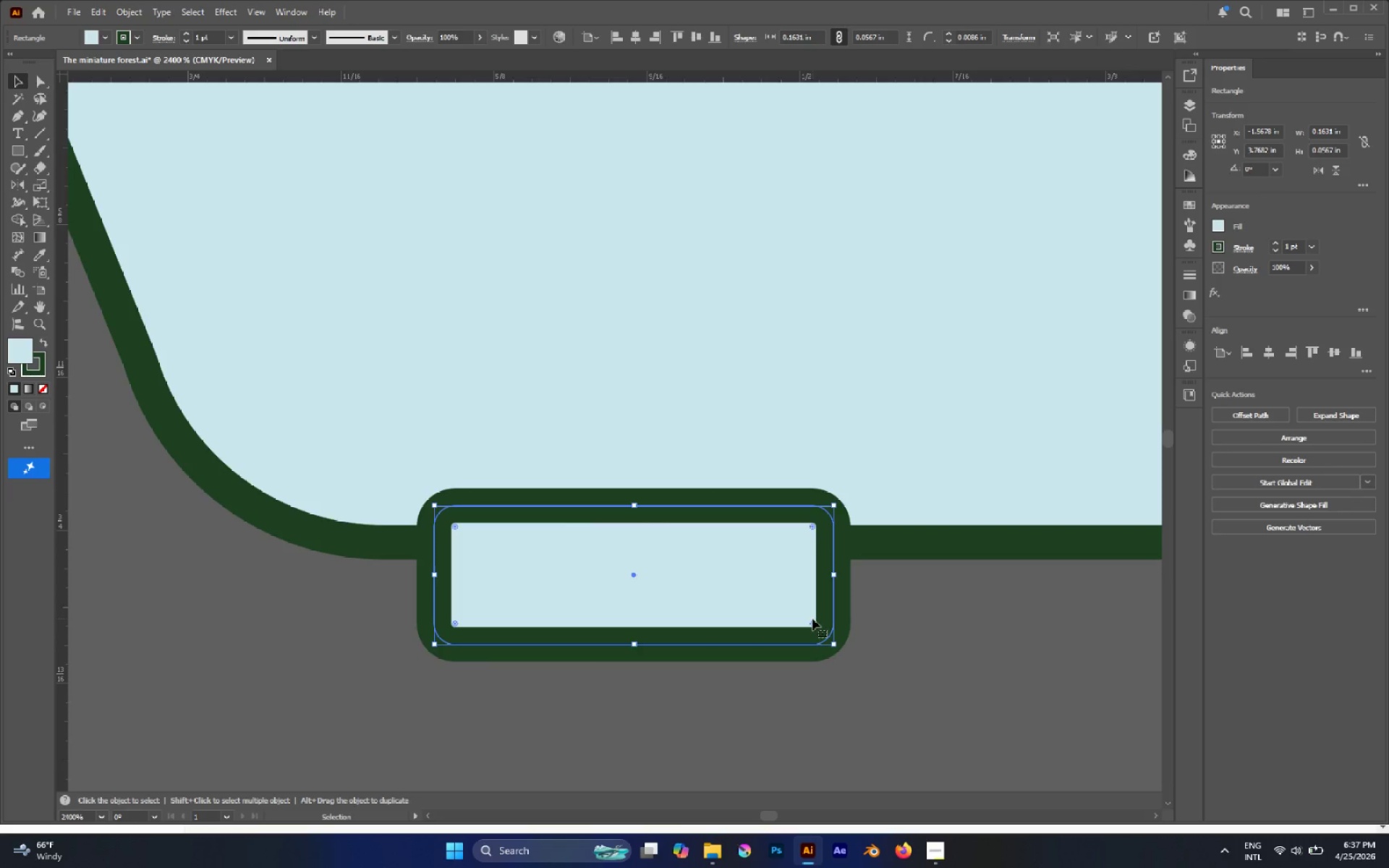 
key(Control+Shift+BracketLeft)
 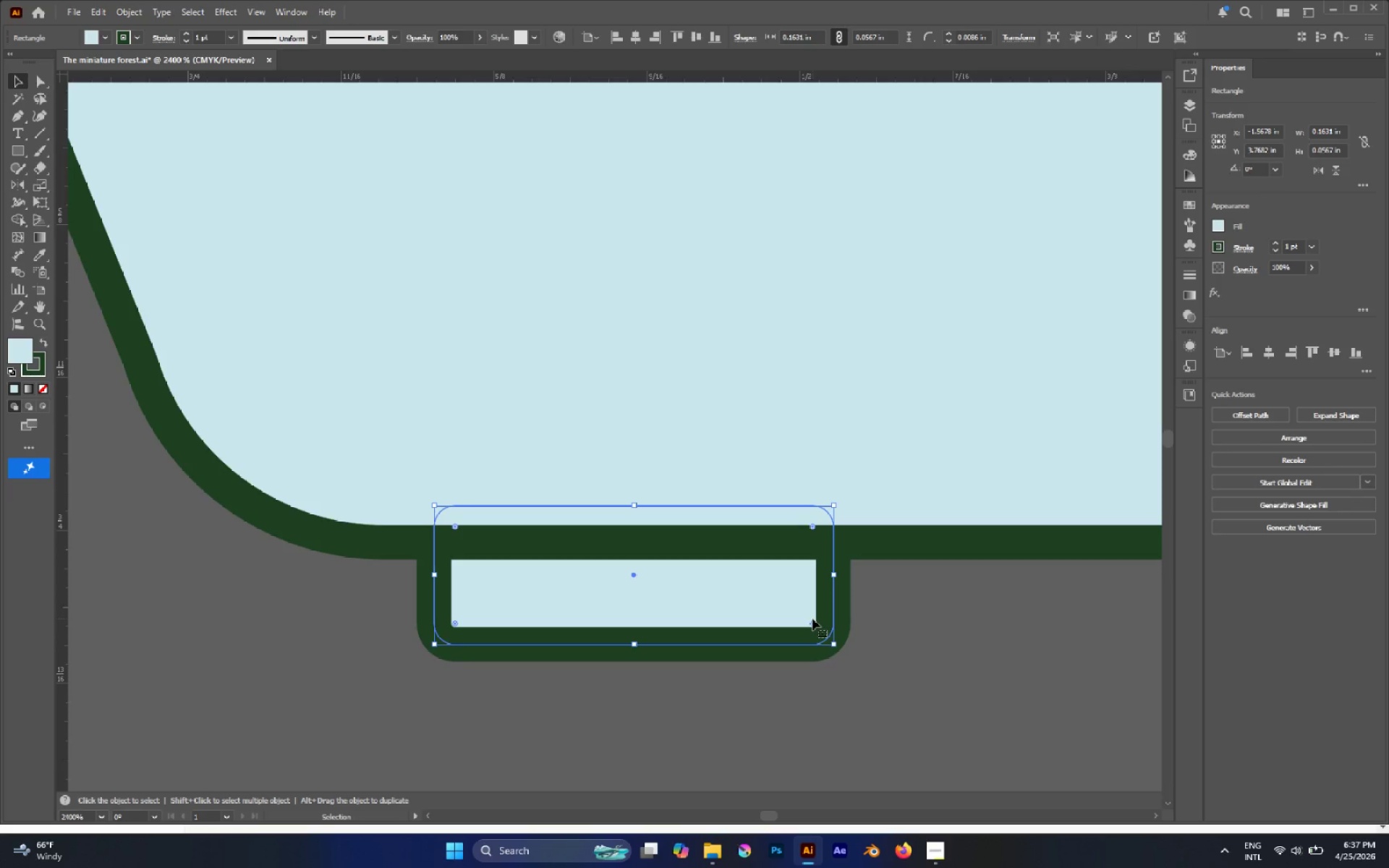 
hold_key(key=AltLeft, duration=3.91)
scroll: coordinate [737, 605], scroll_direction: down, amount: 5.0
 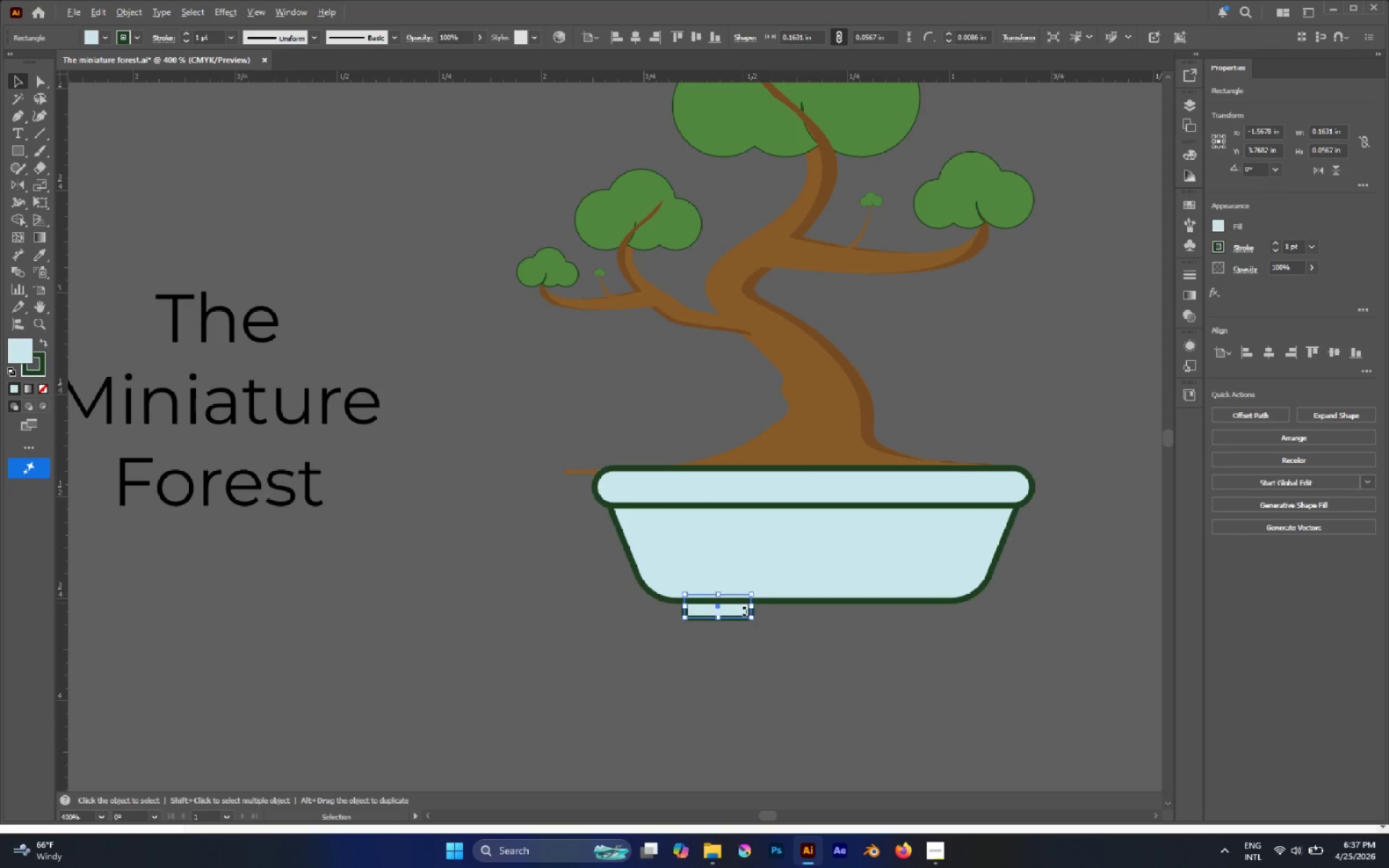 
left_click_drag(start_coordinate=[737, 610], to_coordinate=[940, 614])
 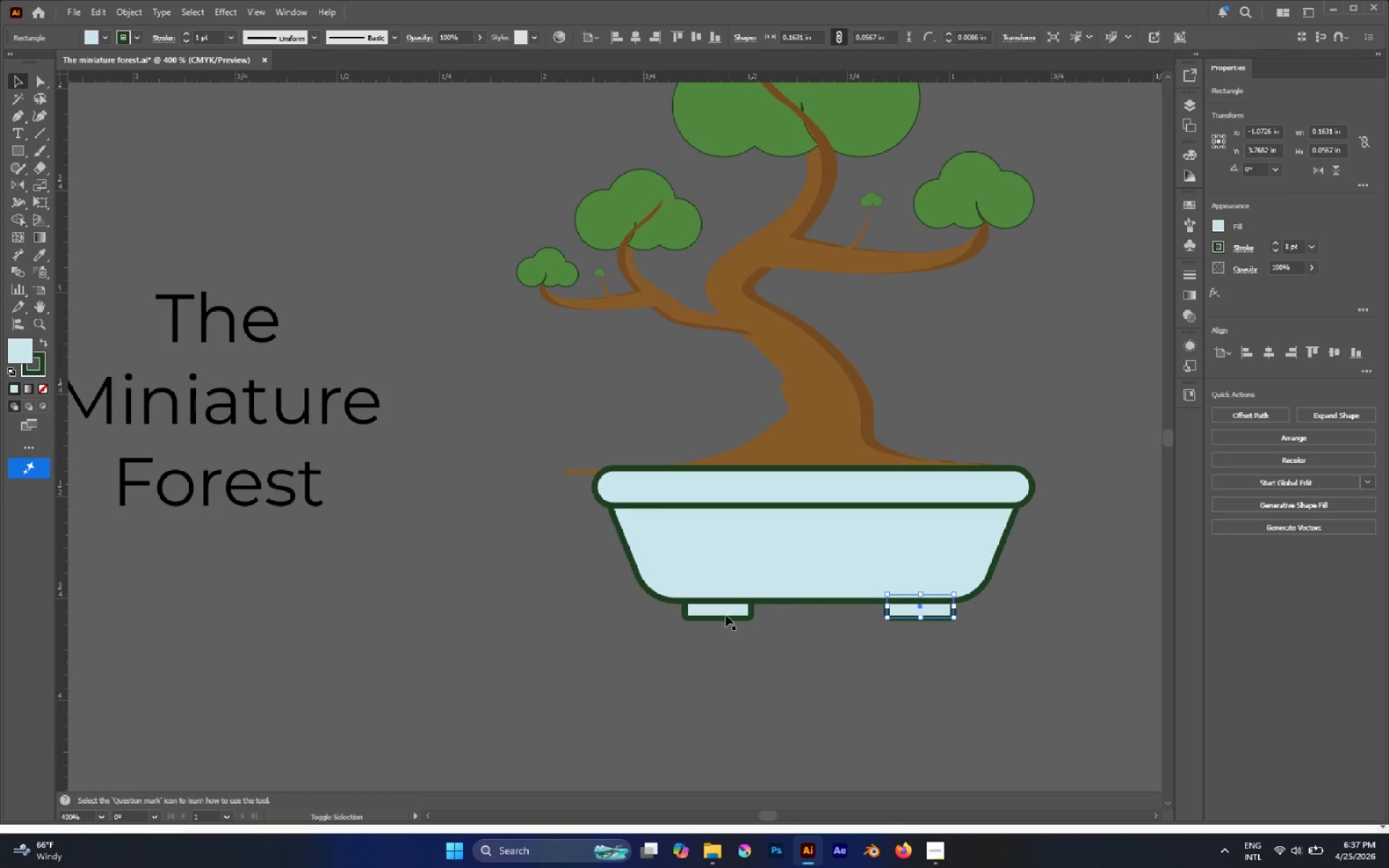 
hold_key(key=ShiftLeft, duration=1.86)
 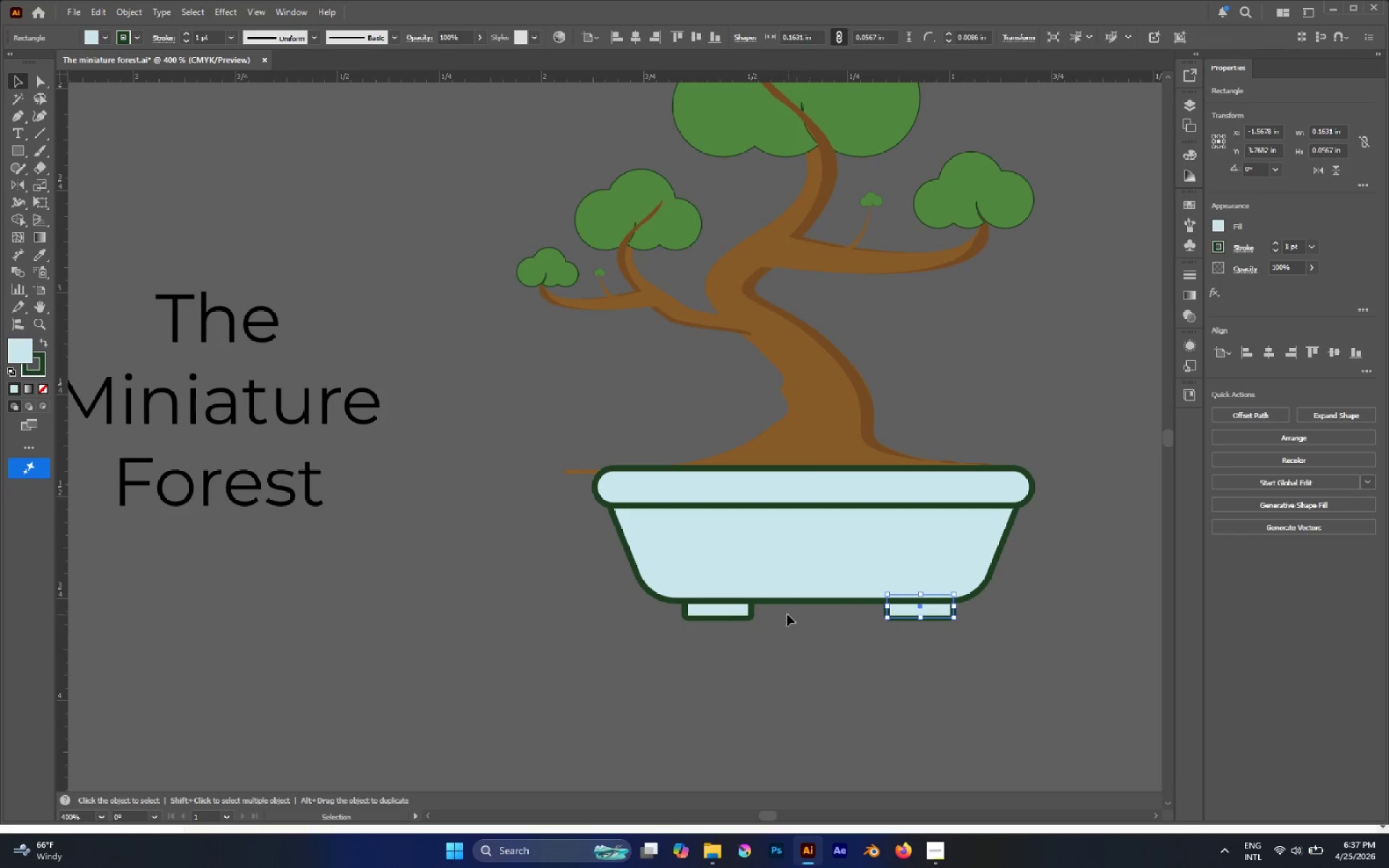 
hold_key(key=ShiftLeft, duration=0.53)
left_click([723, 615])
 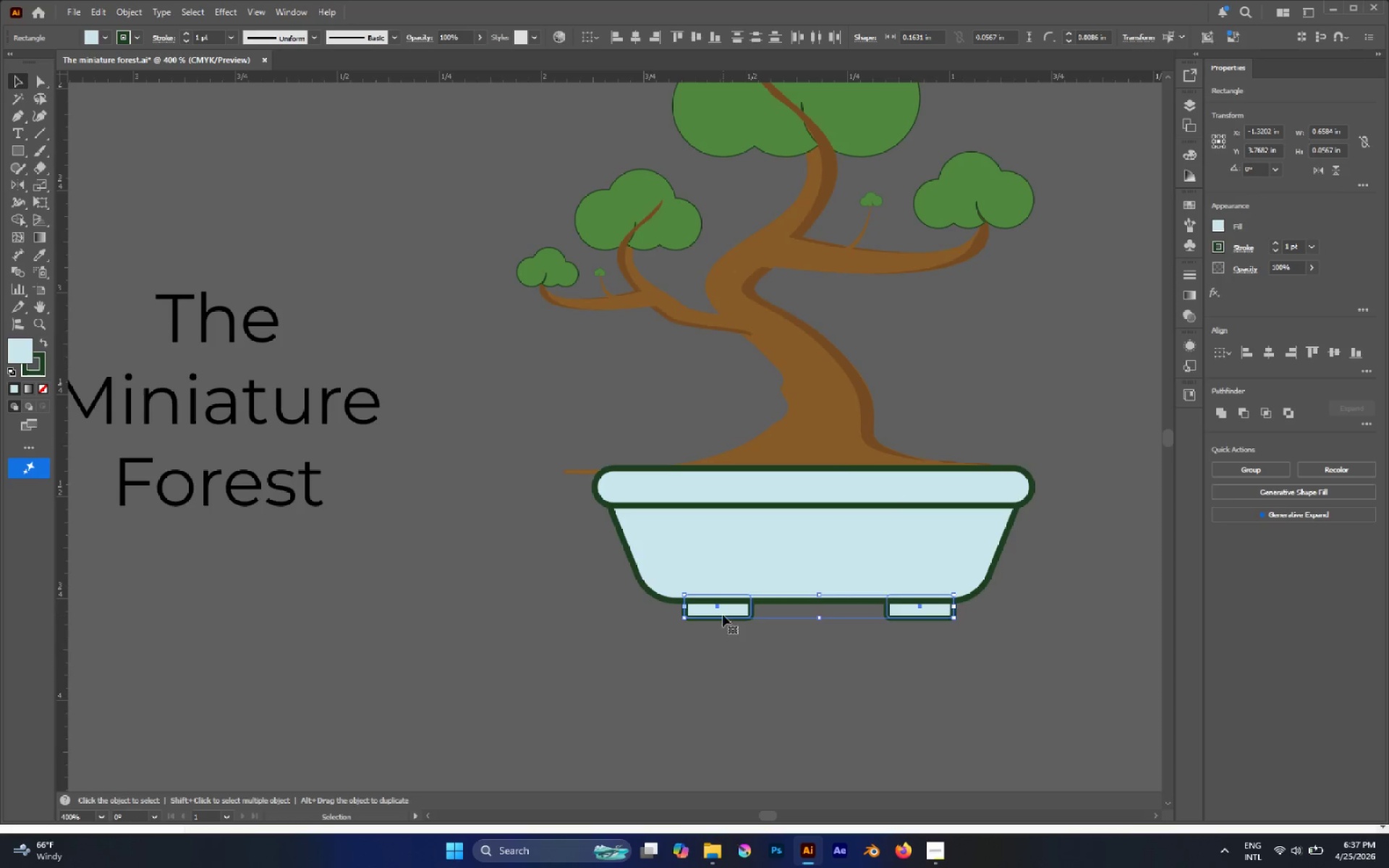 
key(Control+G)
 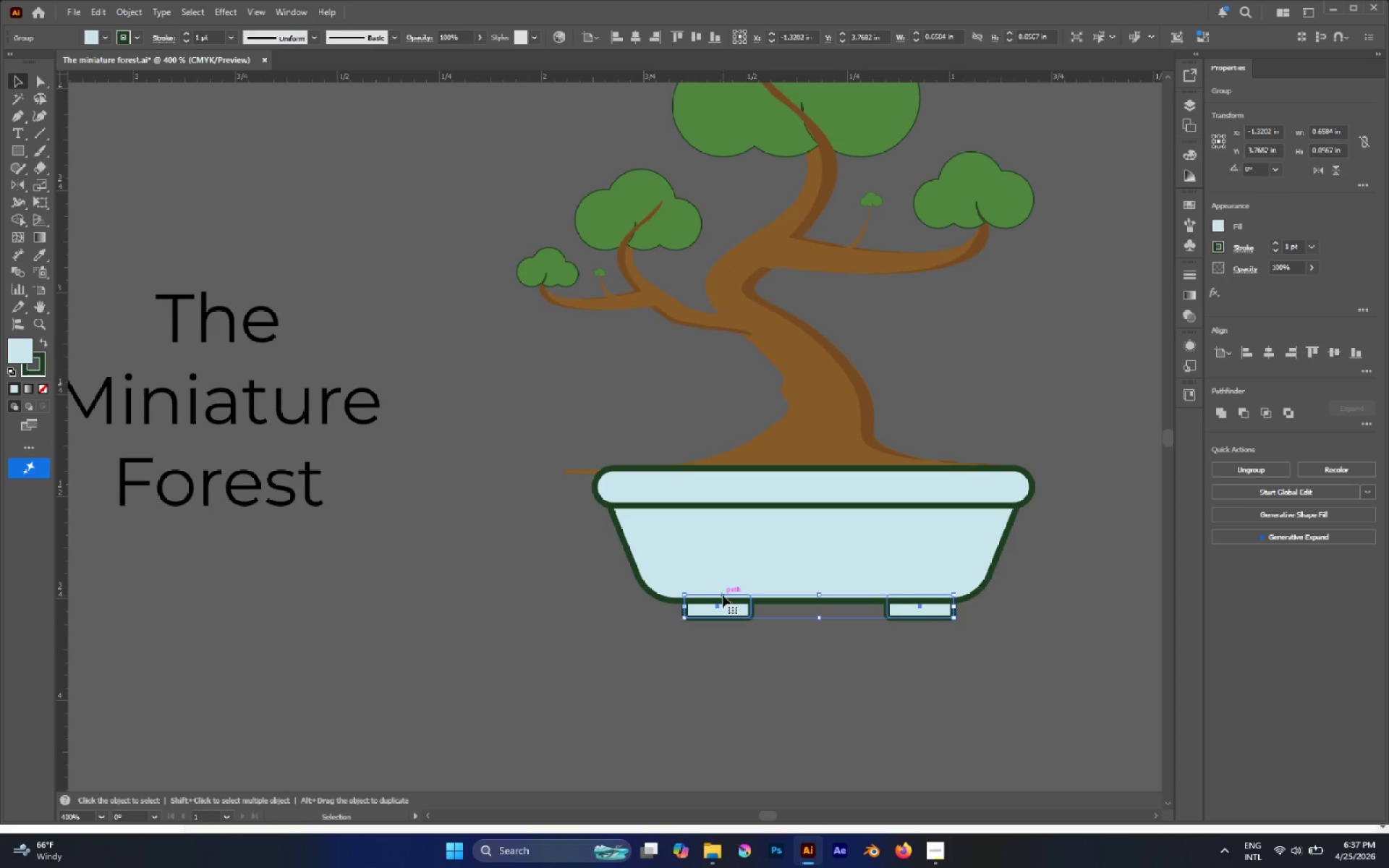 
hold_key(key=ShiftLeft, duration=0.59)
left_click([785, 574])
 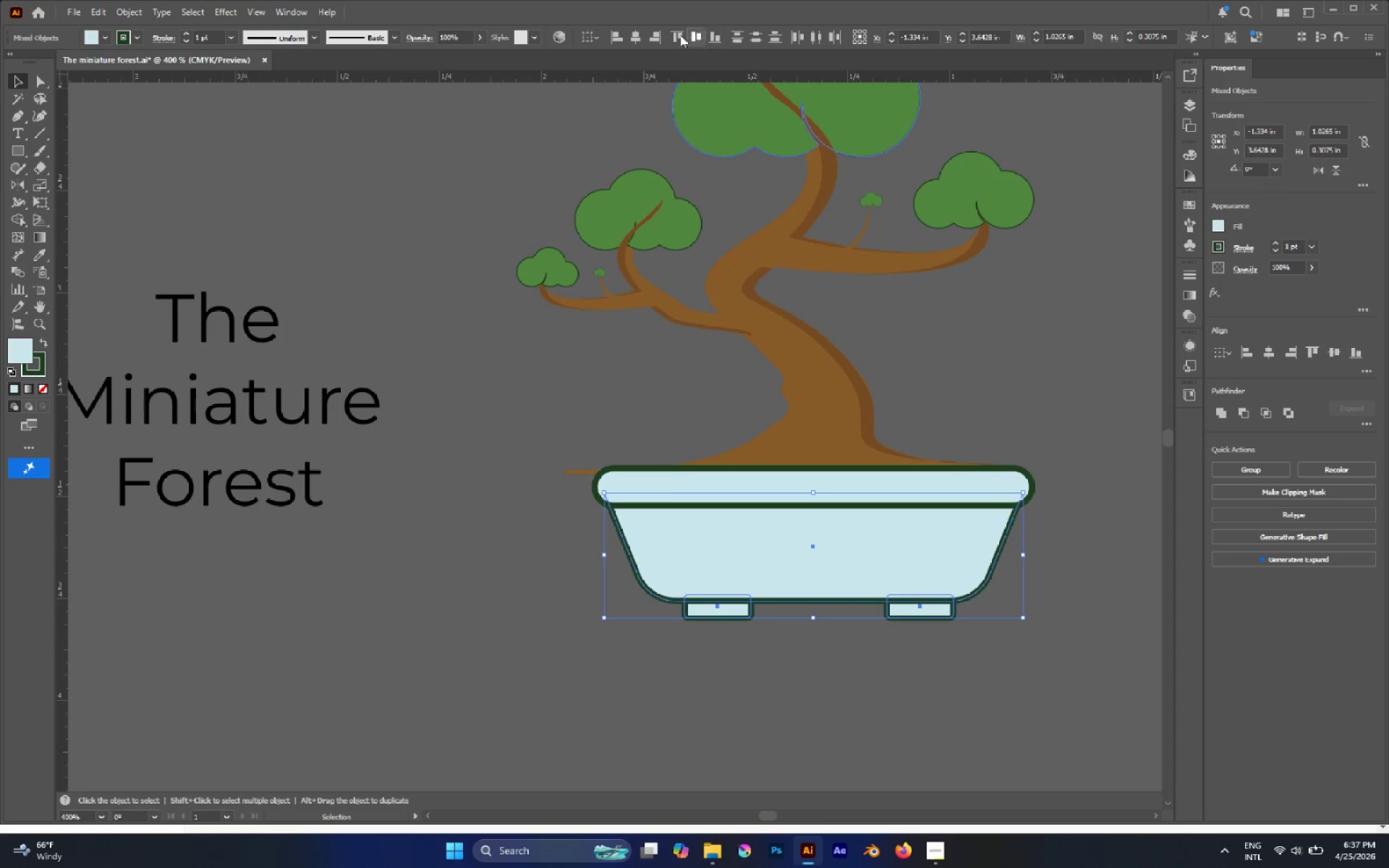 
left_click([637, 37])
 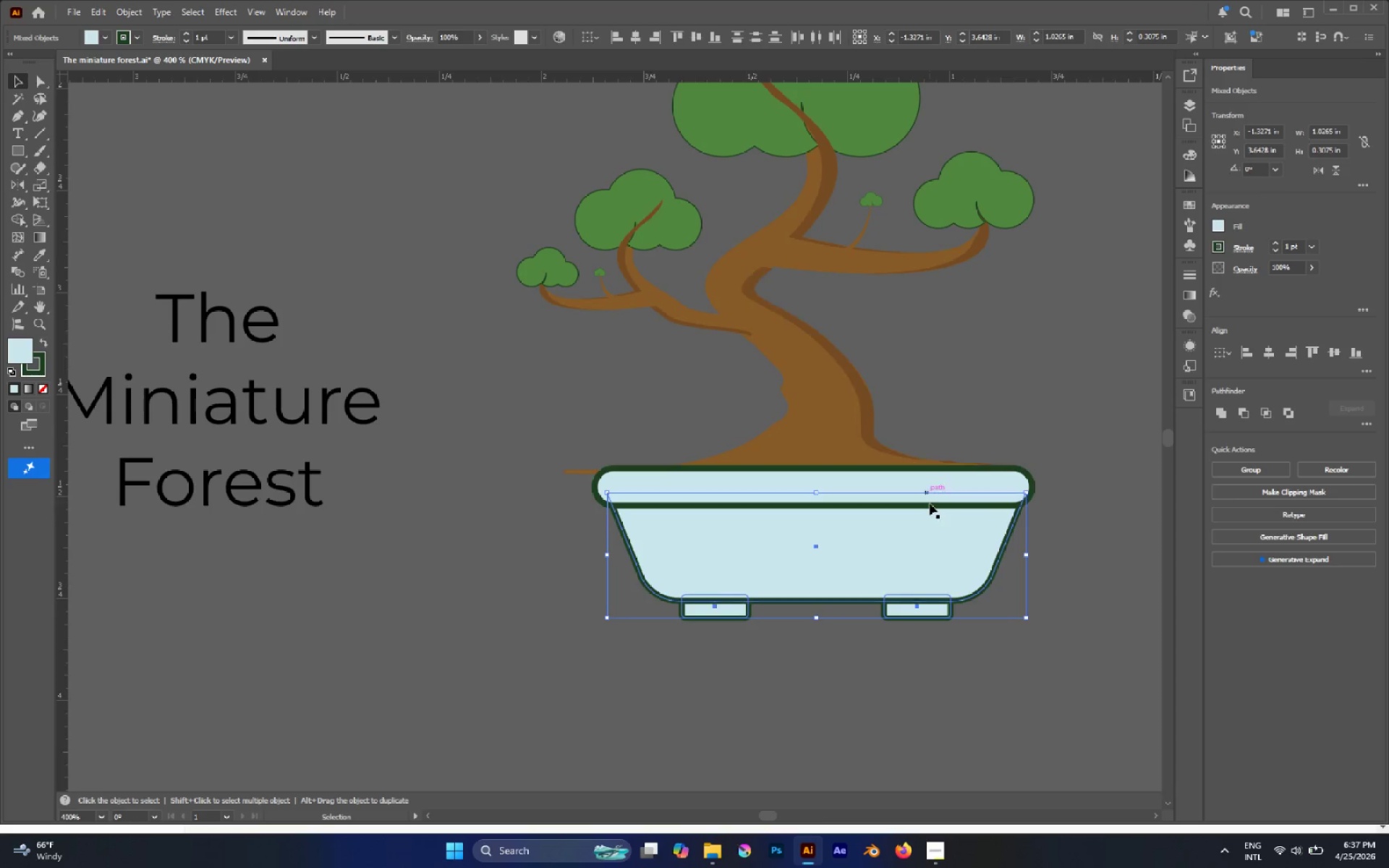 
hold_key(key=ShiftLeft, duration=3.42)
left_click([998, 493])
 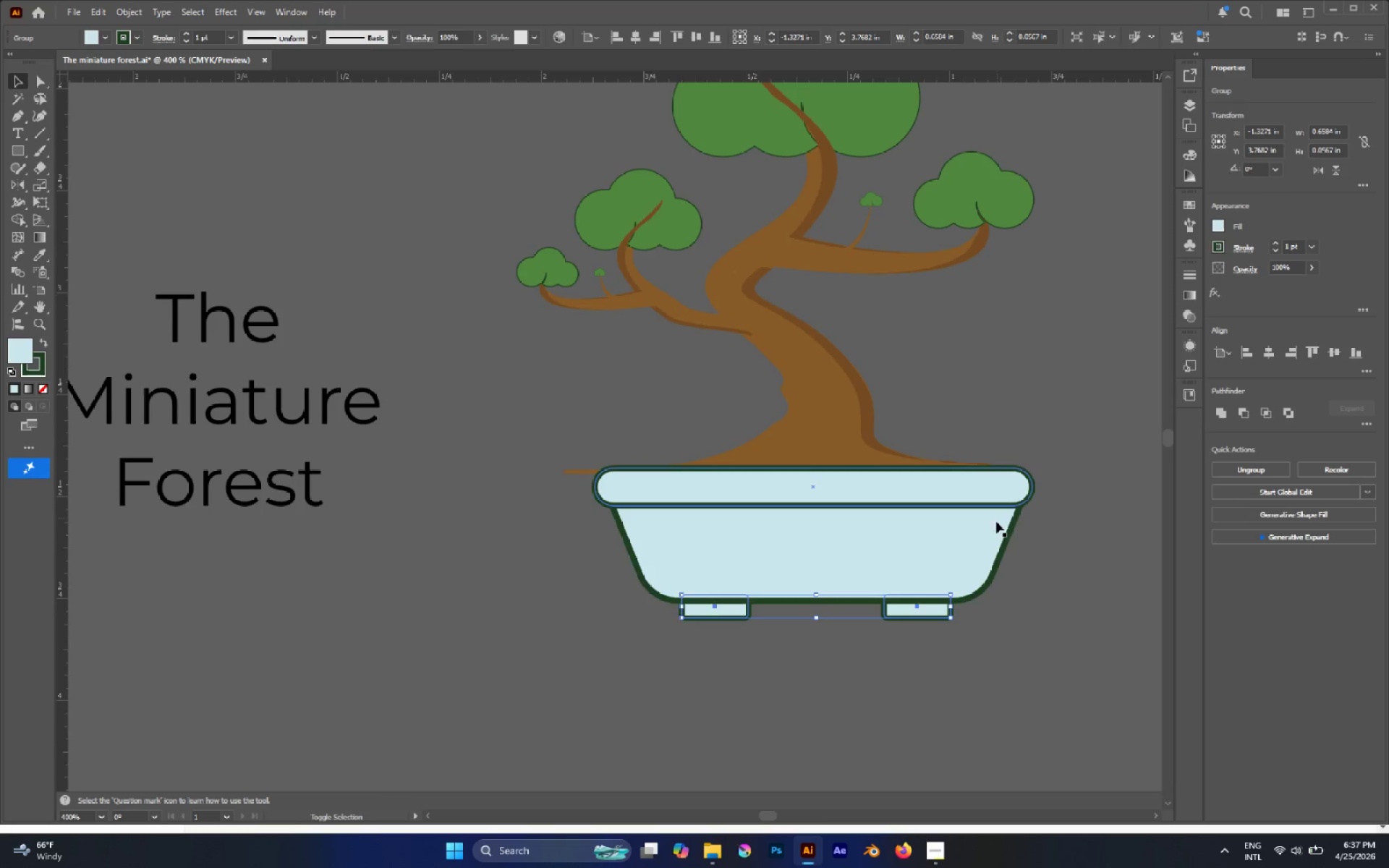 
left_click([982, 531])
 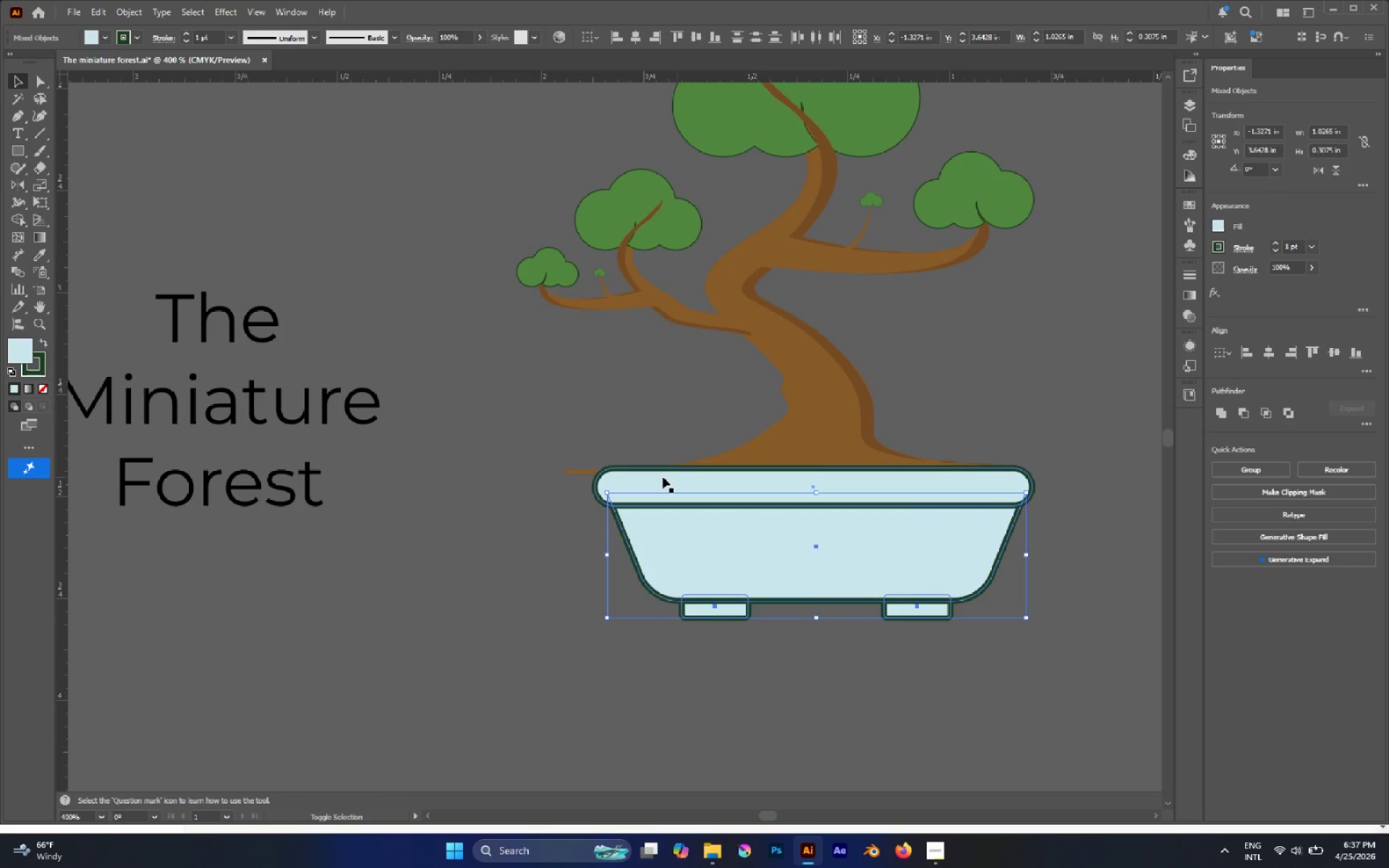 
left_click([658, 477])
 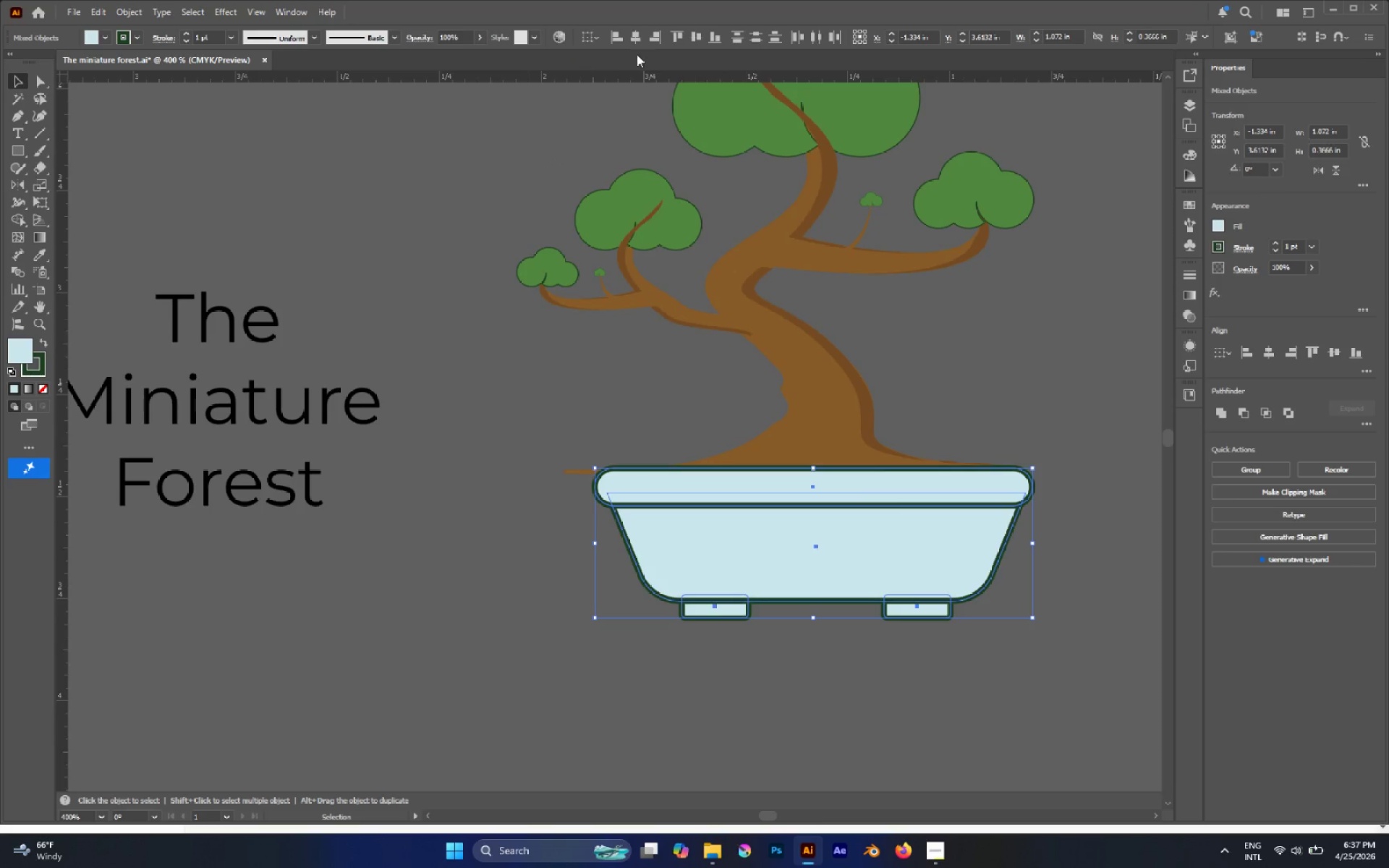 
left_click([638, 43])
 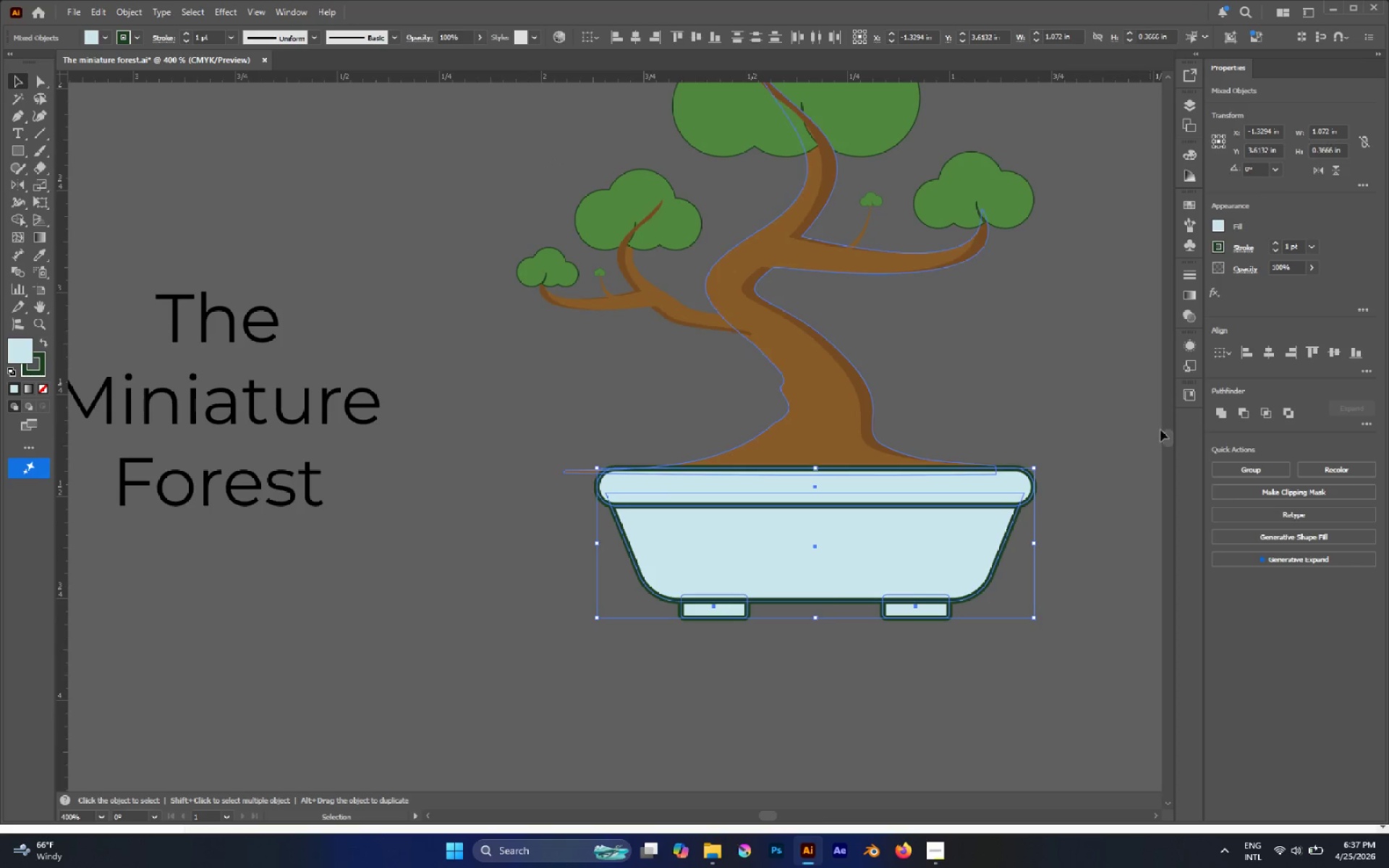 
key(Control+G)
 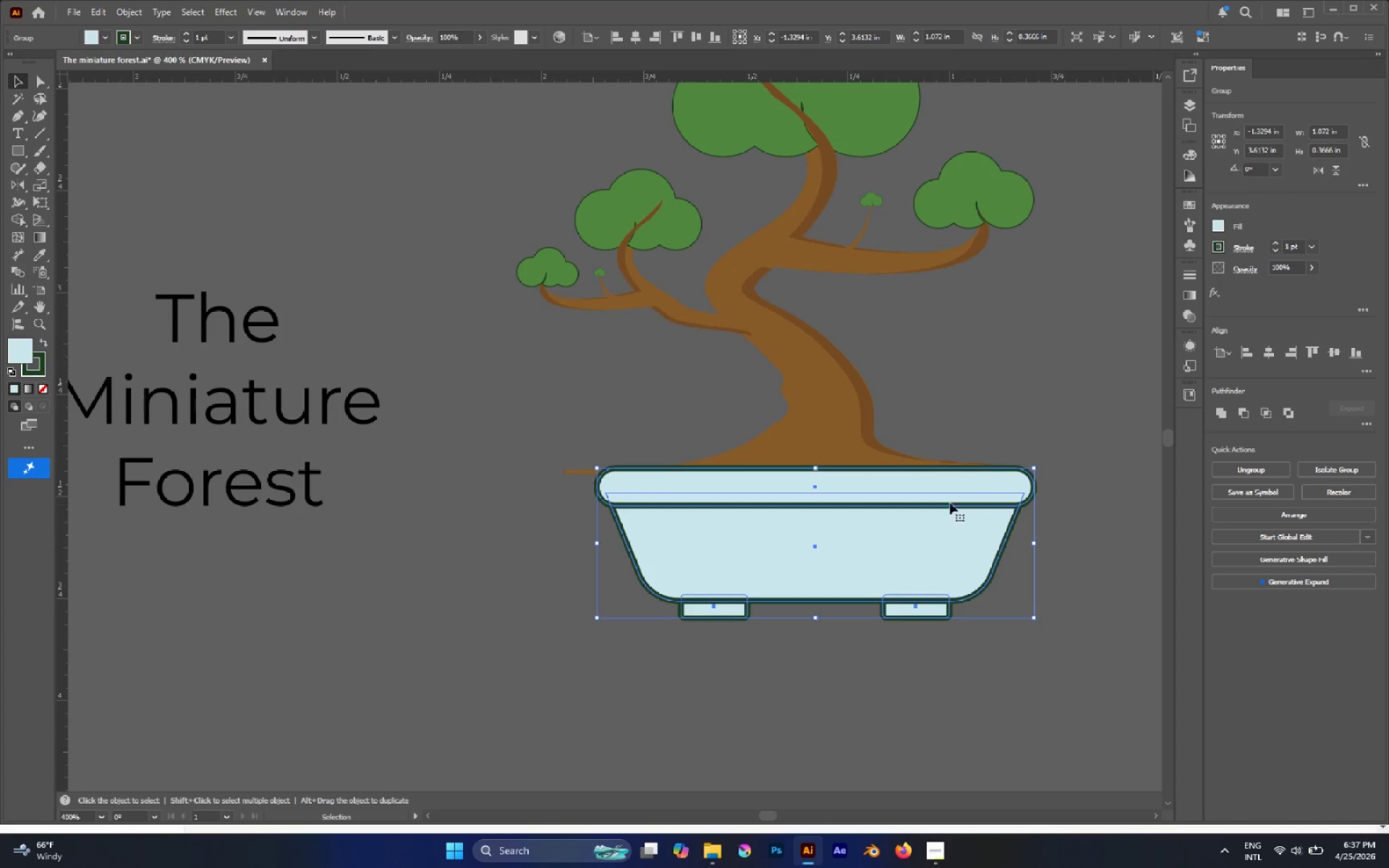 
left_click_drag(start_coordinate=[982, 489], to_coordinate=[952, 485])
 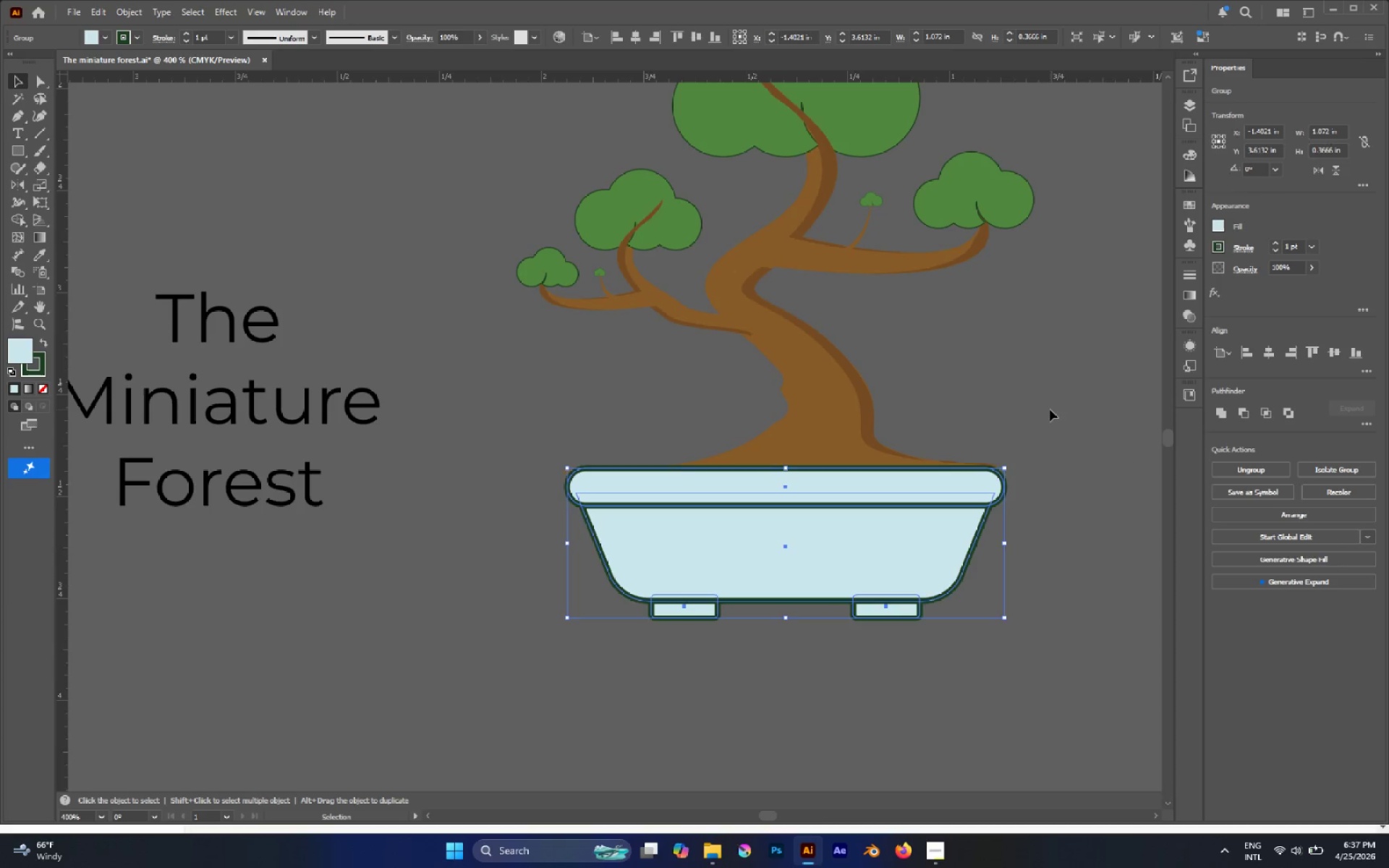 
hold_key(key=ShiftLeft, duration=1.86)
 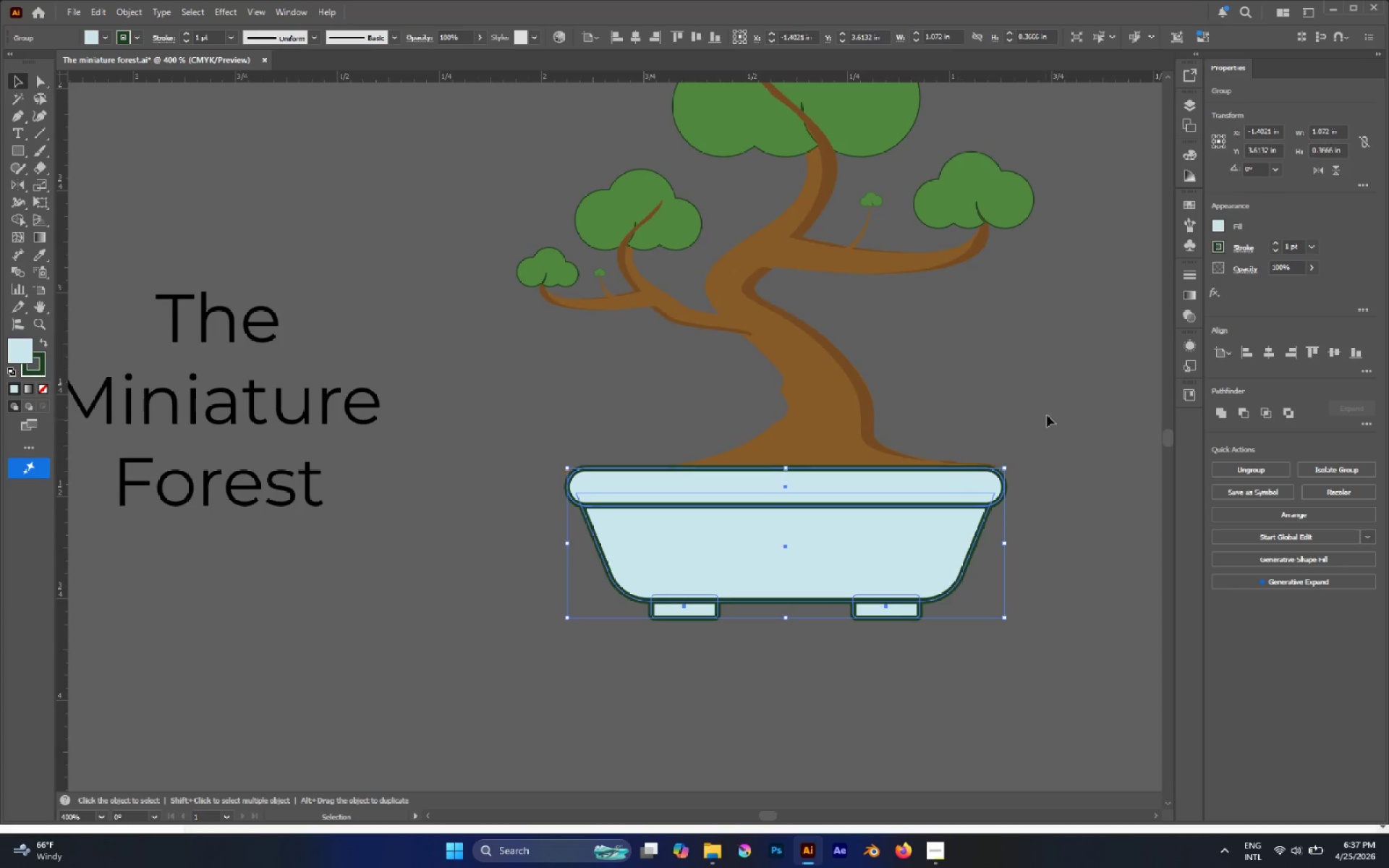 
left_click([1050, 409])
 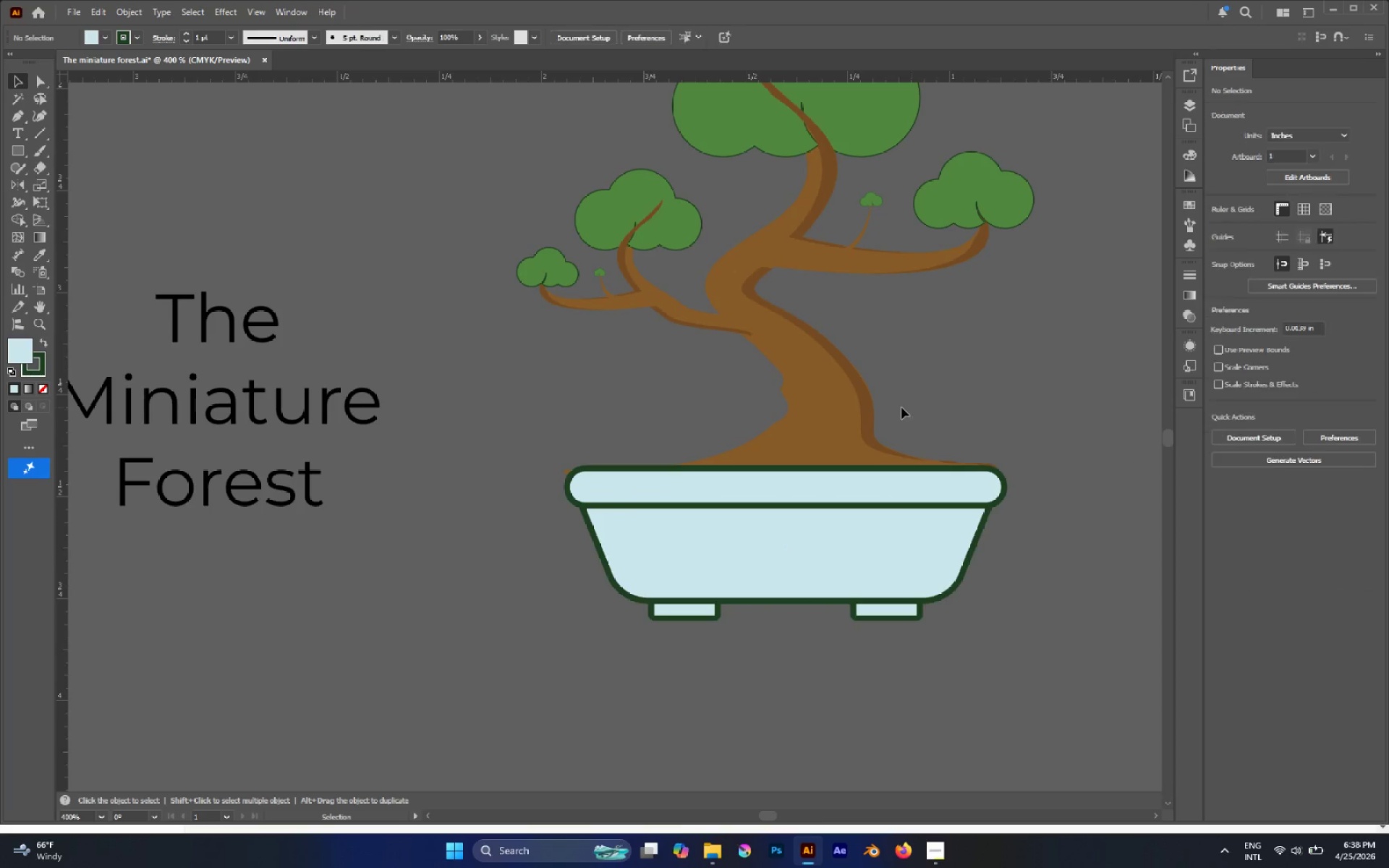 
left_click([860, 407])
 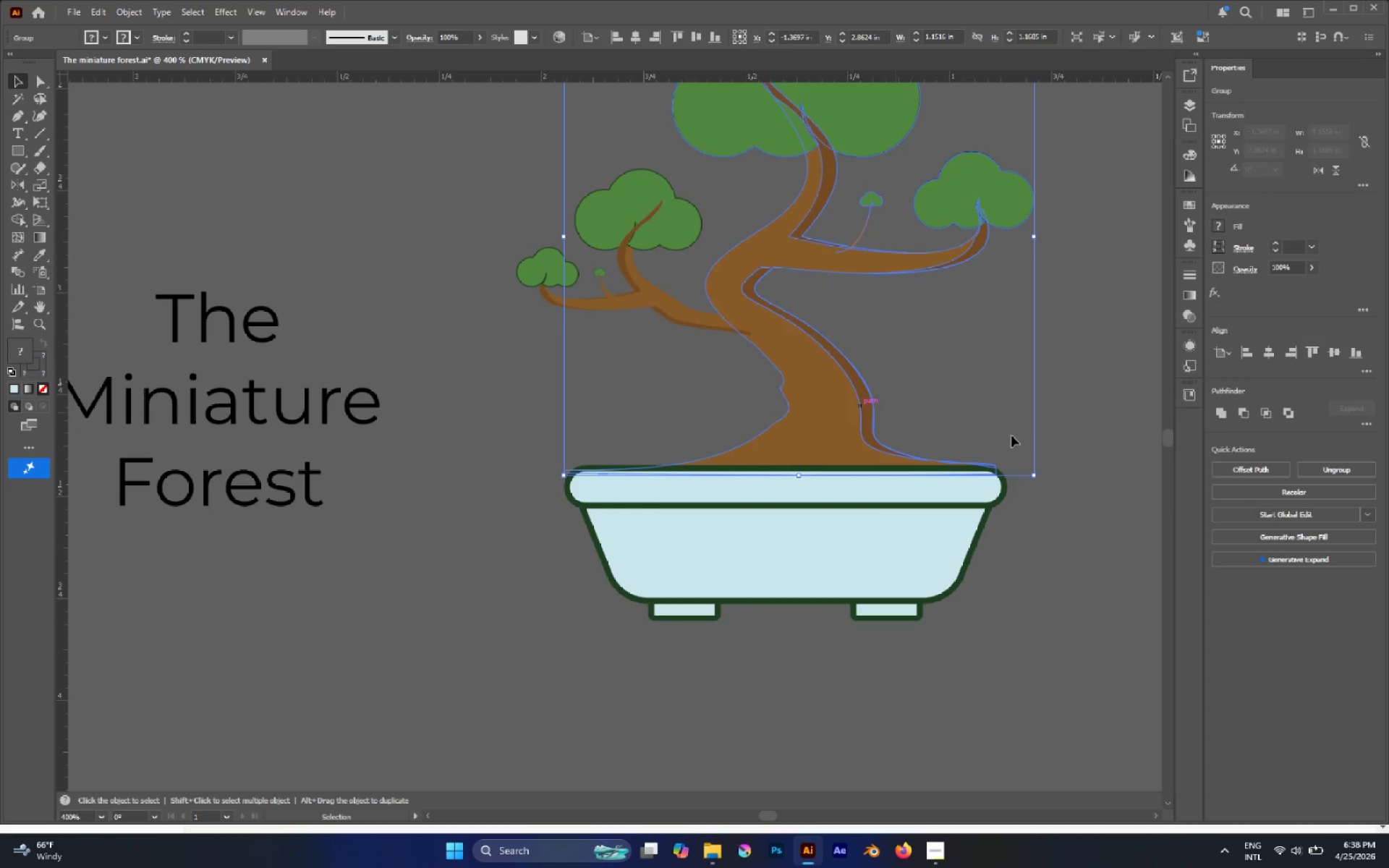 
hold_key(key=ShiftLeft, duration=2.11)
left_click_drag(start_coordinate=[1030, 238], to_coordinate=[1008, 246])
 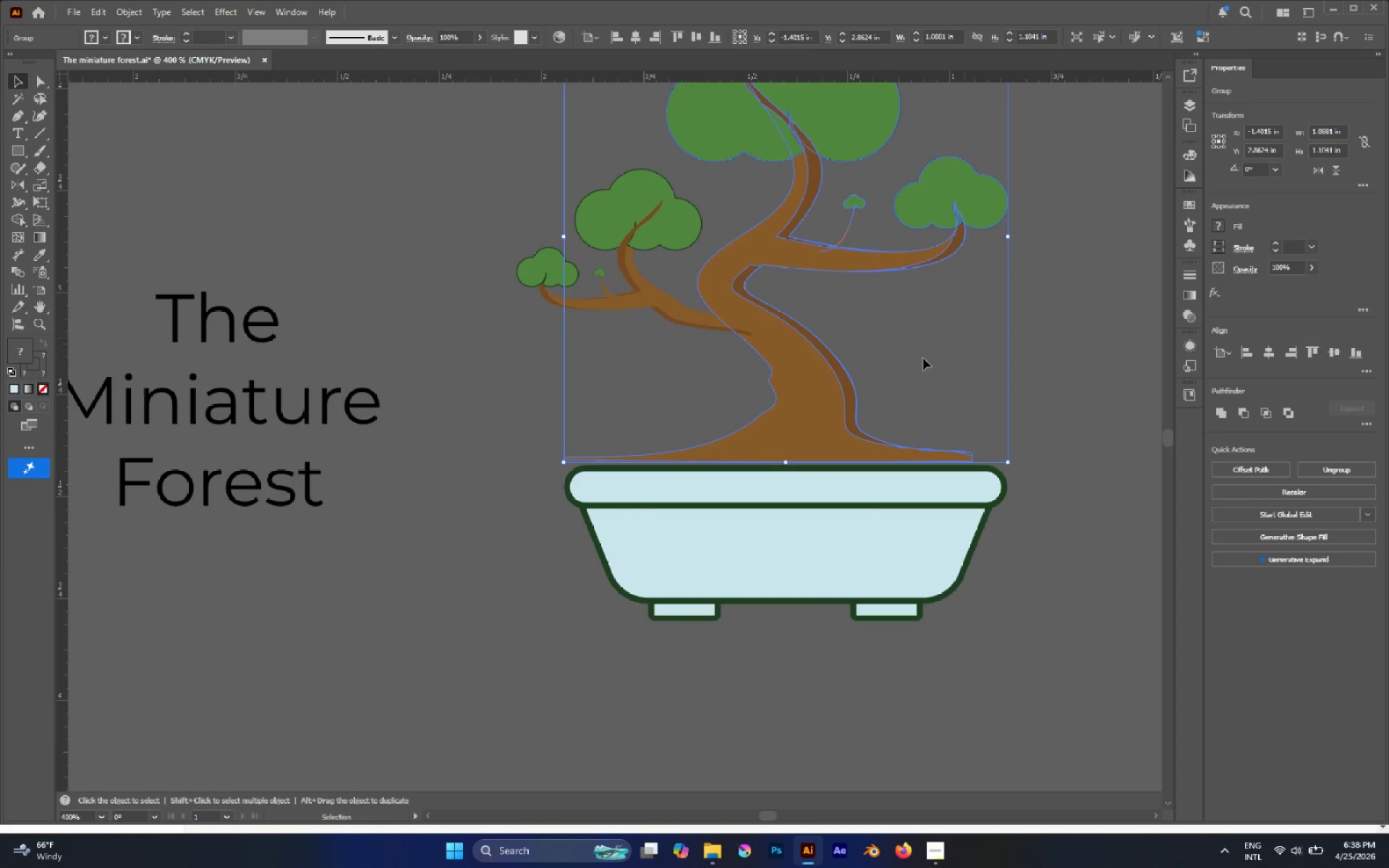 
hold_key(key=AltLeft, duration=0.53)
scroll: coordinate [912, 453], scroll_direction: up, amount: 1.0
 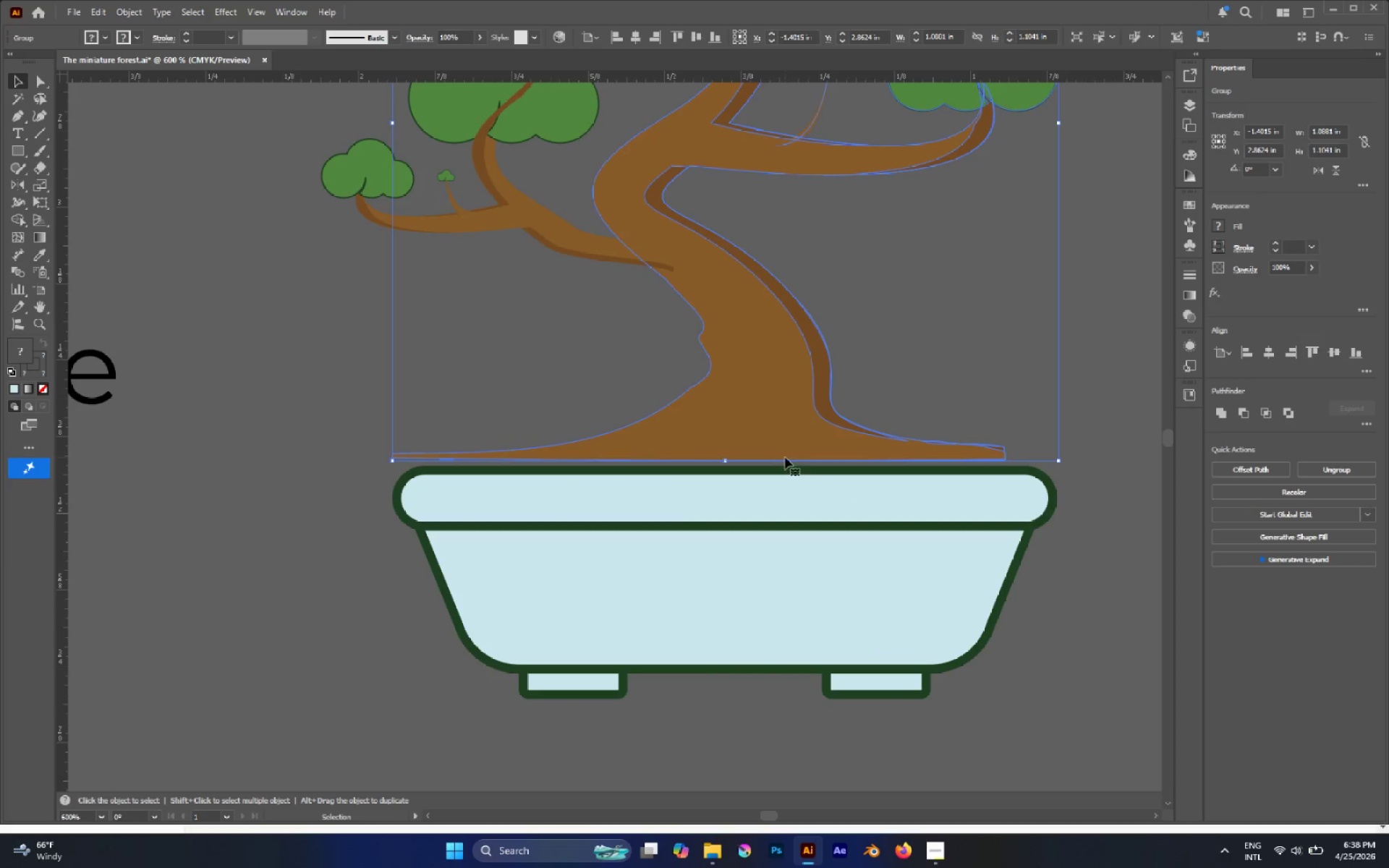 
left_click_drag(start_coordinate=[787, 440], to_coordinate=[796, 459])
 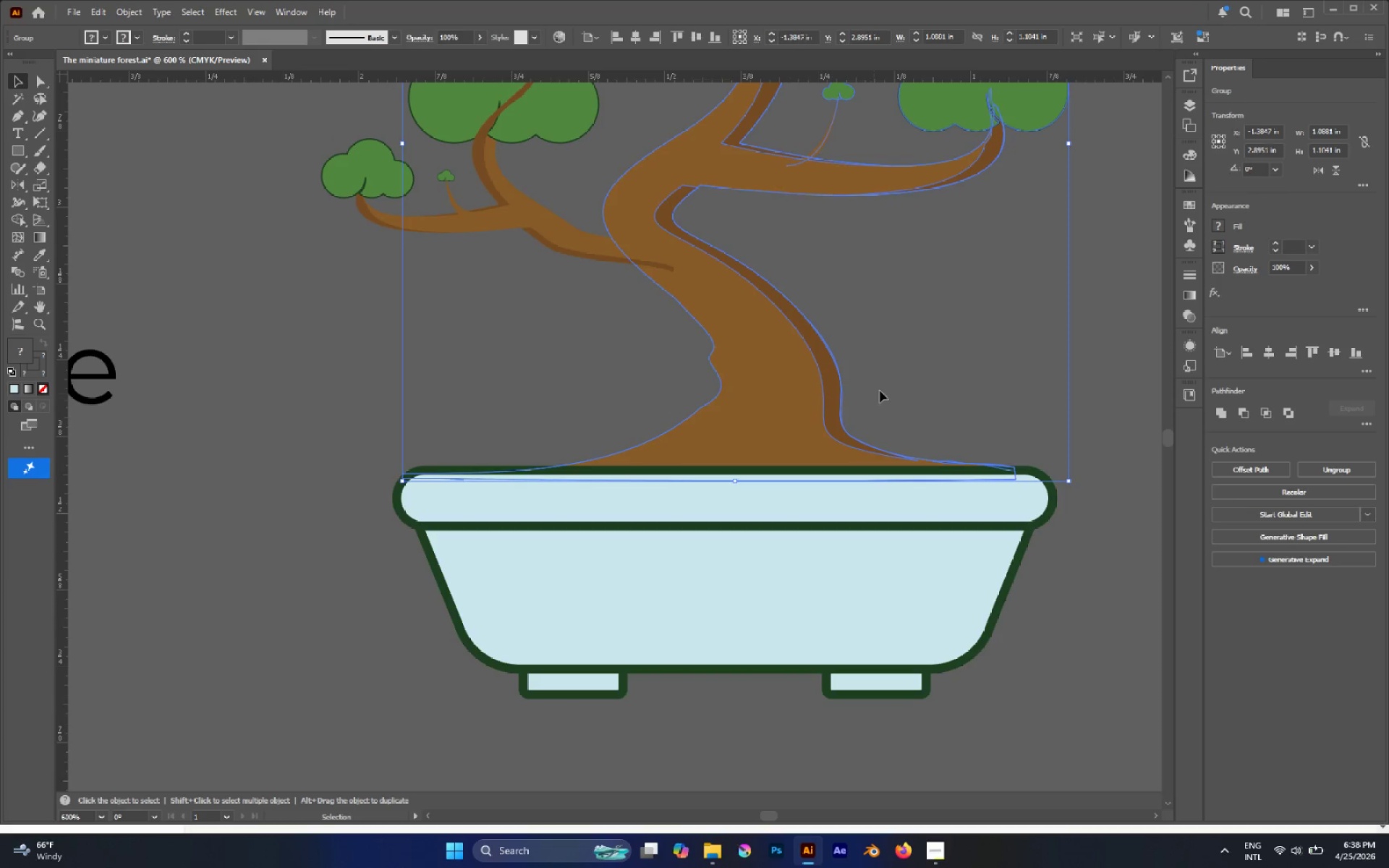 
left_click([907, 379])
 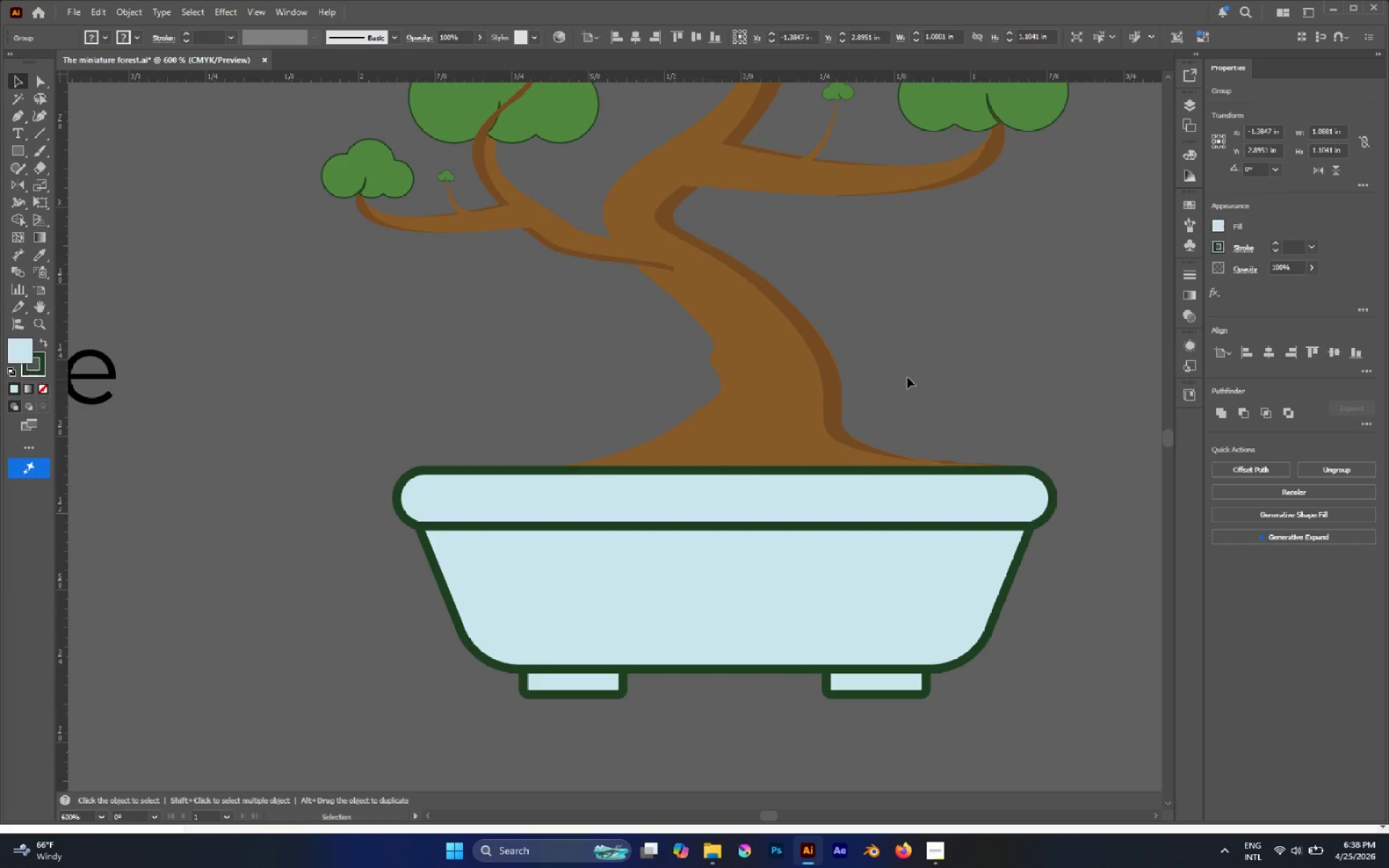 
hold_key(key=AltLeft, duration=0.55)
scroll: coordinate [906, 372], scroll_direction: down, amount: 6.0
 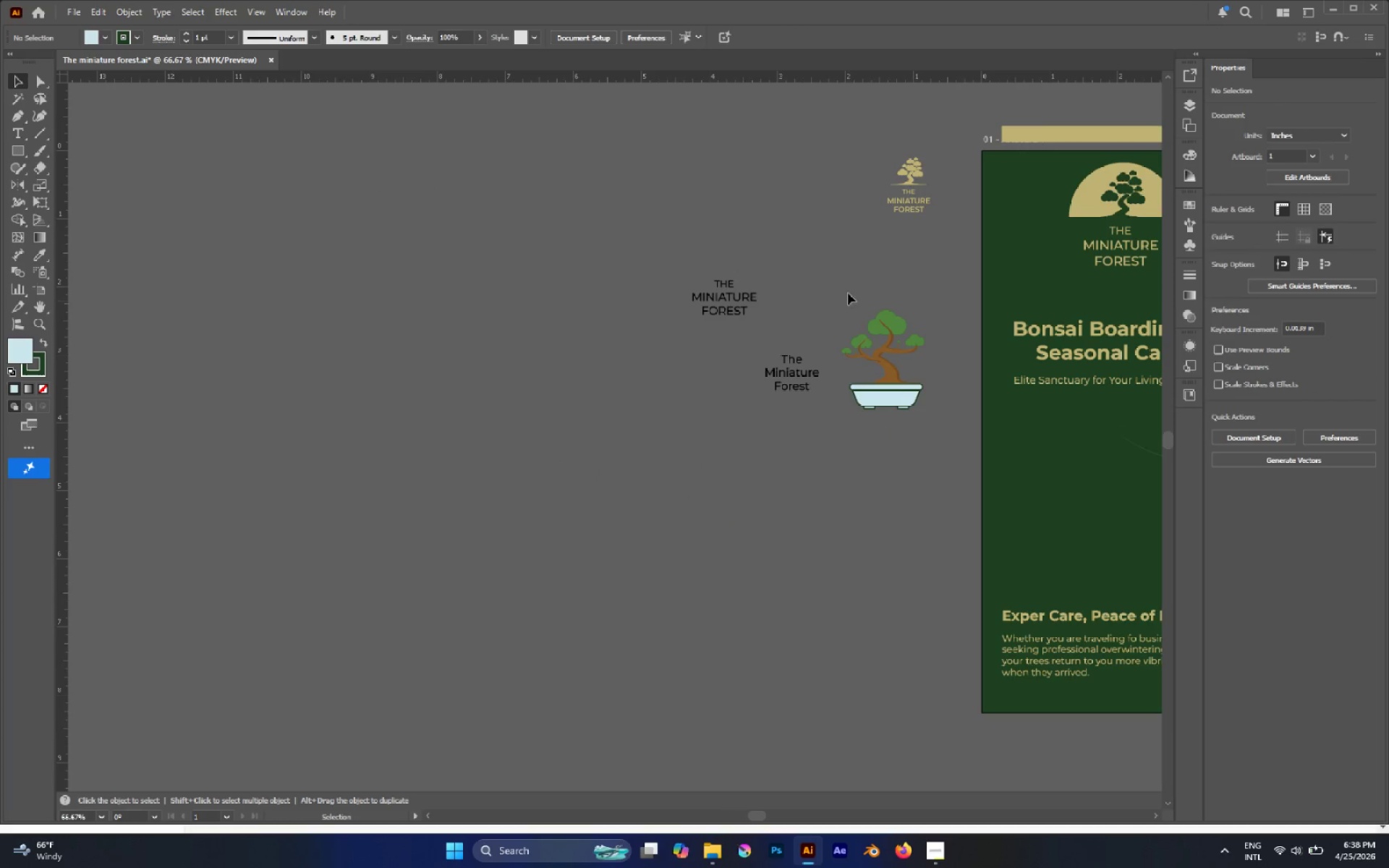 
left_click_drag(start_coordinate=[849, 273], to_coordinate=[961, 463])
 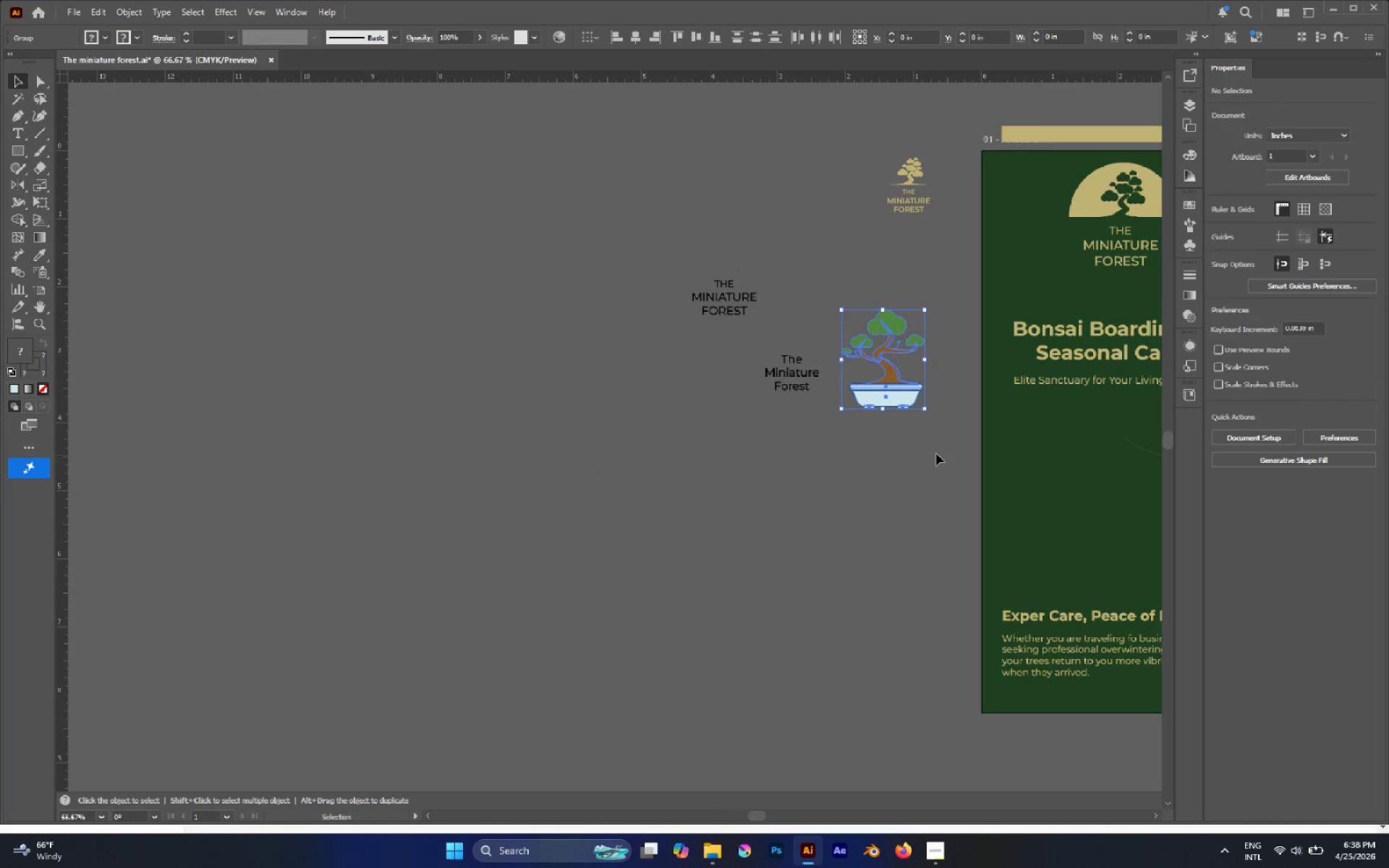 
key(Control+G)
 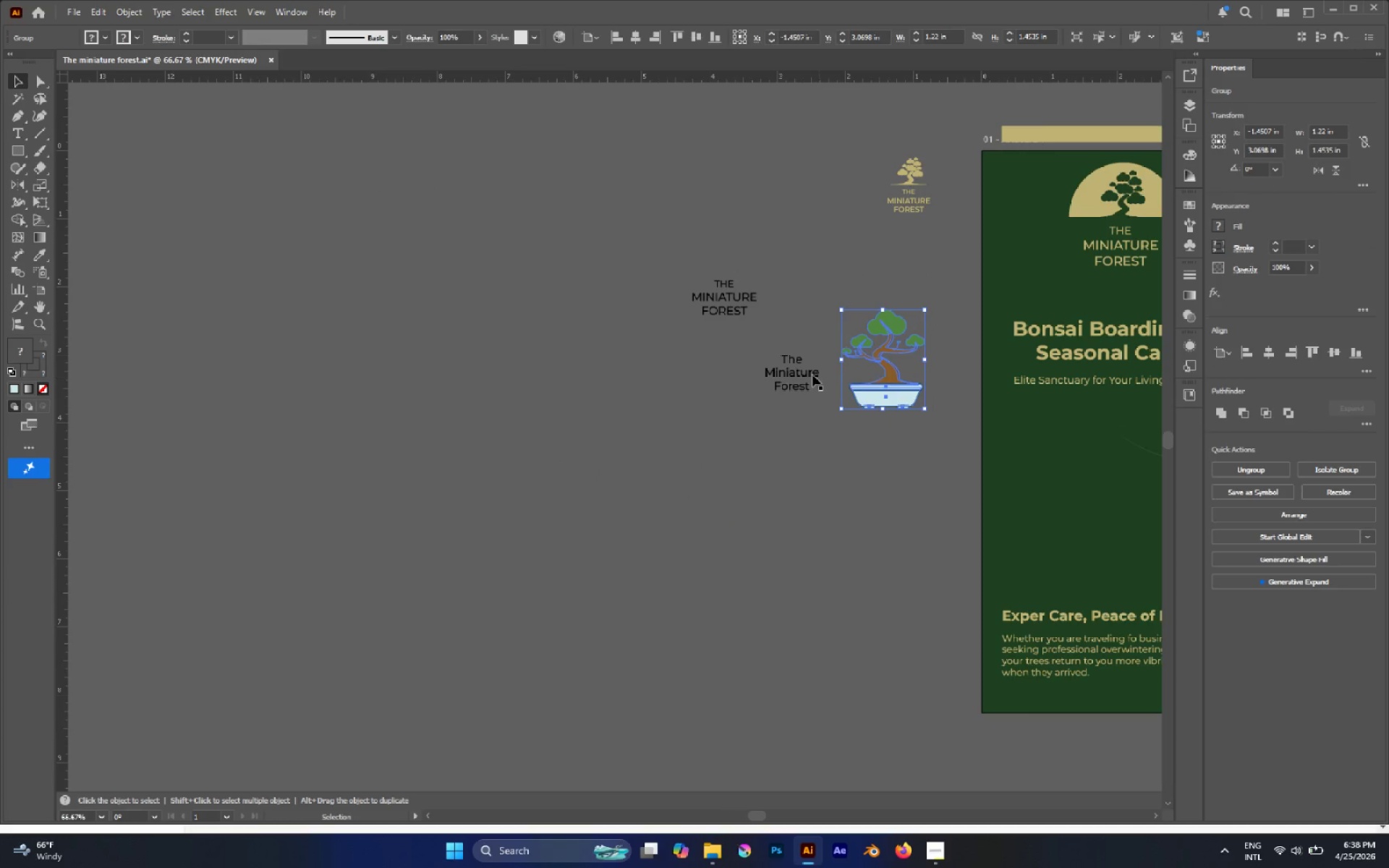 
key(Alt+AltLeft)
 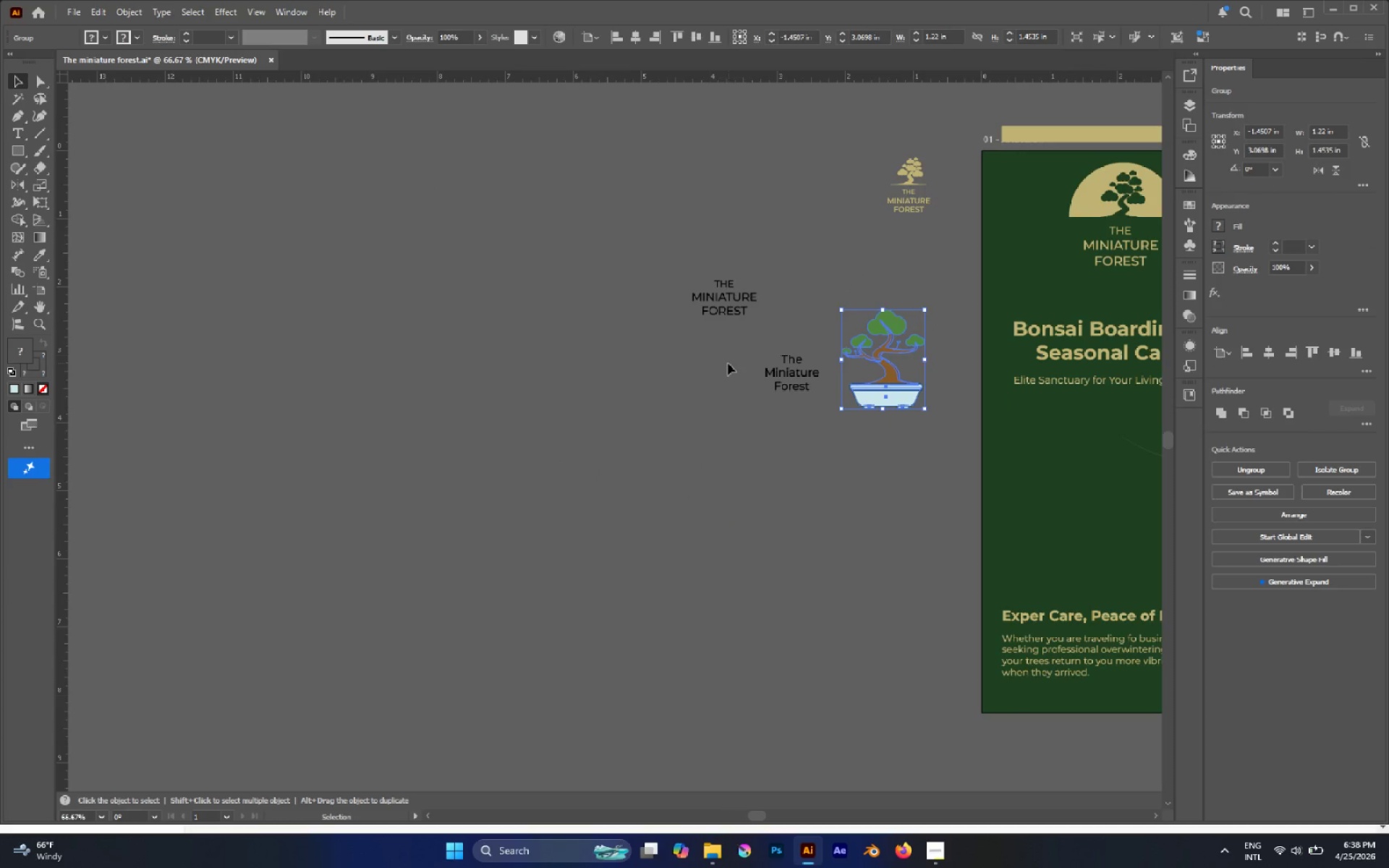 
scroll: coordinate [726, 366], scroll_direction: none, amount: 0.0
 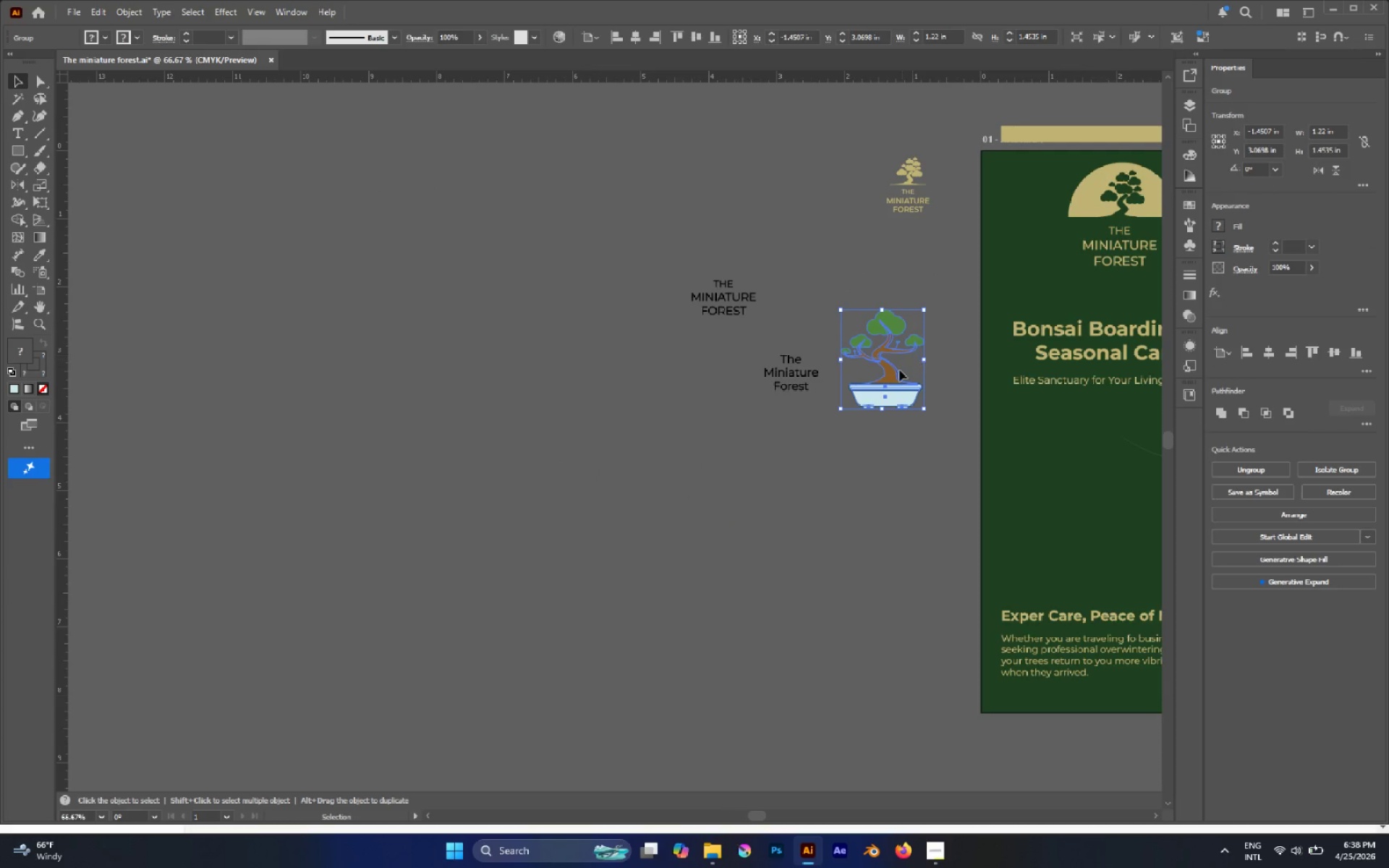 
left_click_drag(start_coordinate=[891, 375], to_coordinate=[1037, 494])
 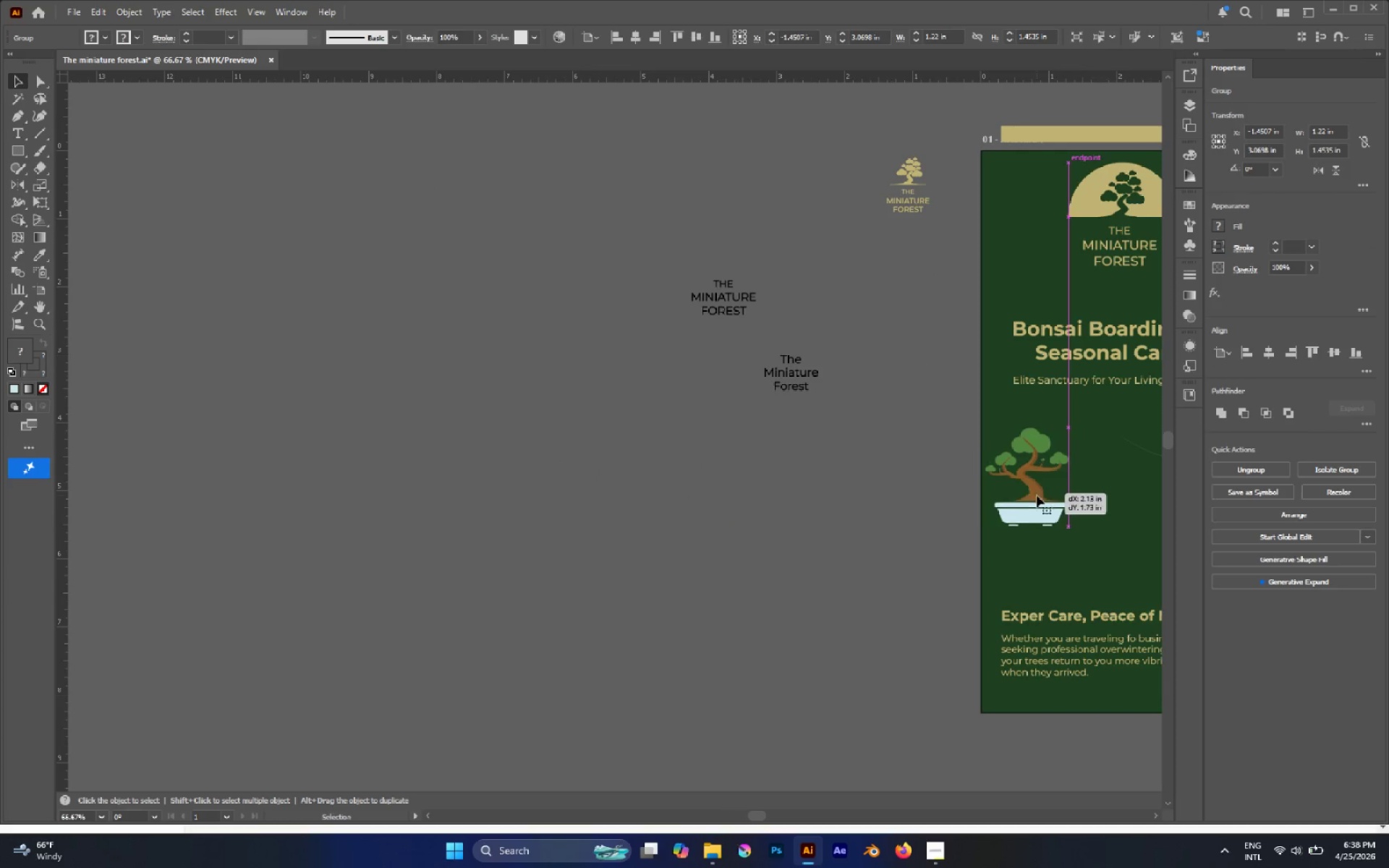 
hold_key(key=Space, duration=0.62)
 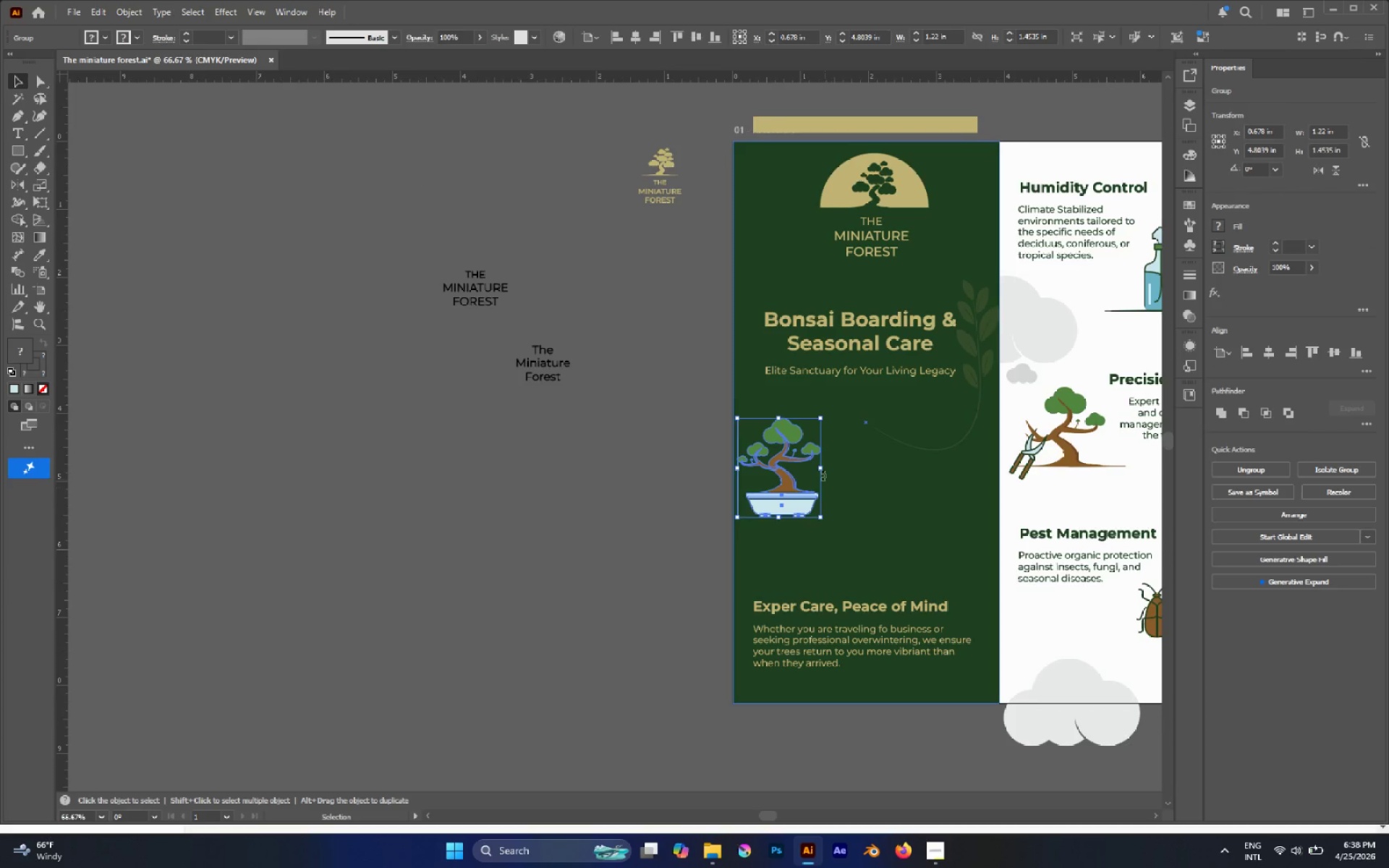 
left_click_drag(start_coordinate=[953, 491], to_coordinate=[705, 482])
 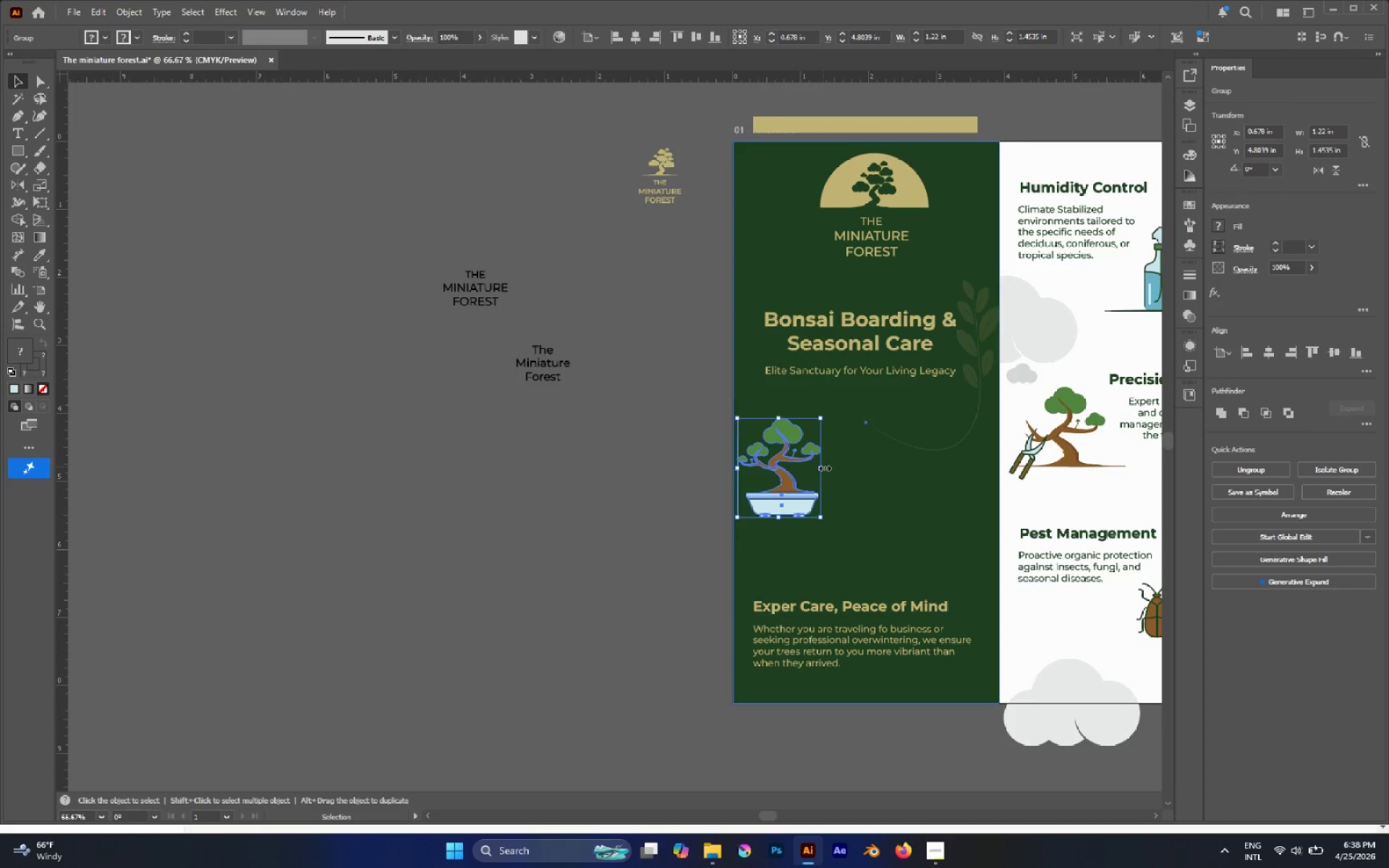 
hold_key(key=ShiftLeft, duration=0.75)
left_click_drag(start_coordinate=[823, 467], to_coordinate=[851, 478])
 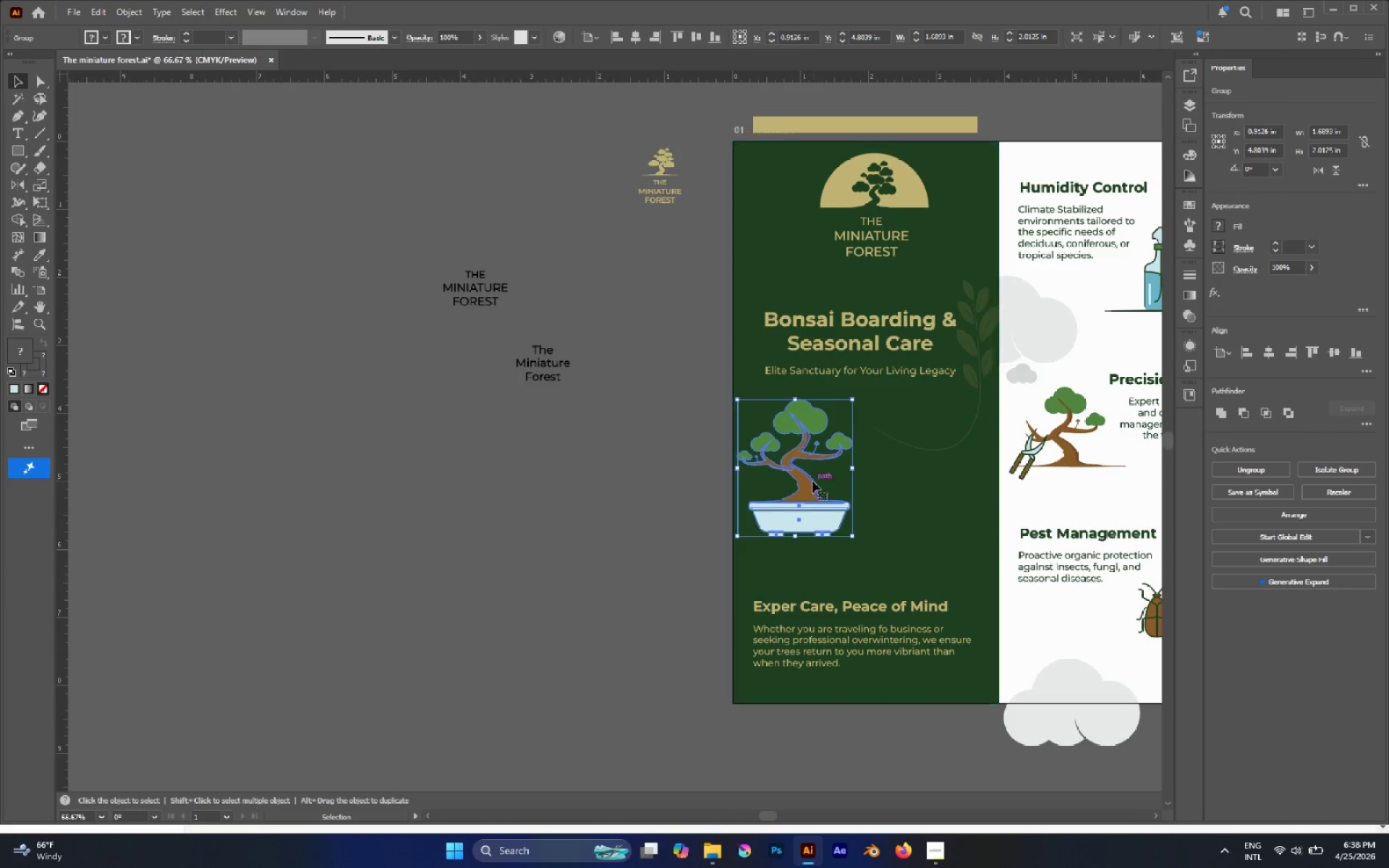 
left_click_drag(start_coordinate=[805, 485], to_coordinate=[862, 532])
 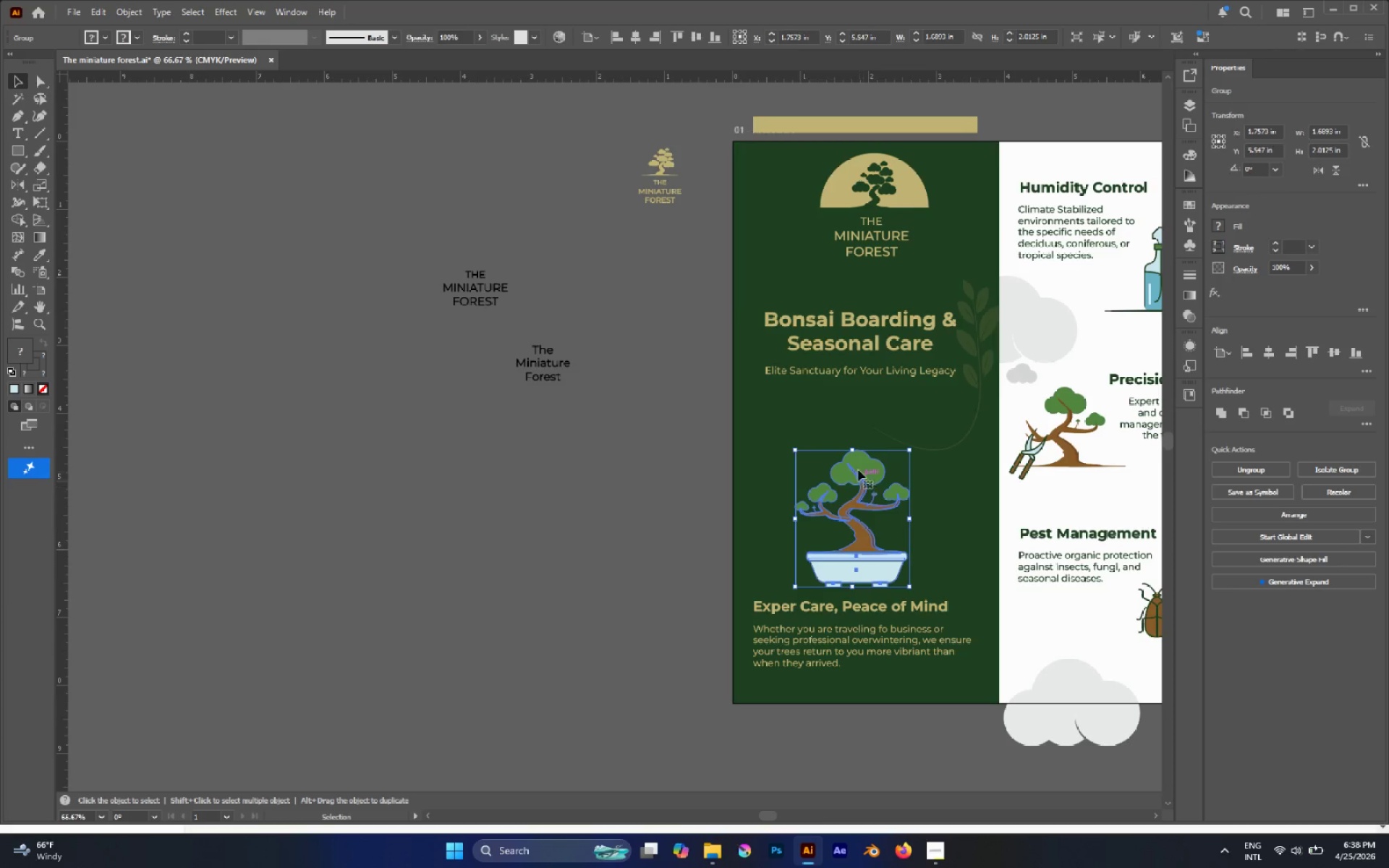 
hold_key(key=ShiftLeft, duration=2.17)
left_click_drag(start_coordinate=[849, 451], to_coordinate=[857, 412])
 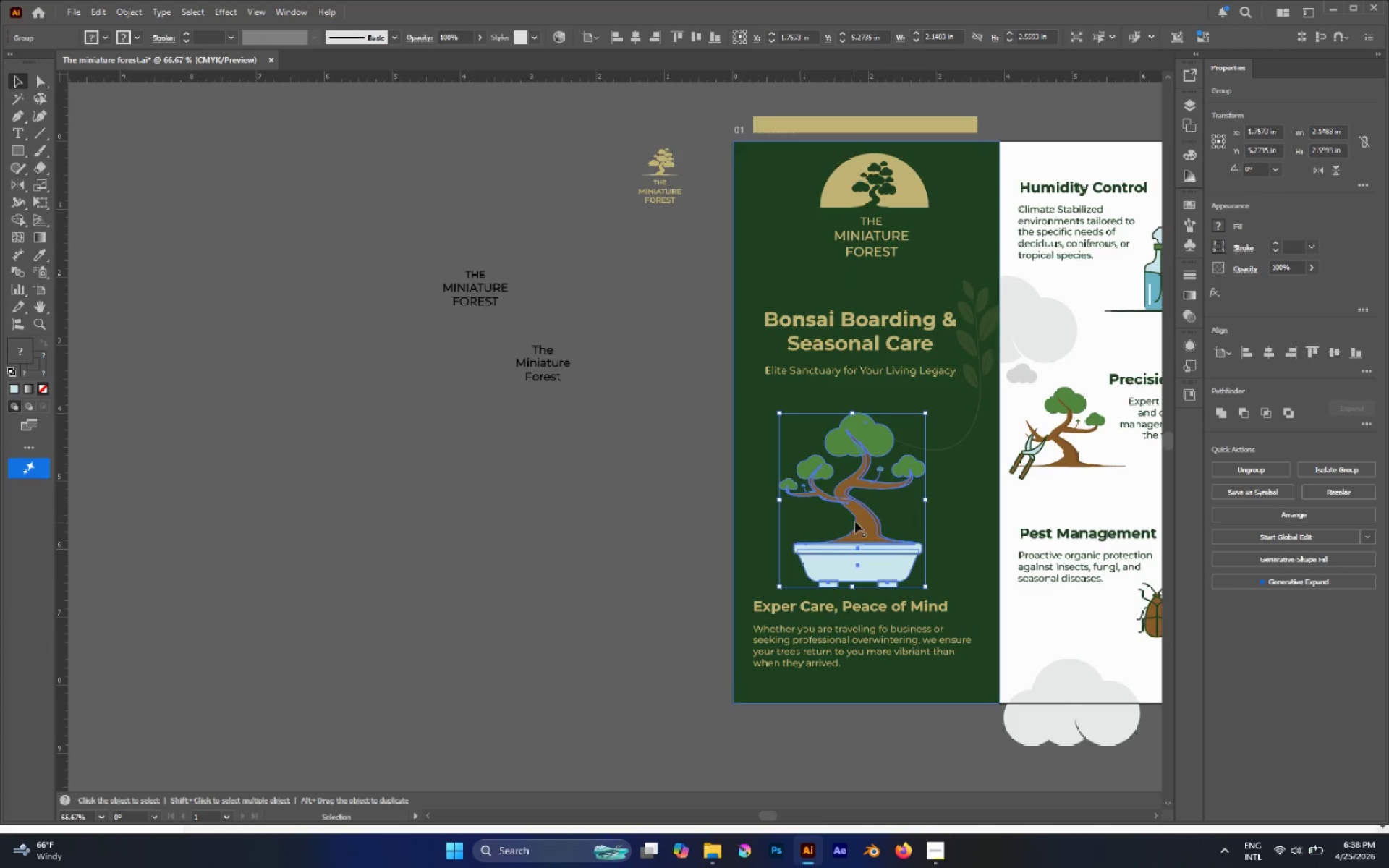 
left_click_drag(start_coordinate=[858, 519], to_coordinate=[857, 510])
 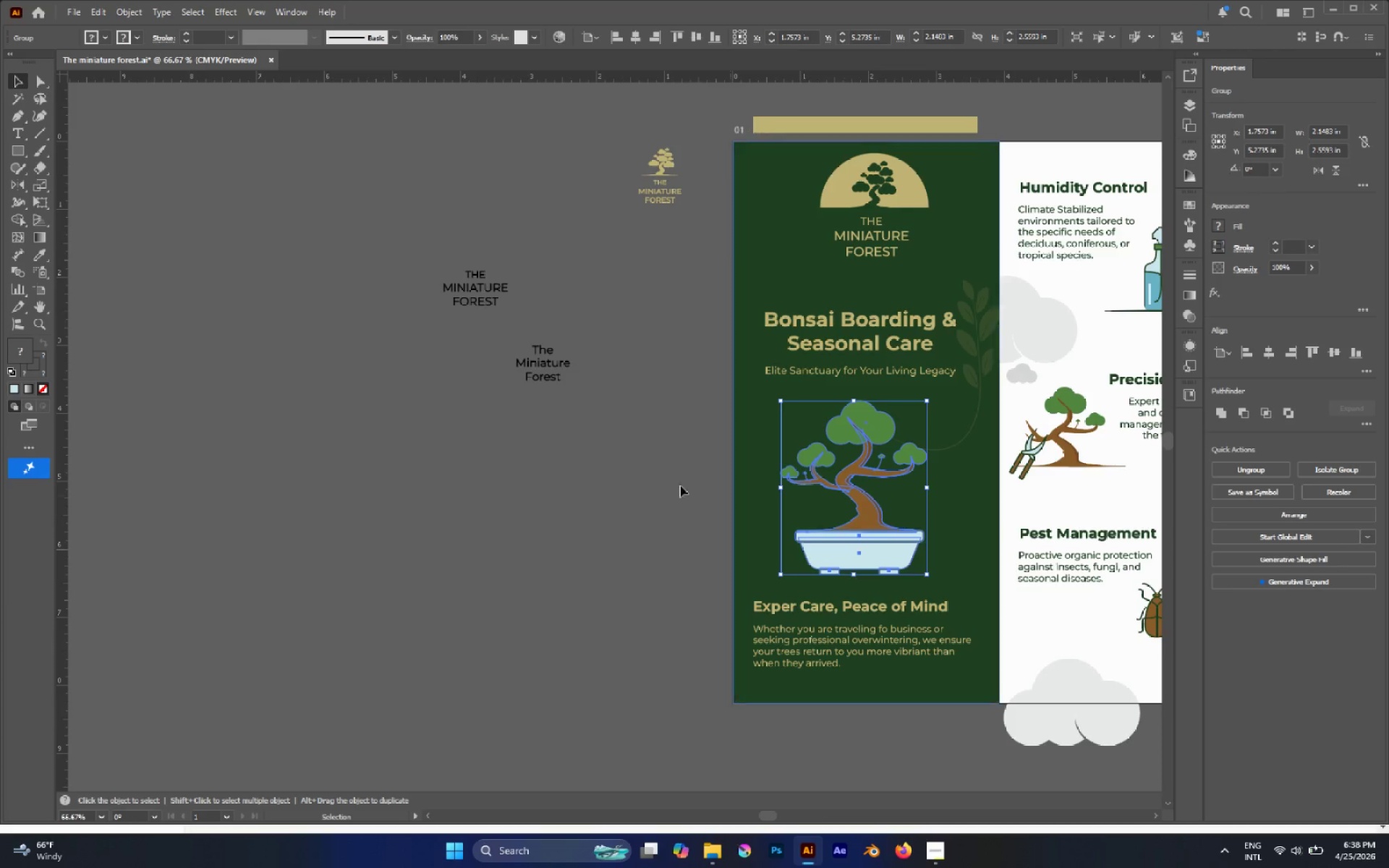 
left_click([634, 476])
 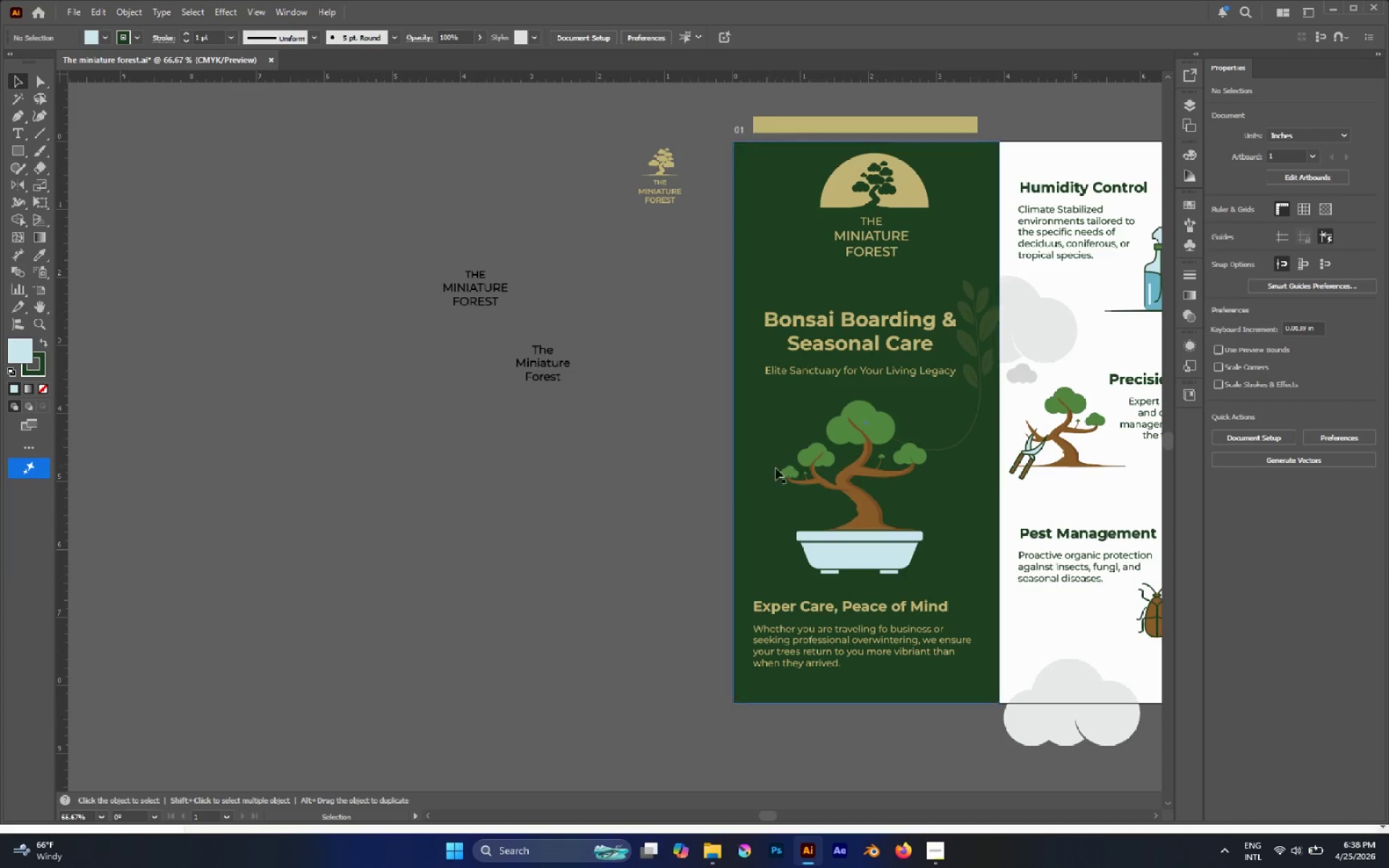 
hold_key(key=AltLeft, duration=0.97)
 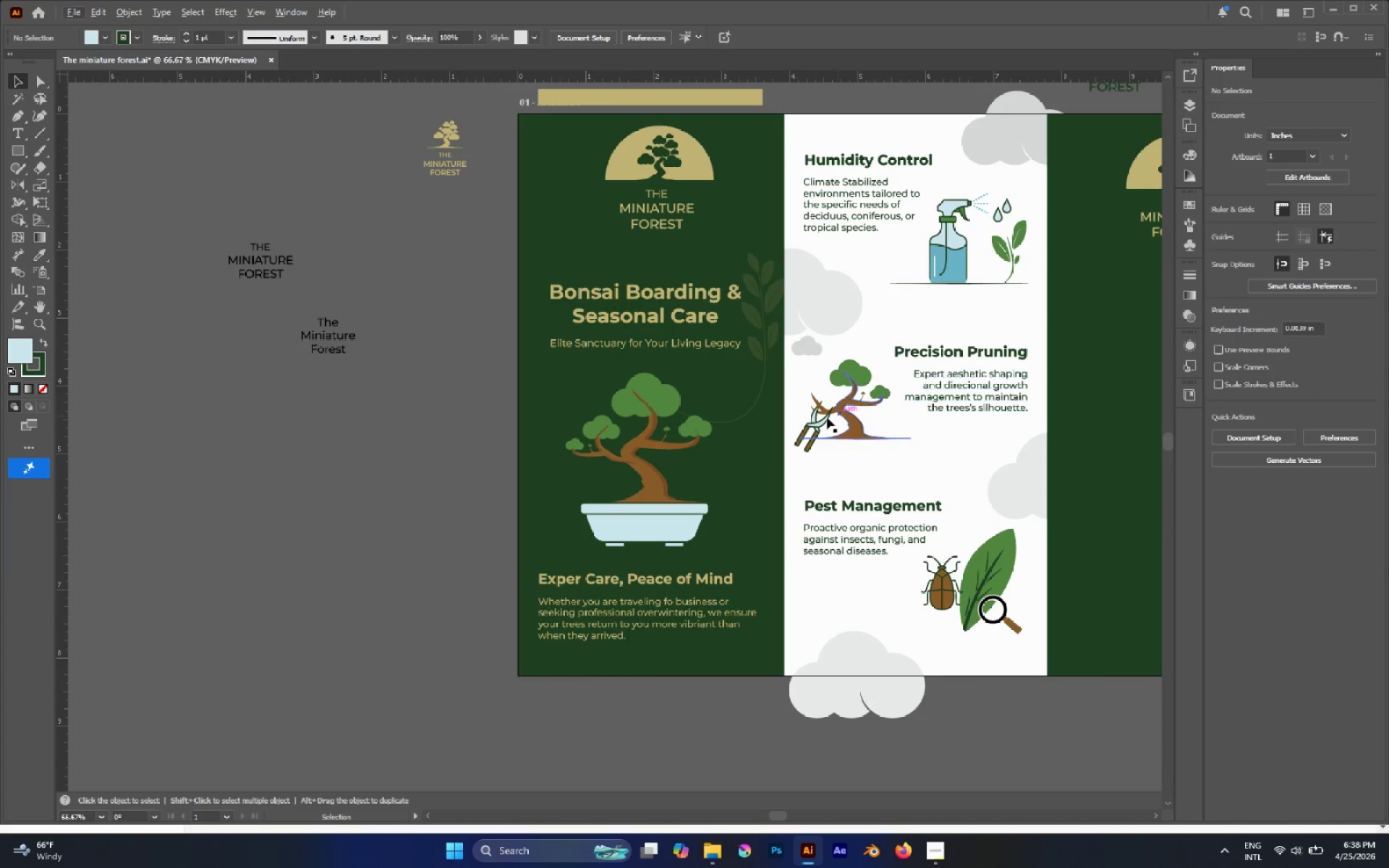 
hold_key(key=AltLeft, duration=1.09)
scroll: coordinate [606, 459], scroll_direction: up, amount: 3.0
 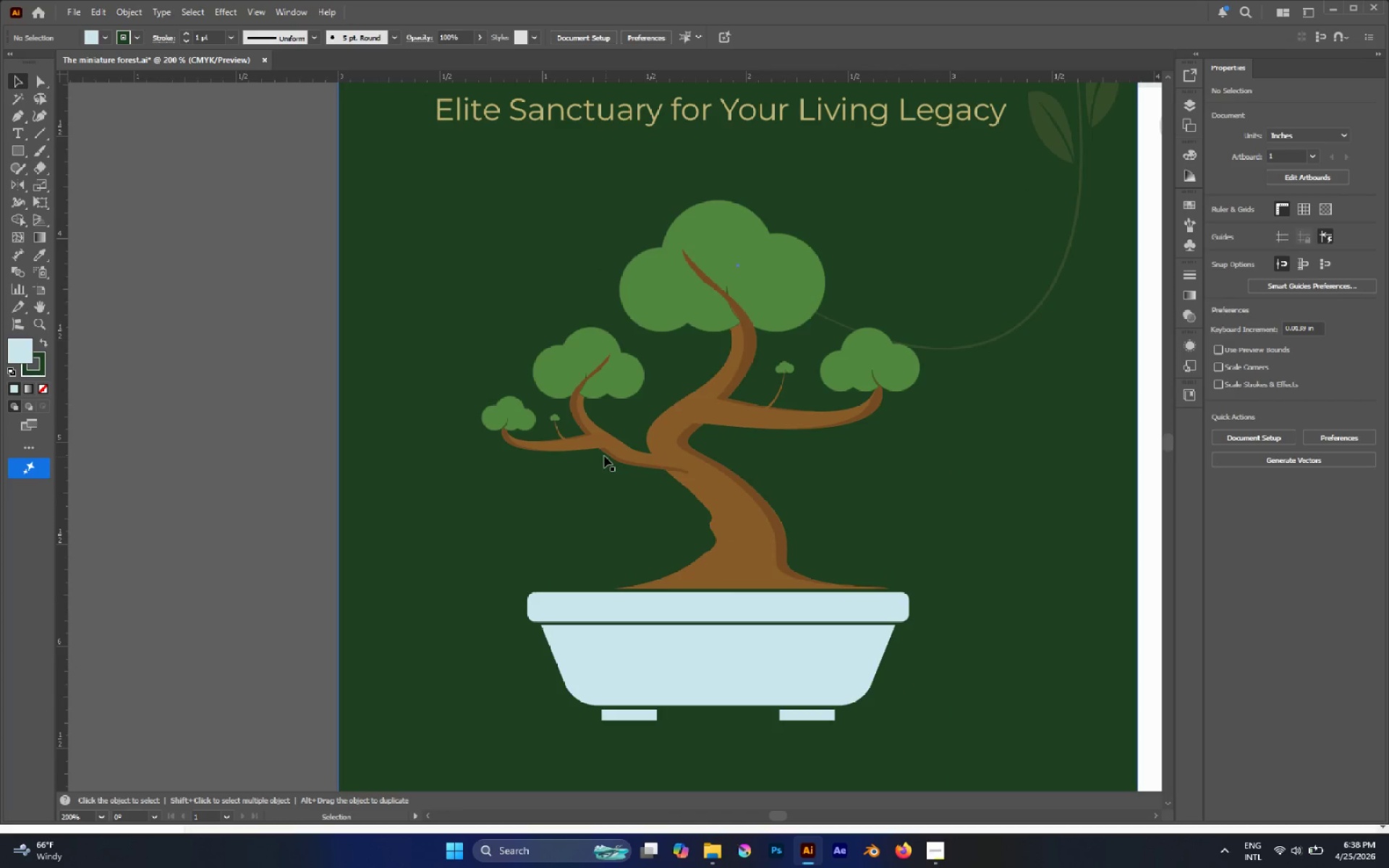 
hold_key(key=AltLeft, duration=0.97)
scroll: coordinate [559, 427], scroll_direction: down, amount: 2.0
 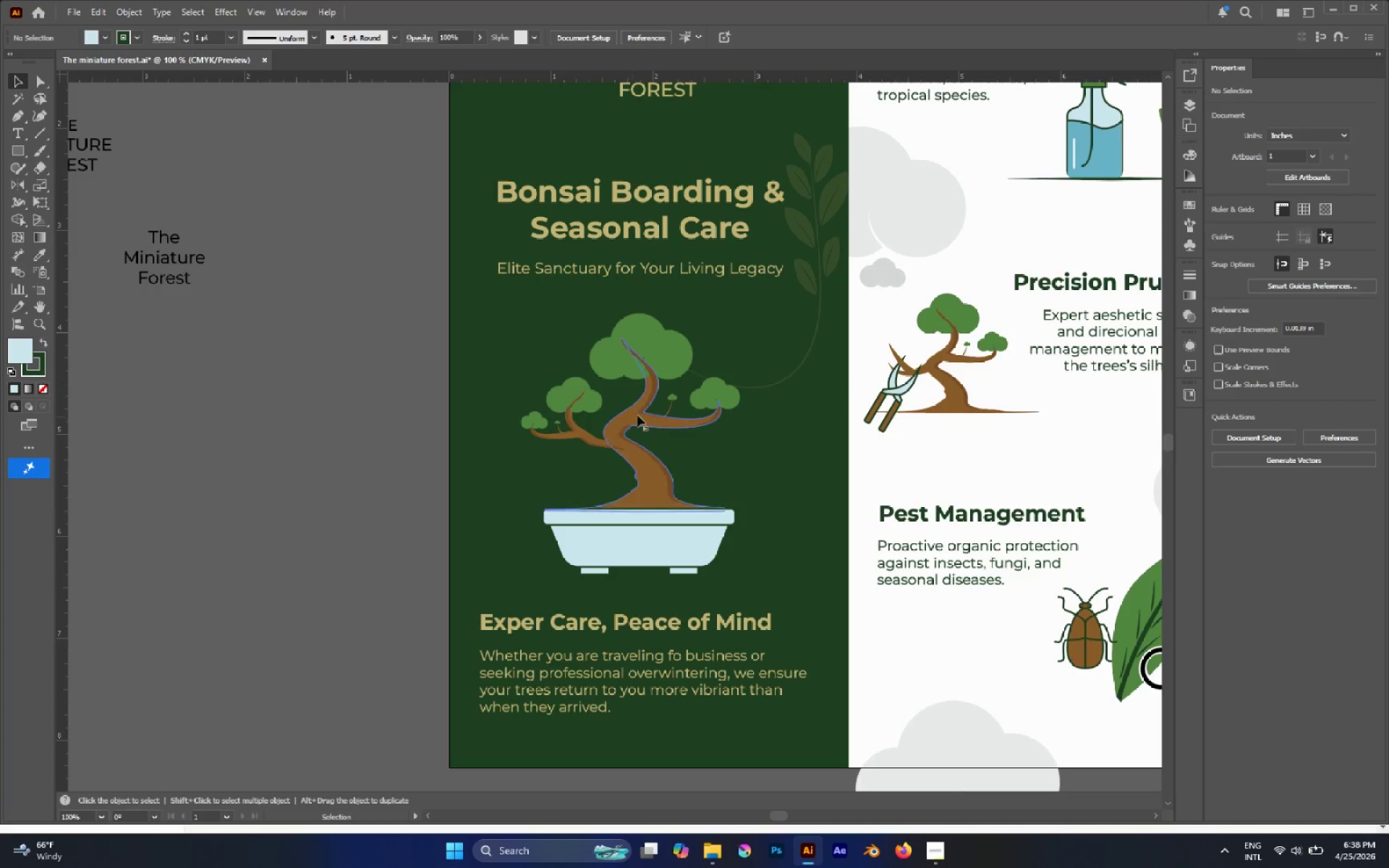 
hold_key(key=AltLeft, duration=0.83)
scroll: coordinate [679, 412], scroll_direction: up, amount: 1.0
 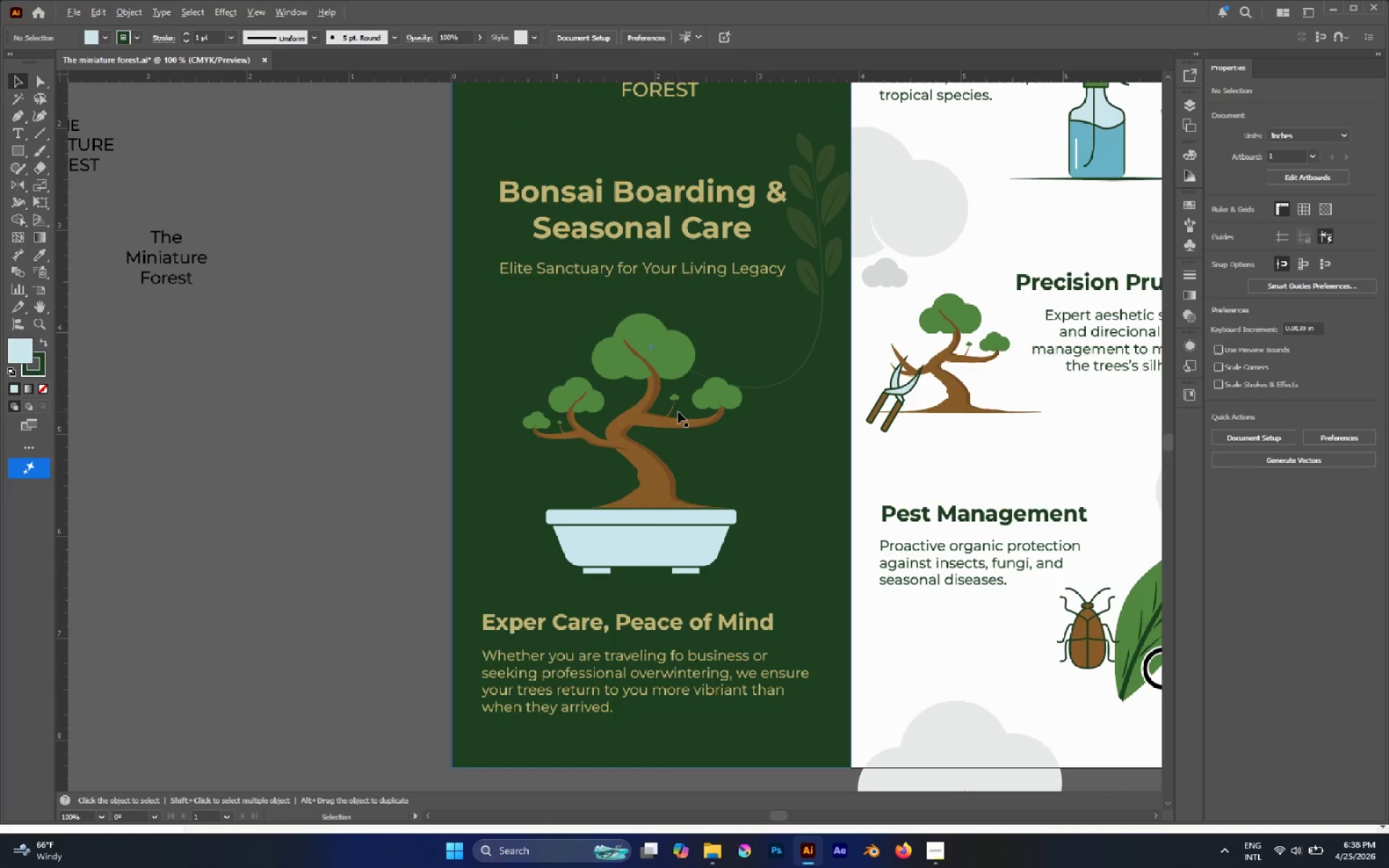 
mouse_move([723, 407])
 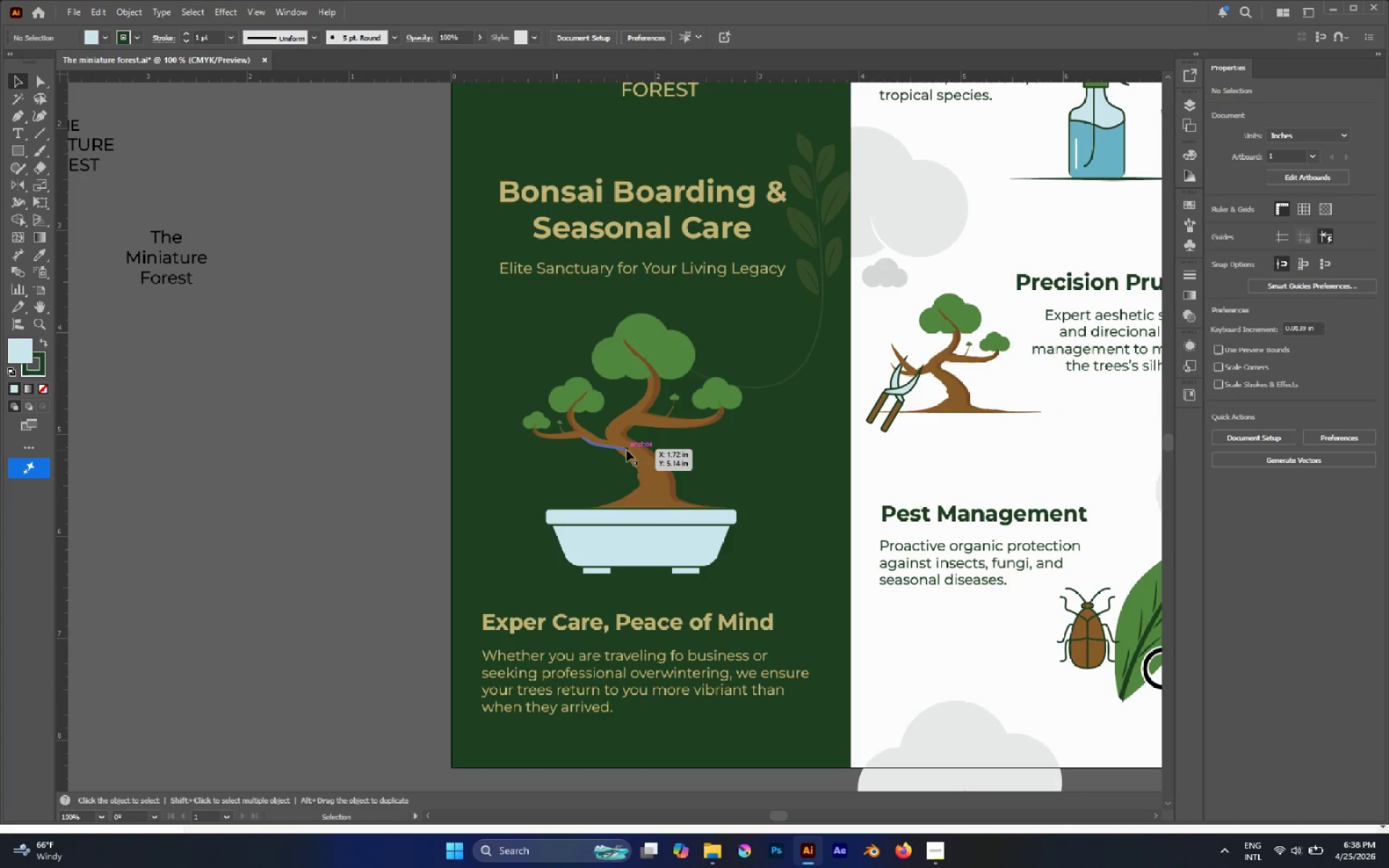 
left_click([626, 450])
 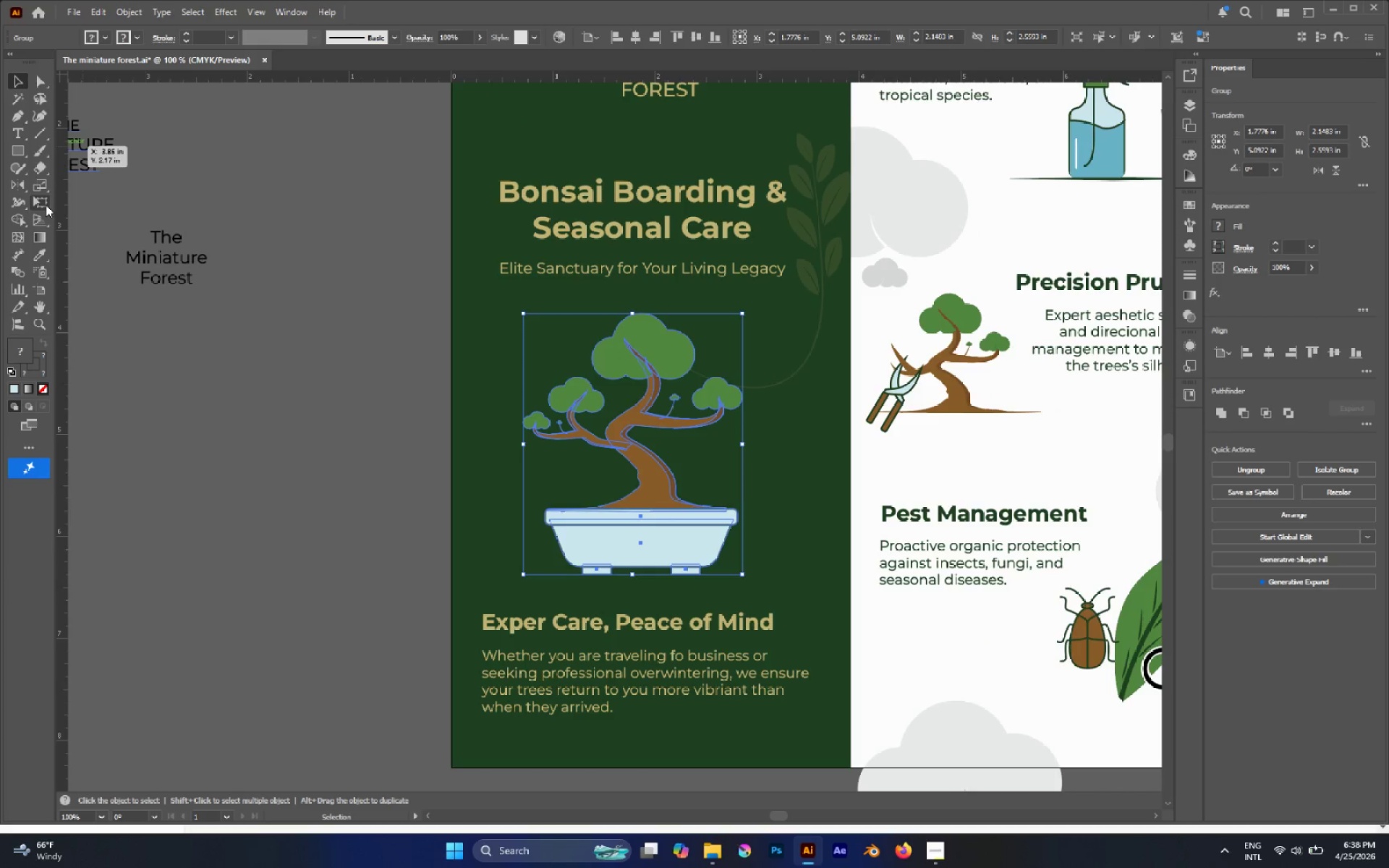 
right_click([23, 208])
 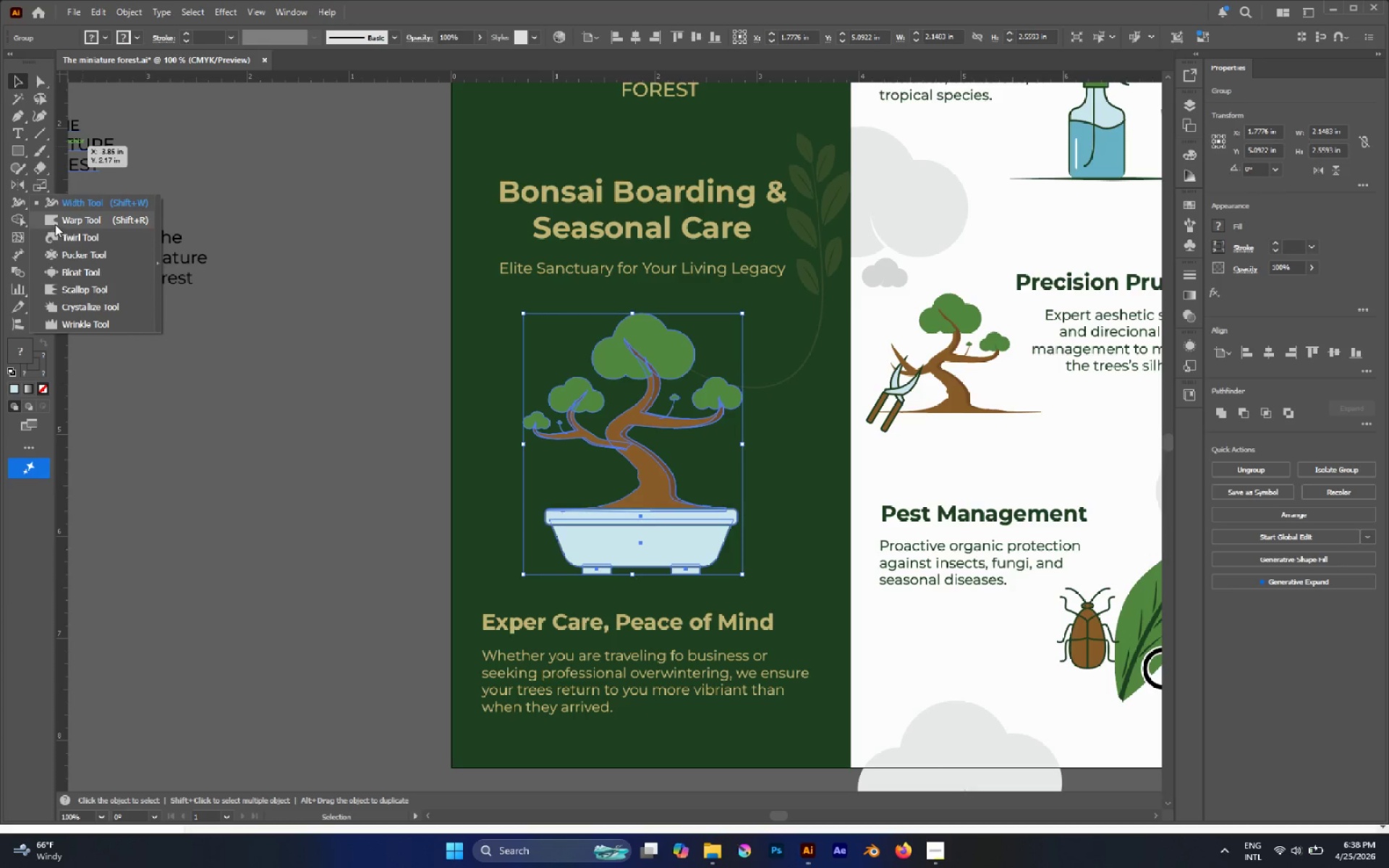 
right_click([20, 227])
 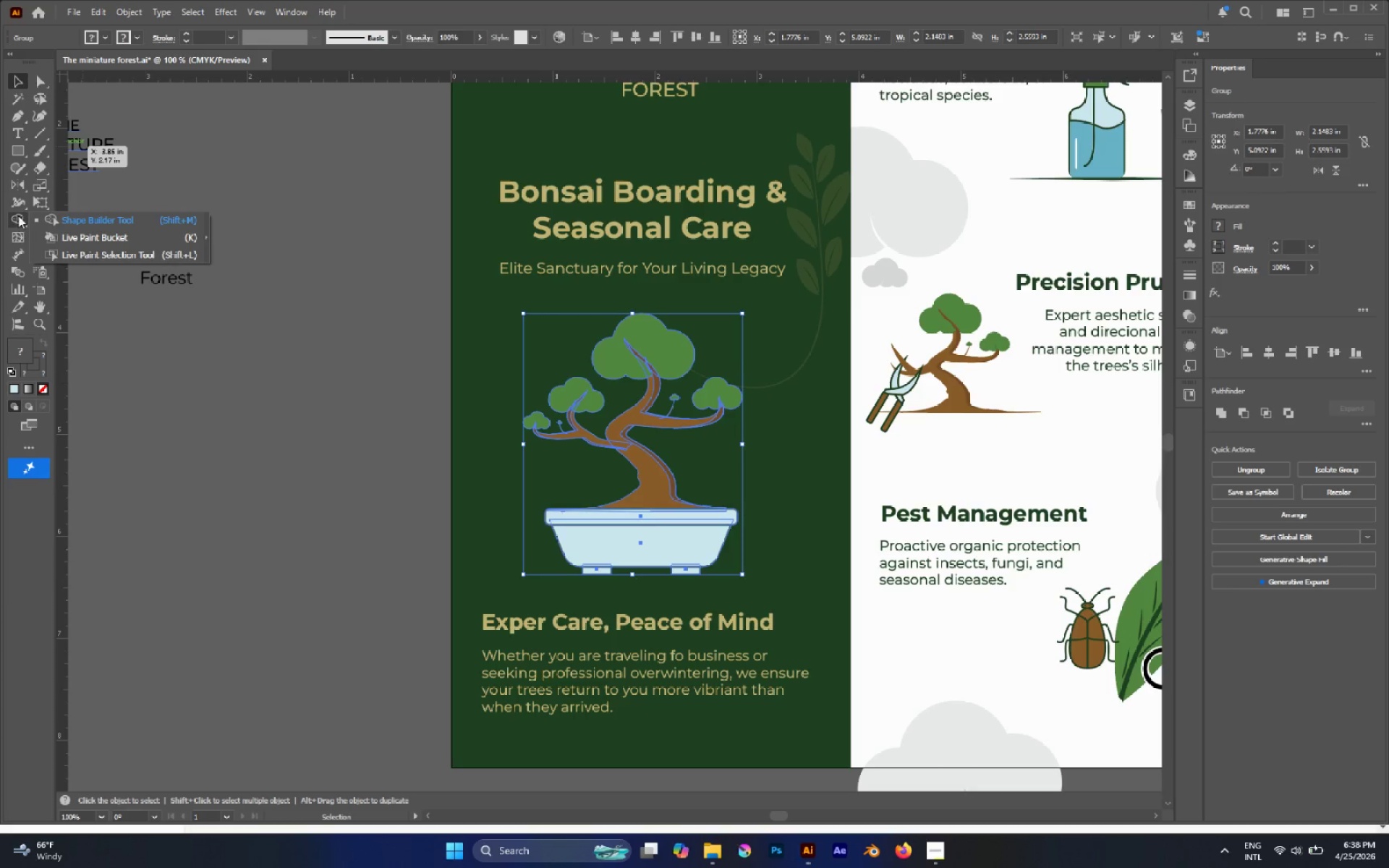 
right_click([10, 203])
 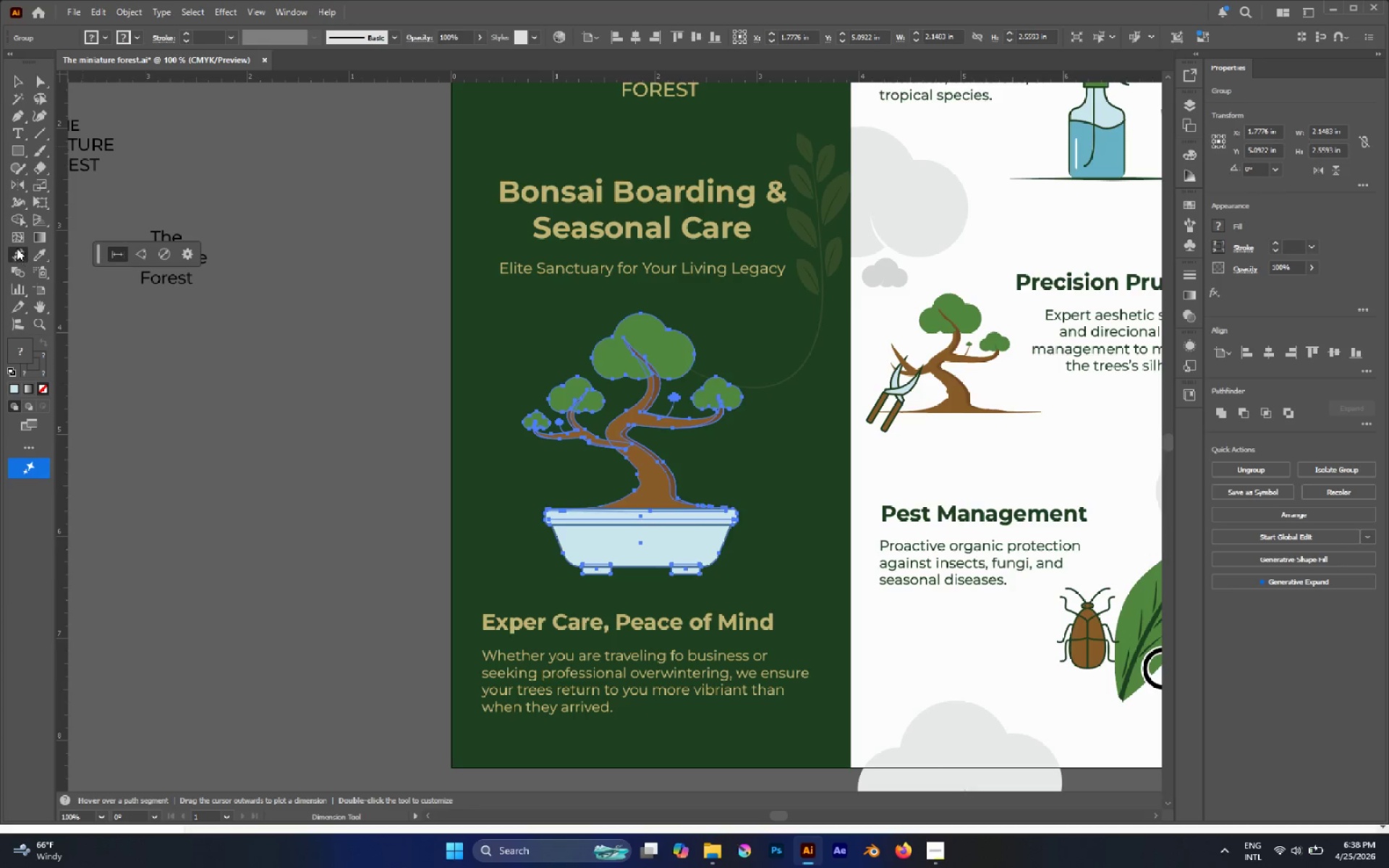 
double_click([54, 226])
 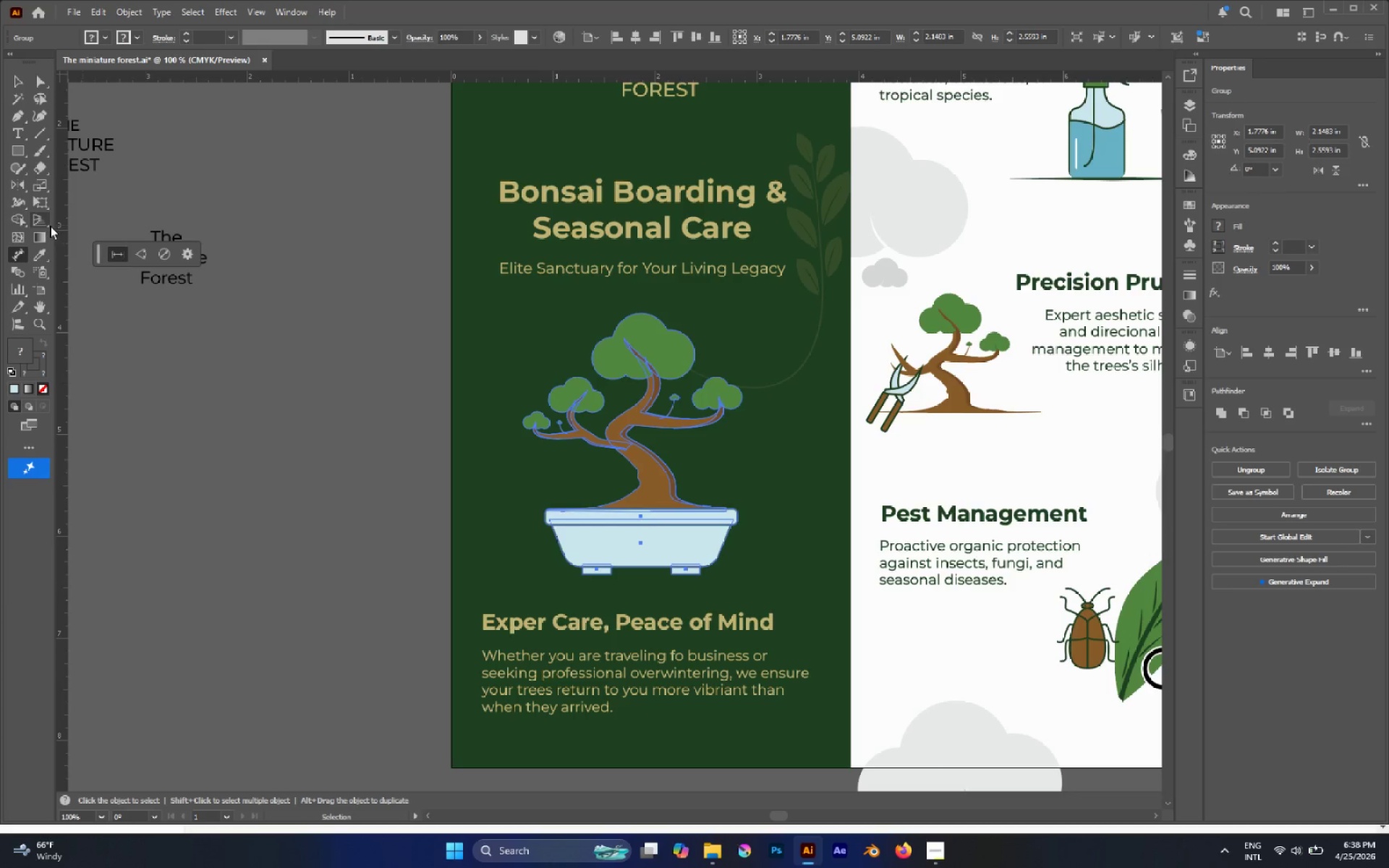 
triple_click([50, 226])
 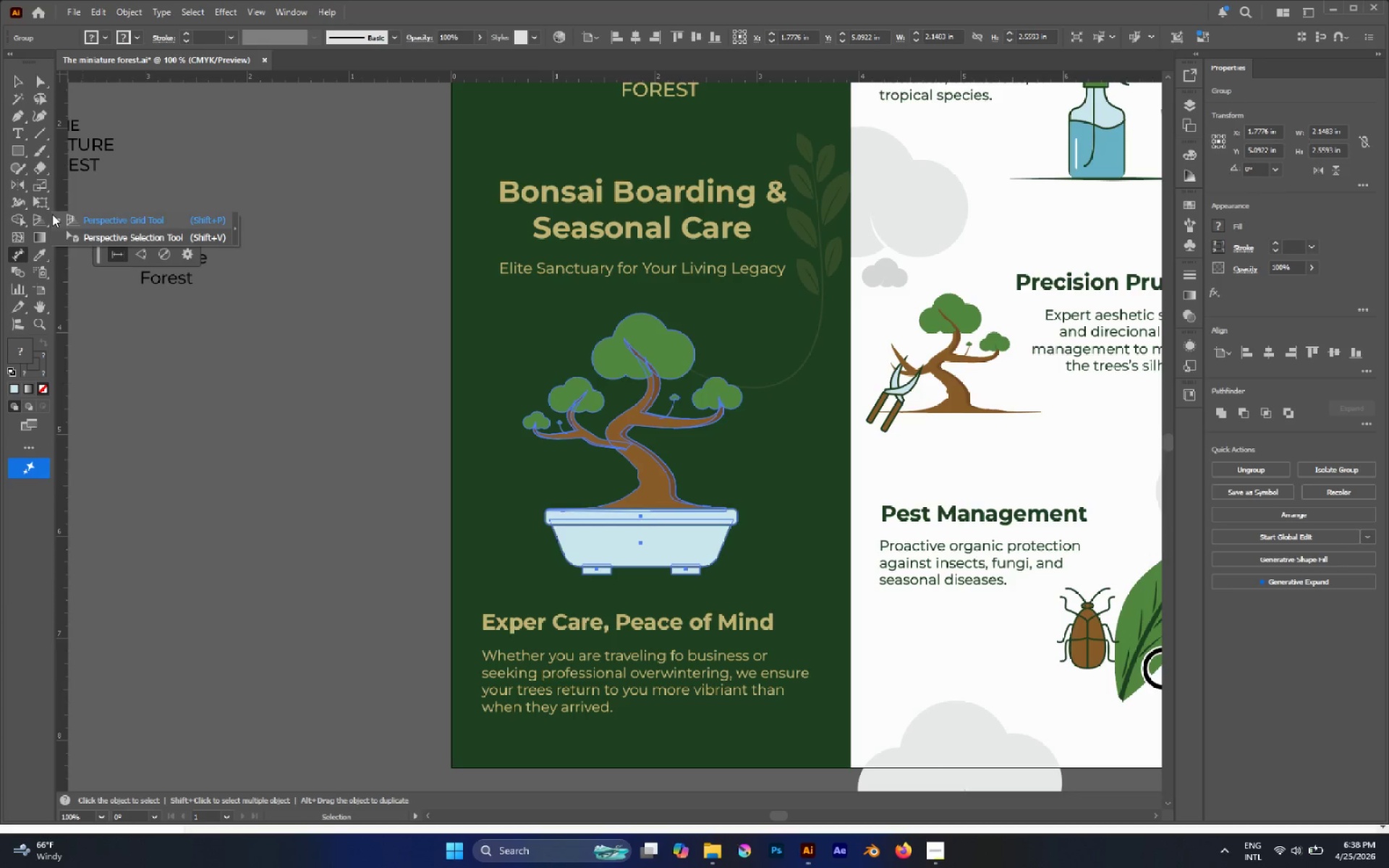 
right_click([43, 203])
 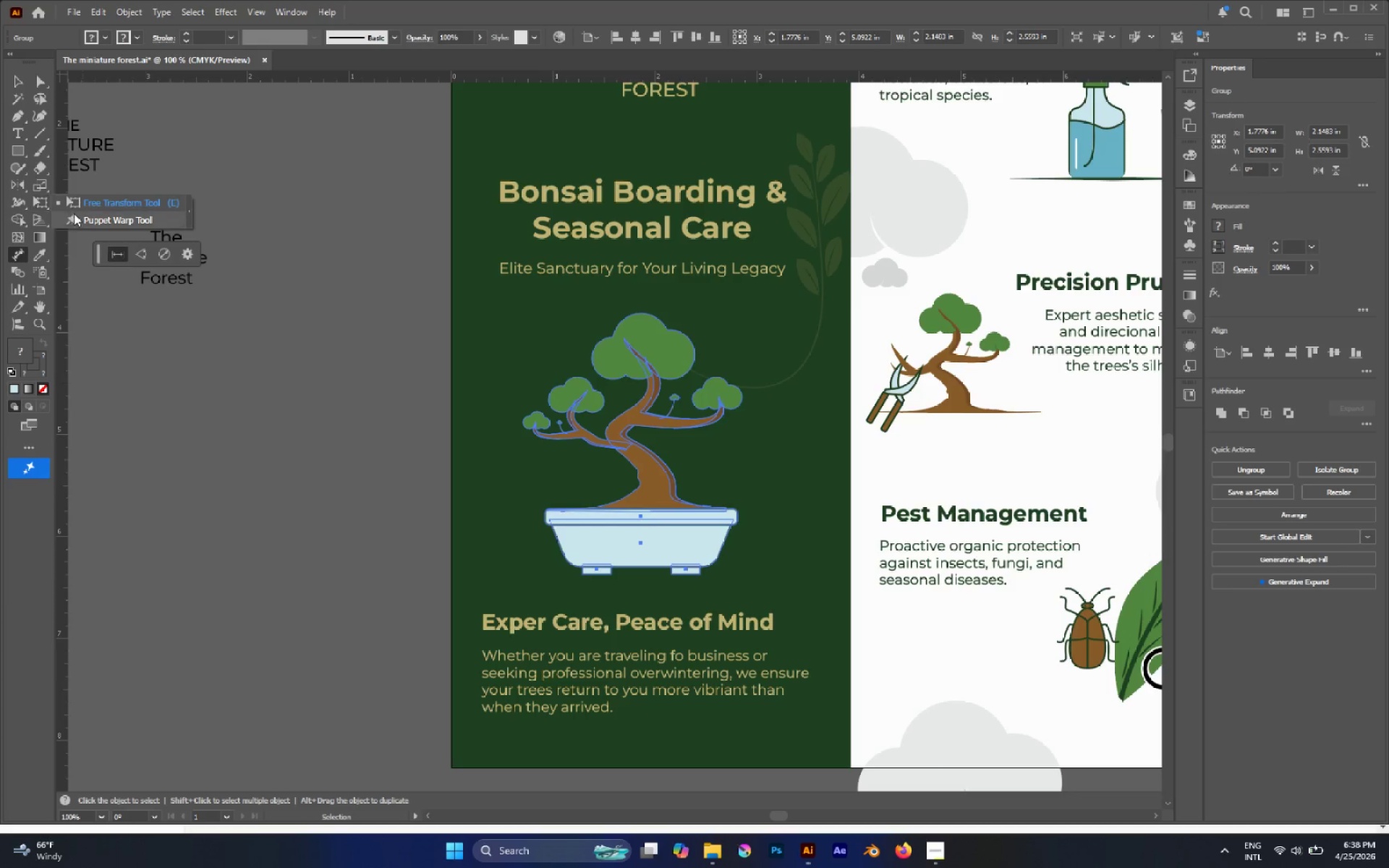 
left_click([77, 218])
 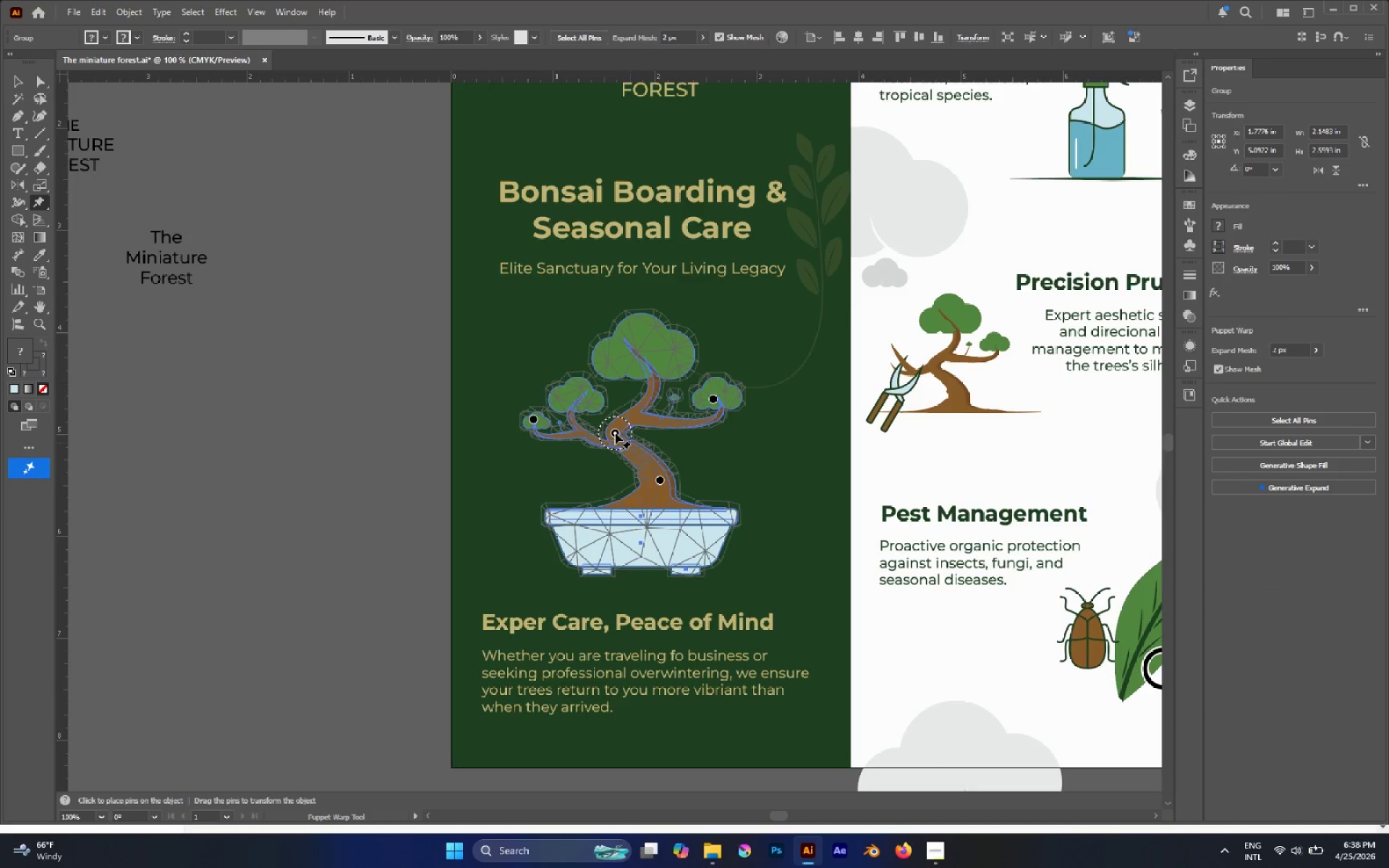 
left_click_drag(start_coordinate=[615, 432], to_coordinate=[624, 430])
 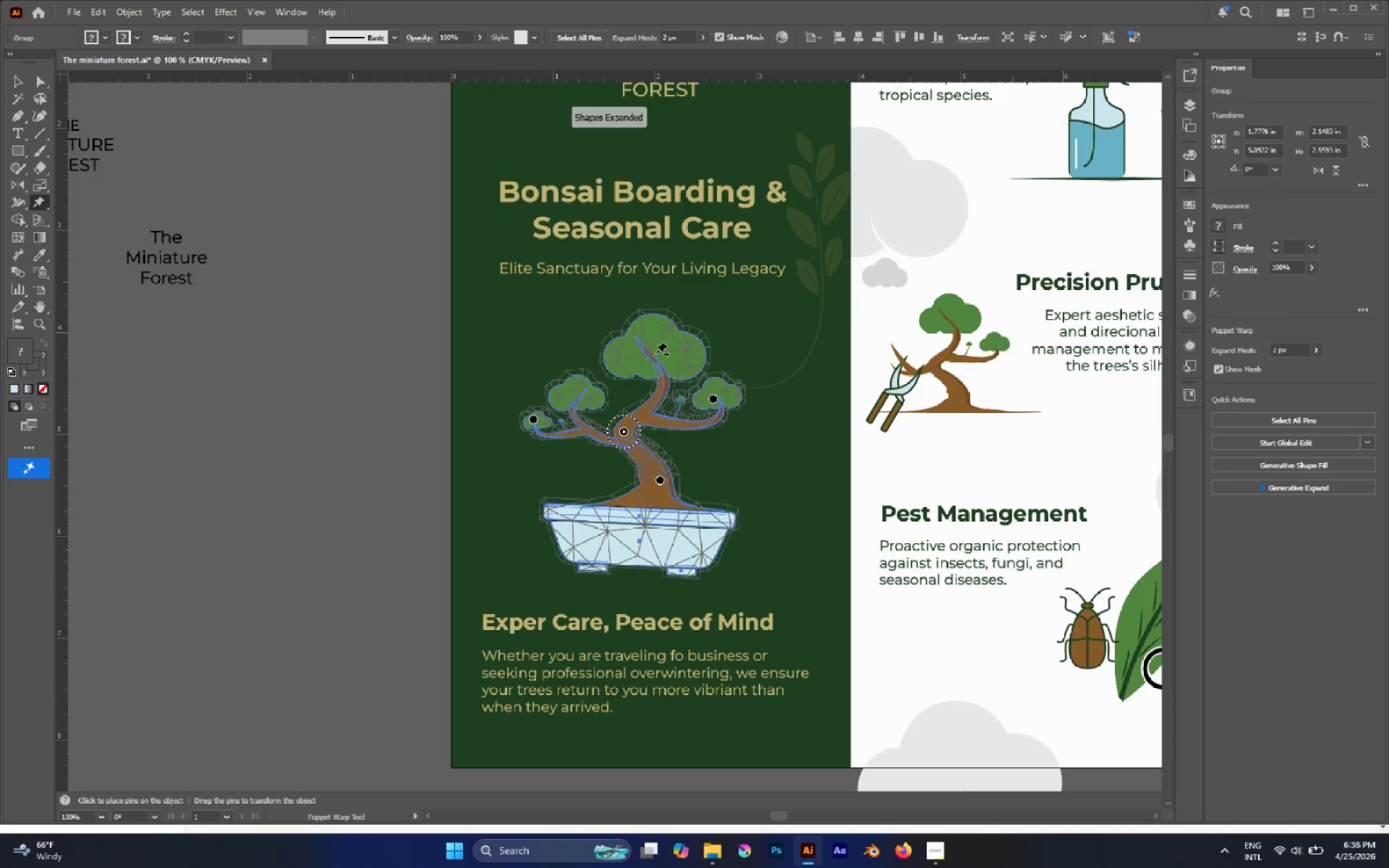 
left_click([654, 349])
 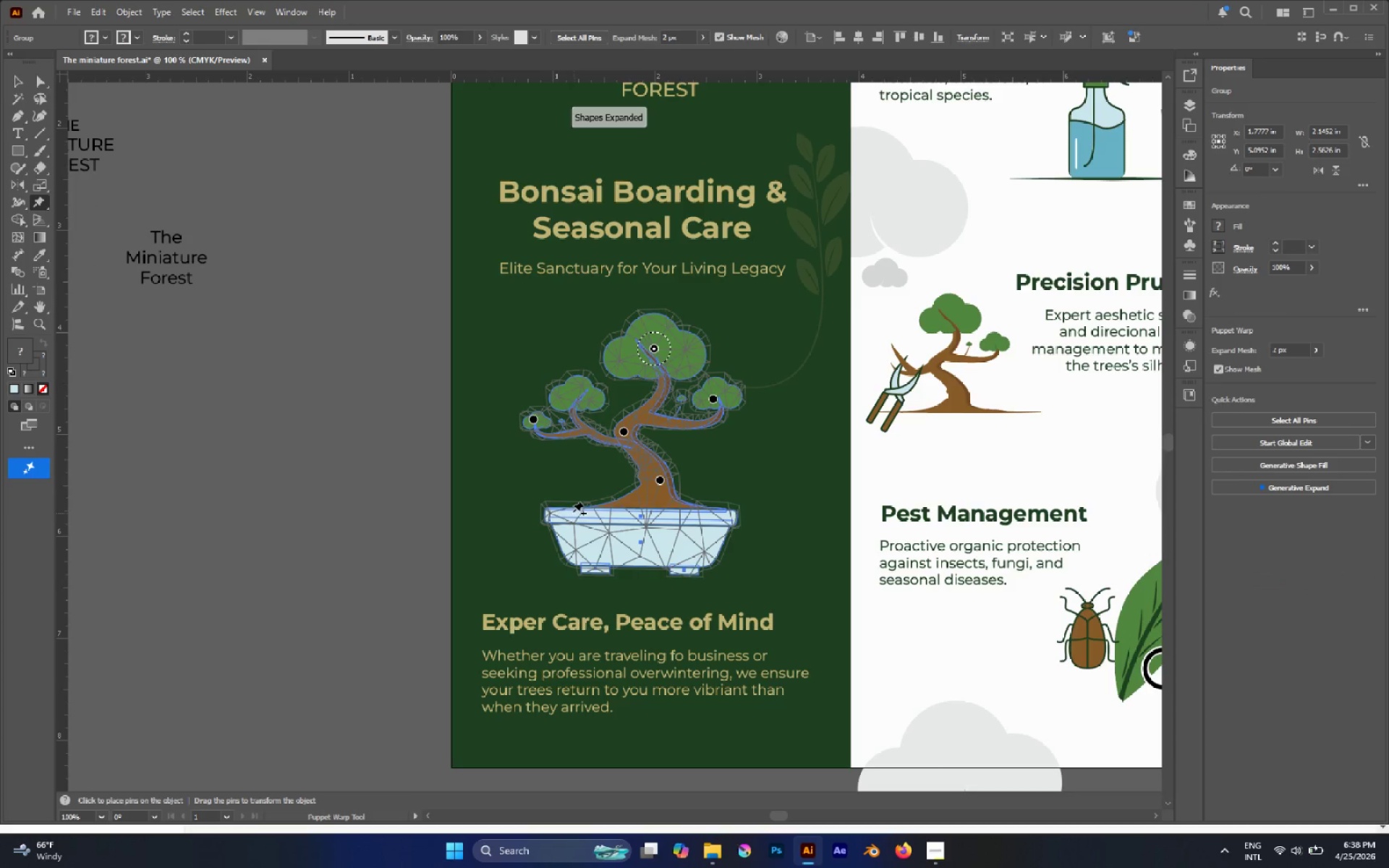 
left_click([557, 516])
 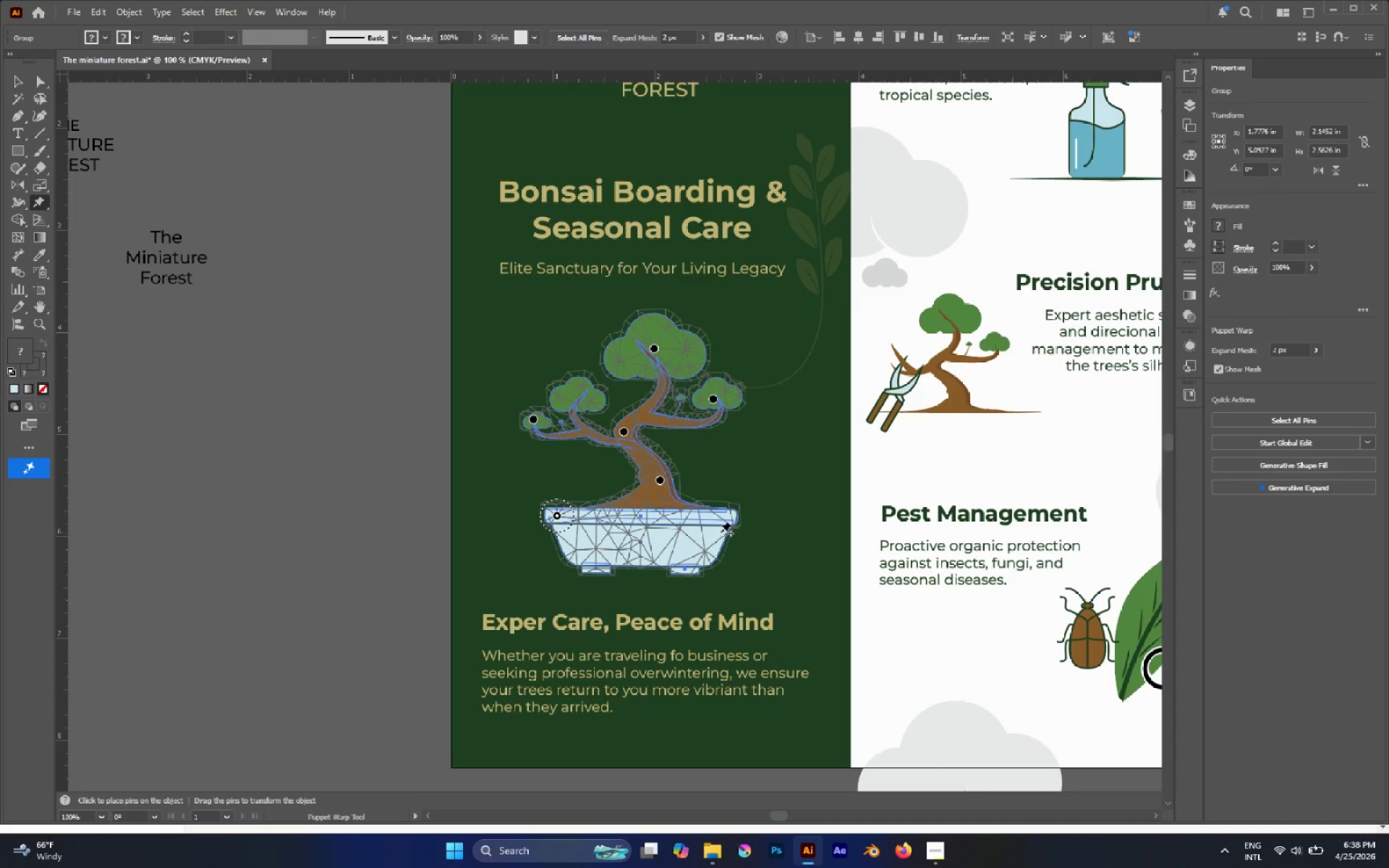 
left_click([716, 522])
 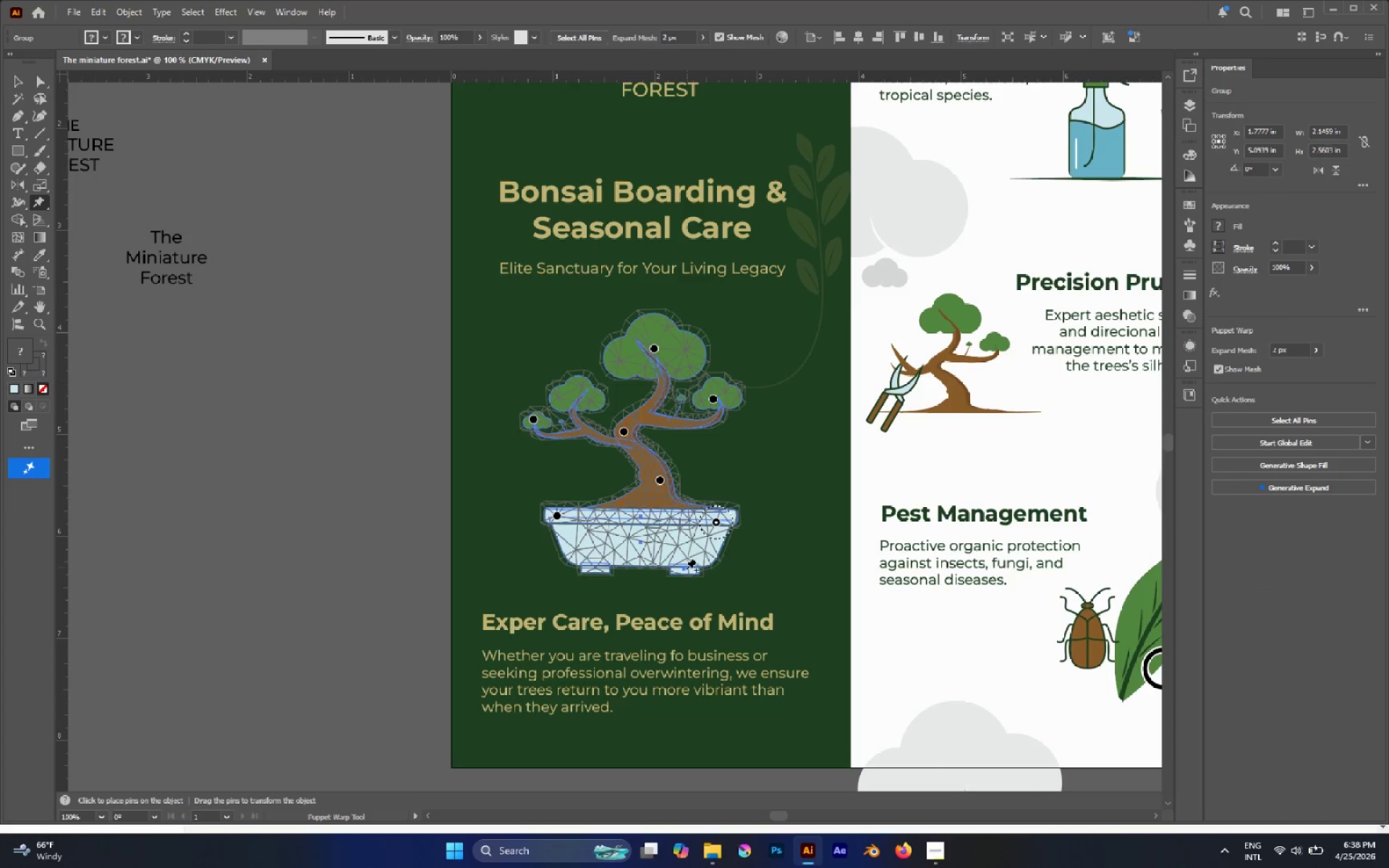 
left_click([684, 575])
 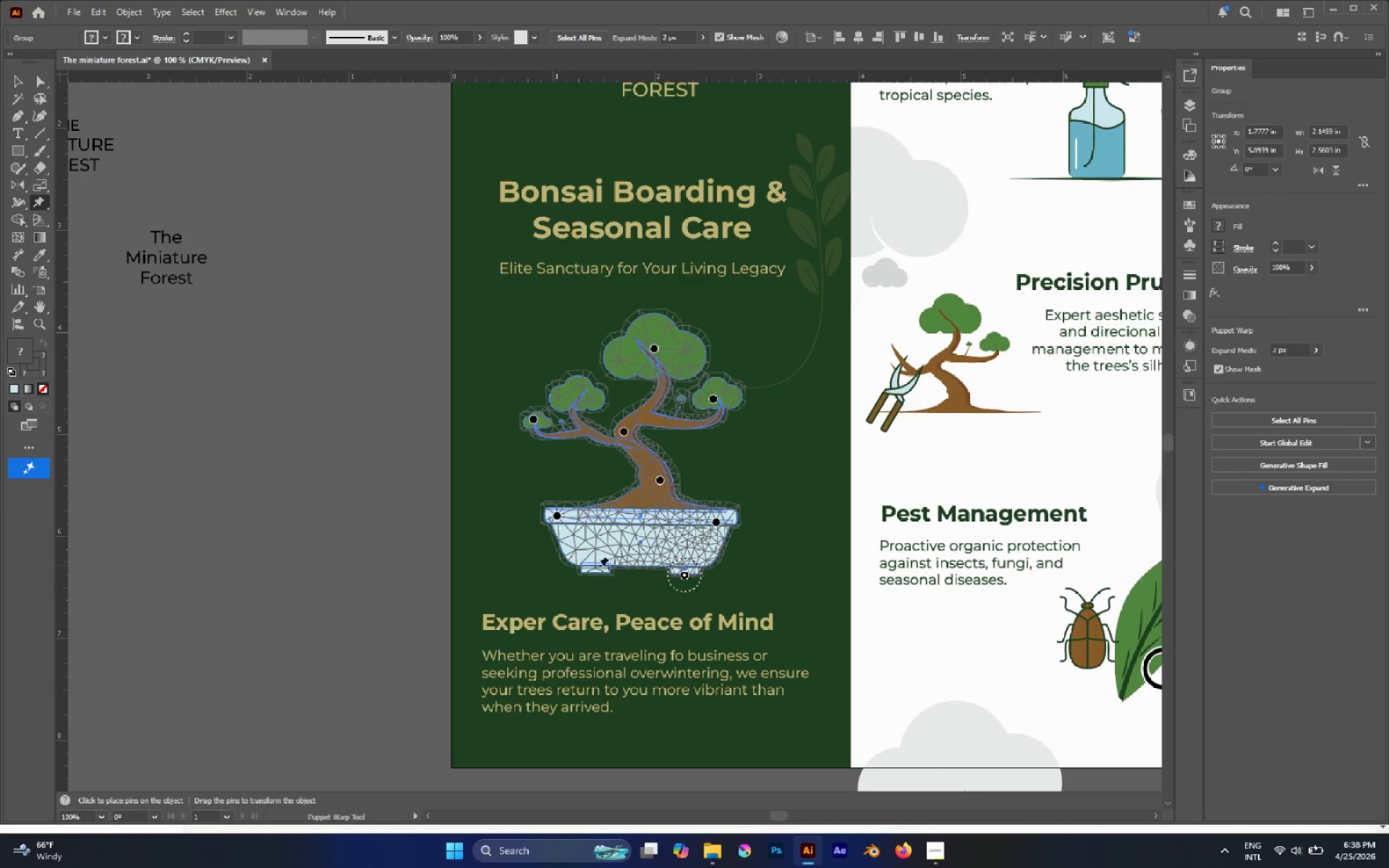 
left_click([592, 570])
 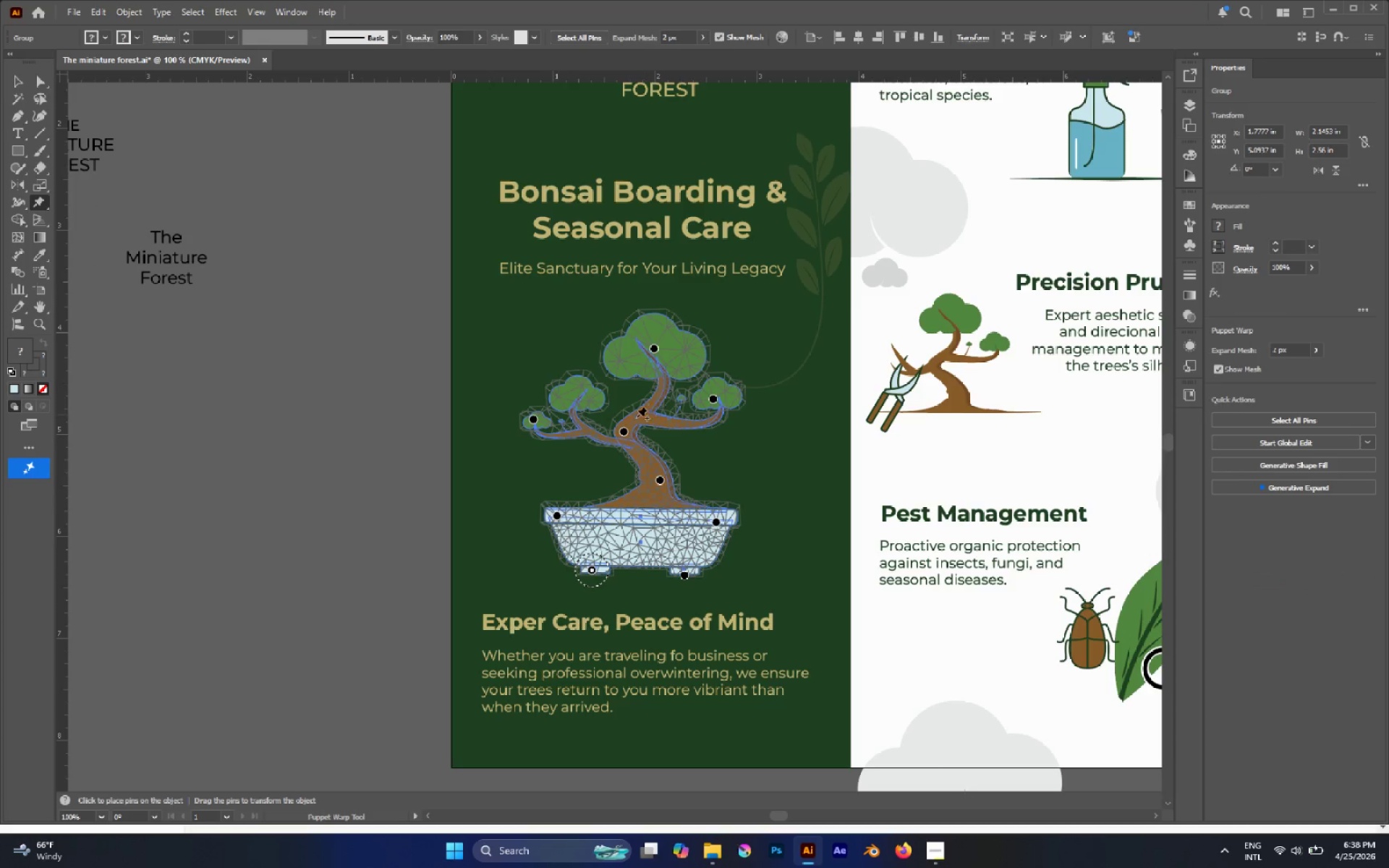 
left_click_drag(start_coordinate=[629, 431], to_coordinate=[649, 434])
 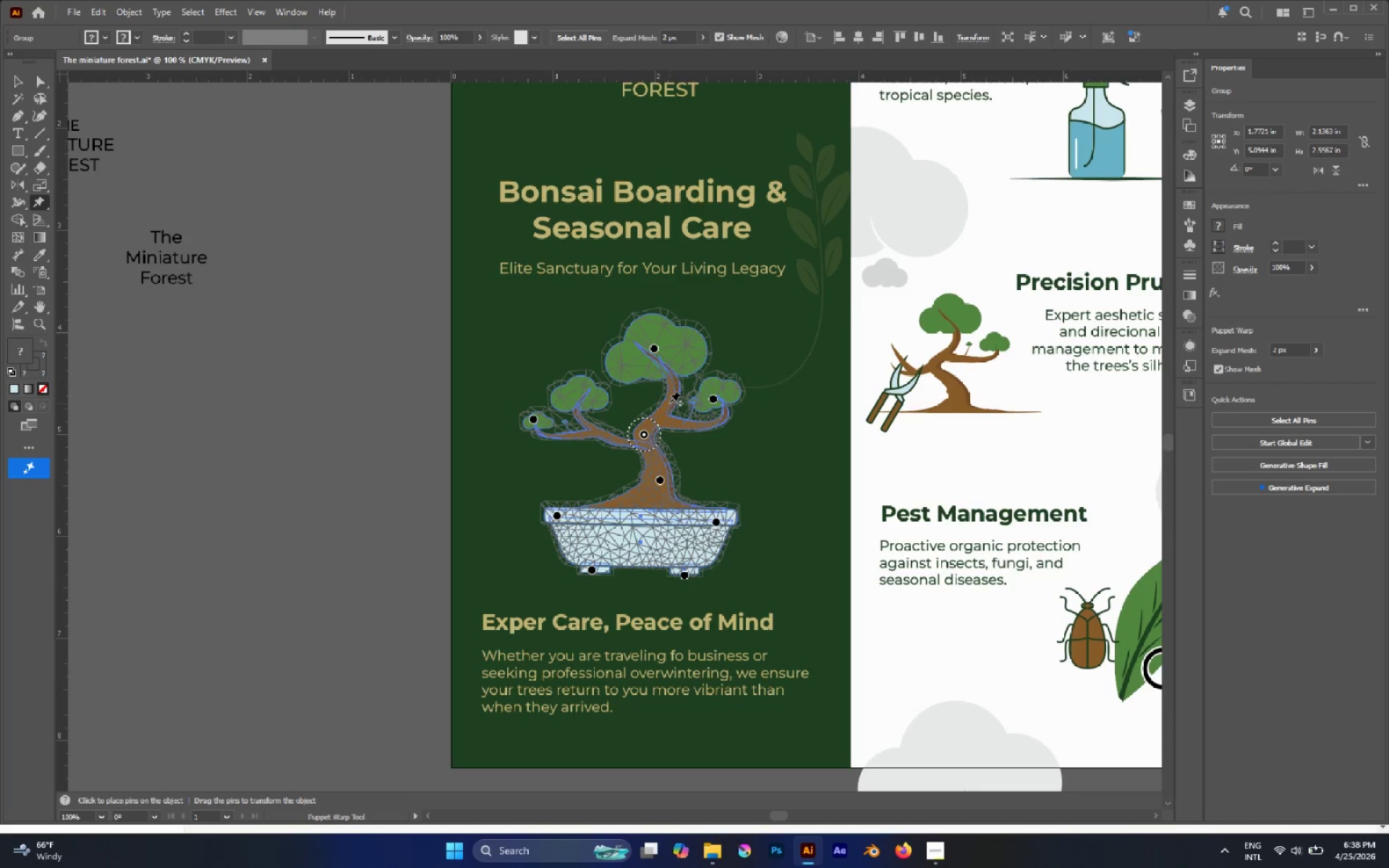 
left_click_drag(start_coordinate=[670, 401], to_coordinate=[645, 388])
 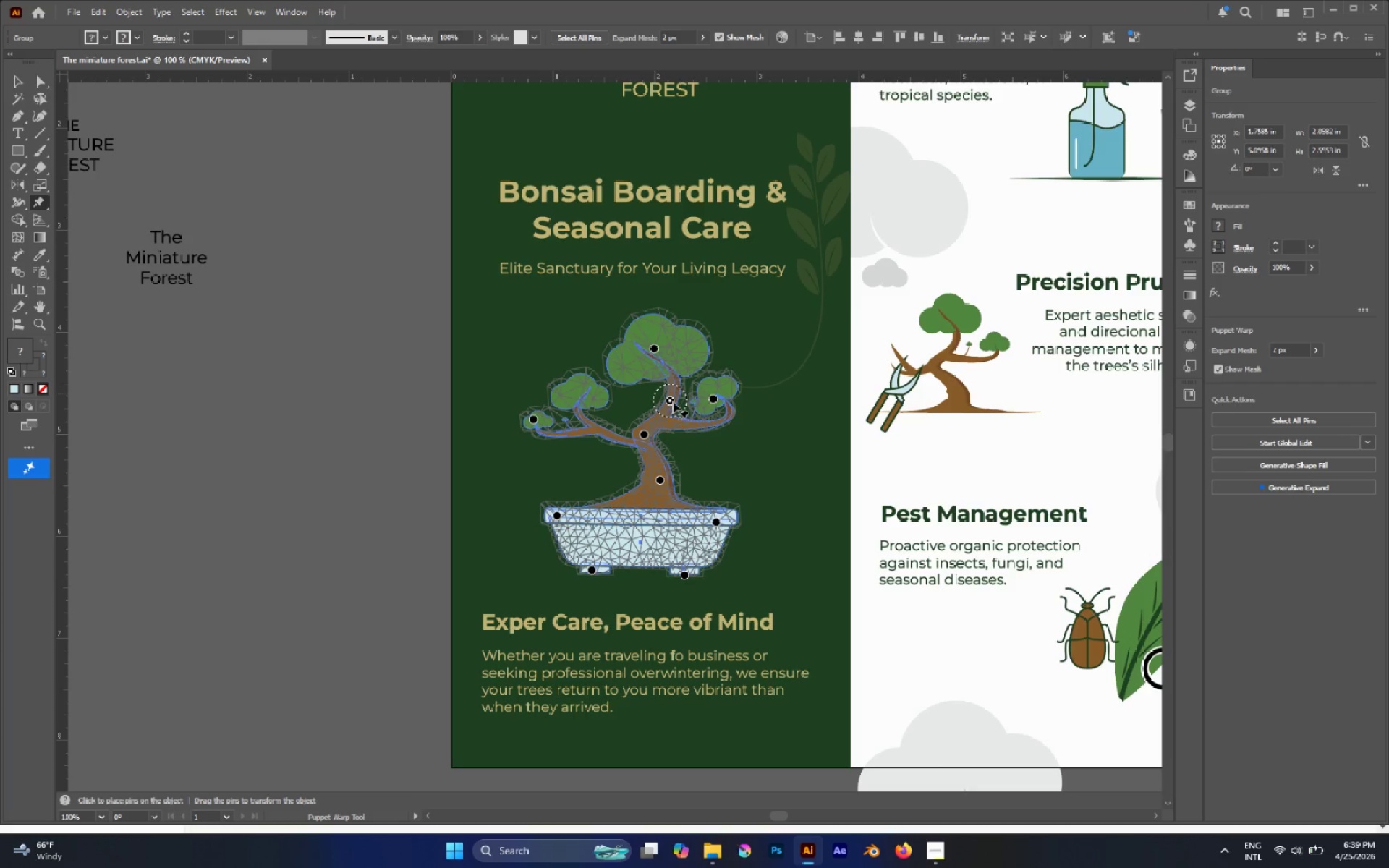 
left_click_drag(start_coordinate=[671, 399], to_coordinate=[632, 400])
 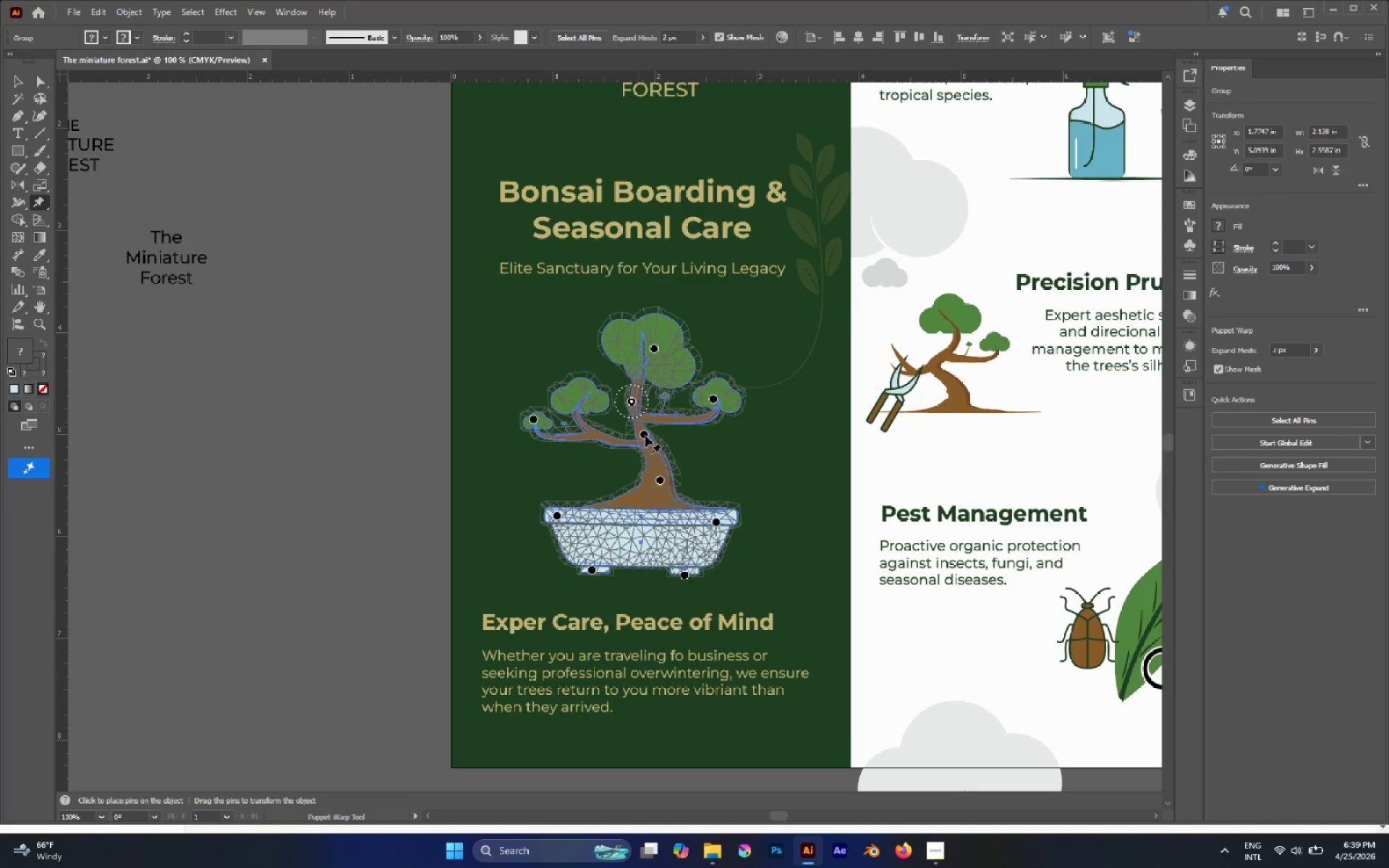 
left_click_drag(start_coordinate=[645, 435], to_coordinate=[645, 443])
 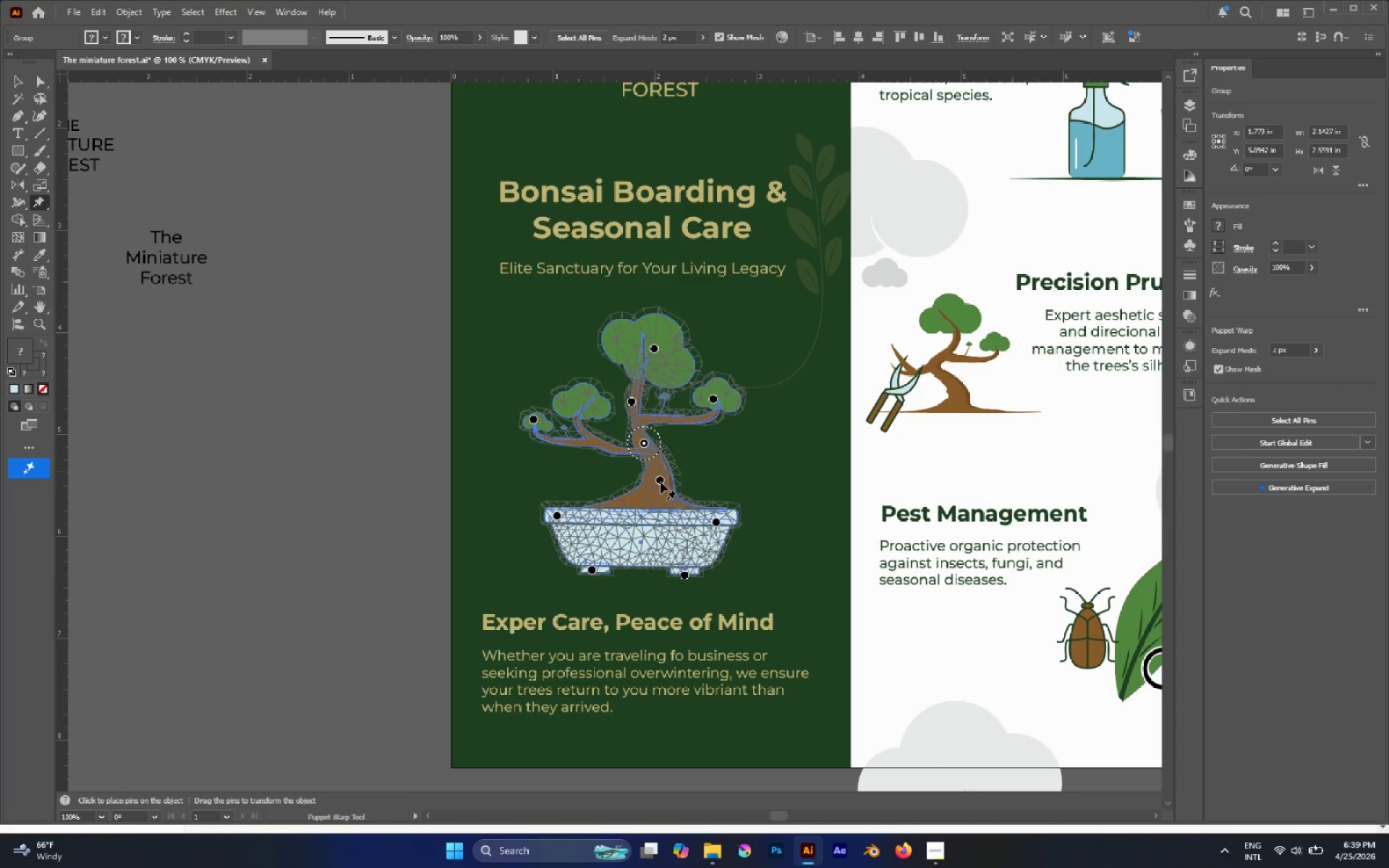 
left_click_drag(start_coordinate=[660, 482], to_coordinate=[637, 486])
 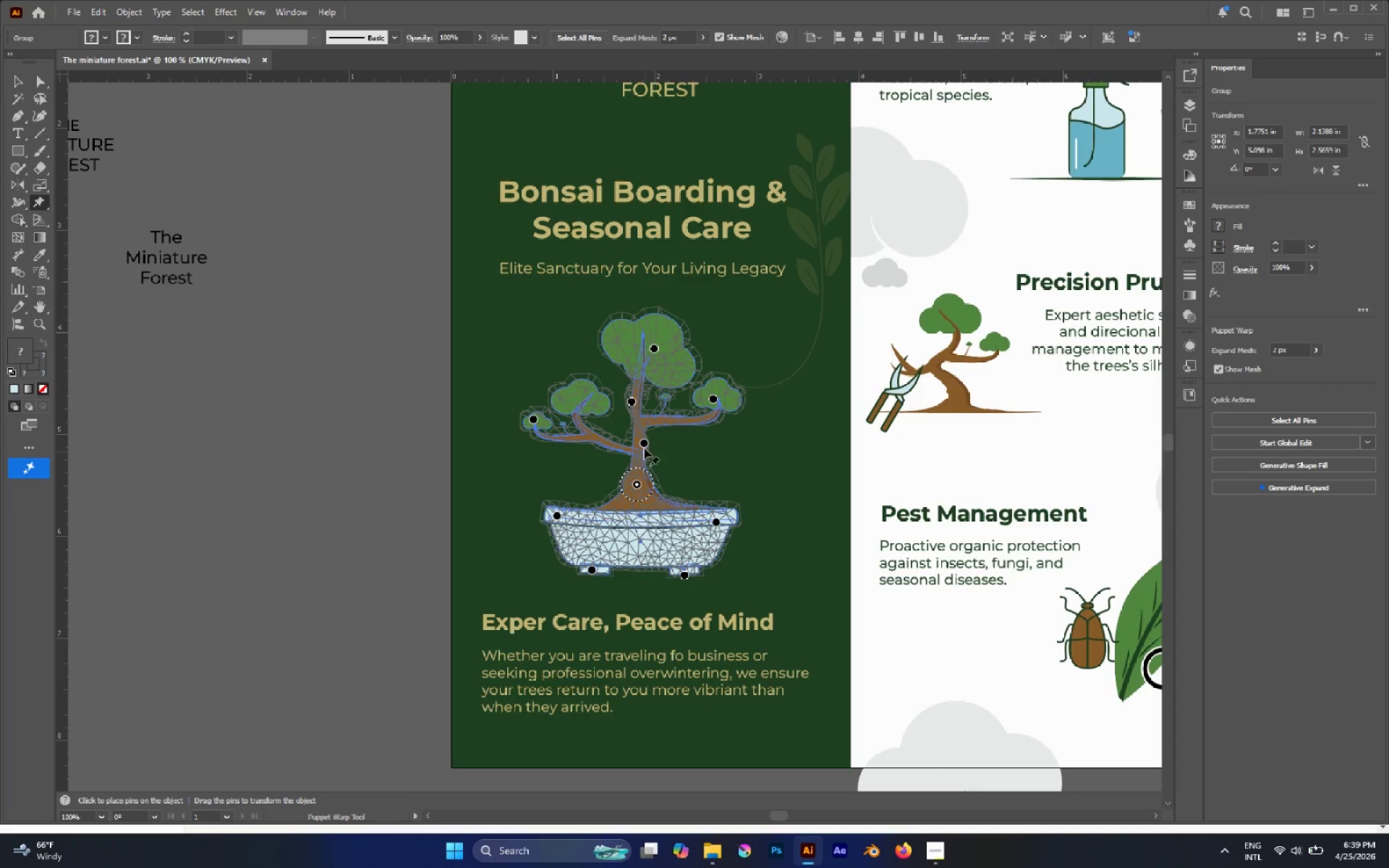 
left_click_drag(start_coordinate=[644, 446], to_coordinate=[637, 442])
 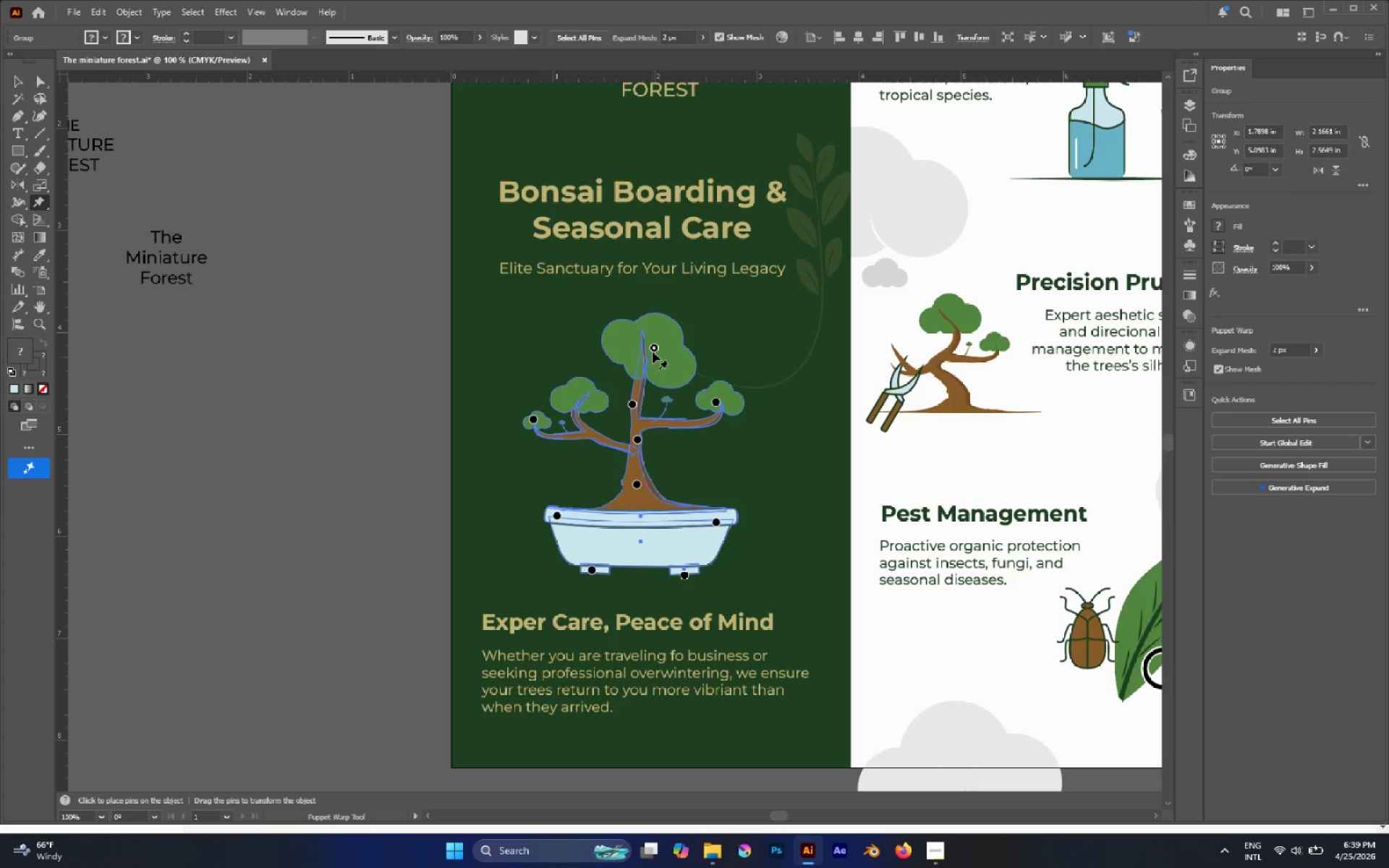 
wait(5.44)
 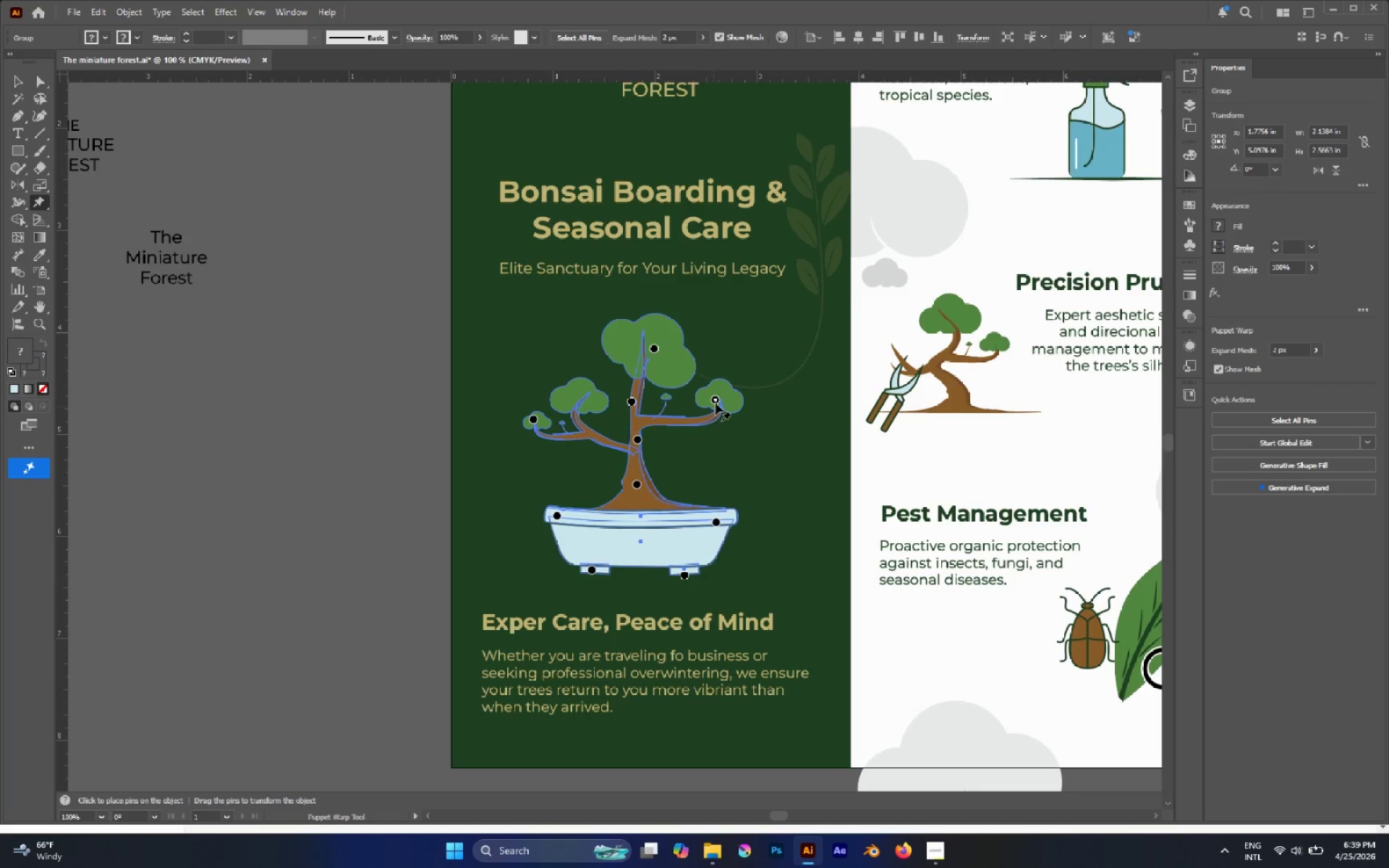 
left_click_drag(start_coordinate=[668, 336], to_coordinate=[658, 328])
 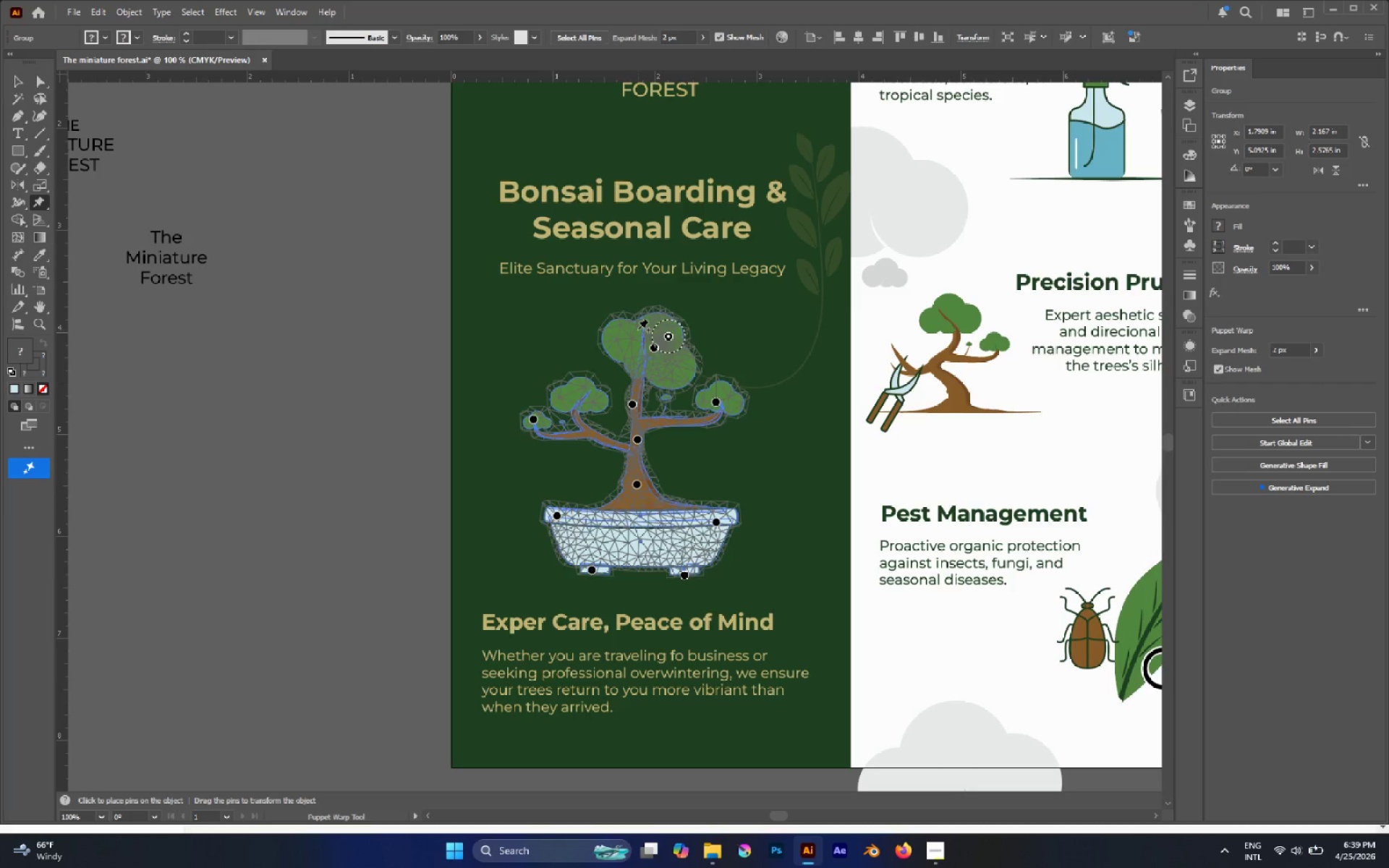 
key(Control+Z)
 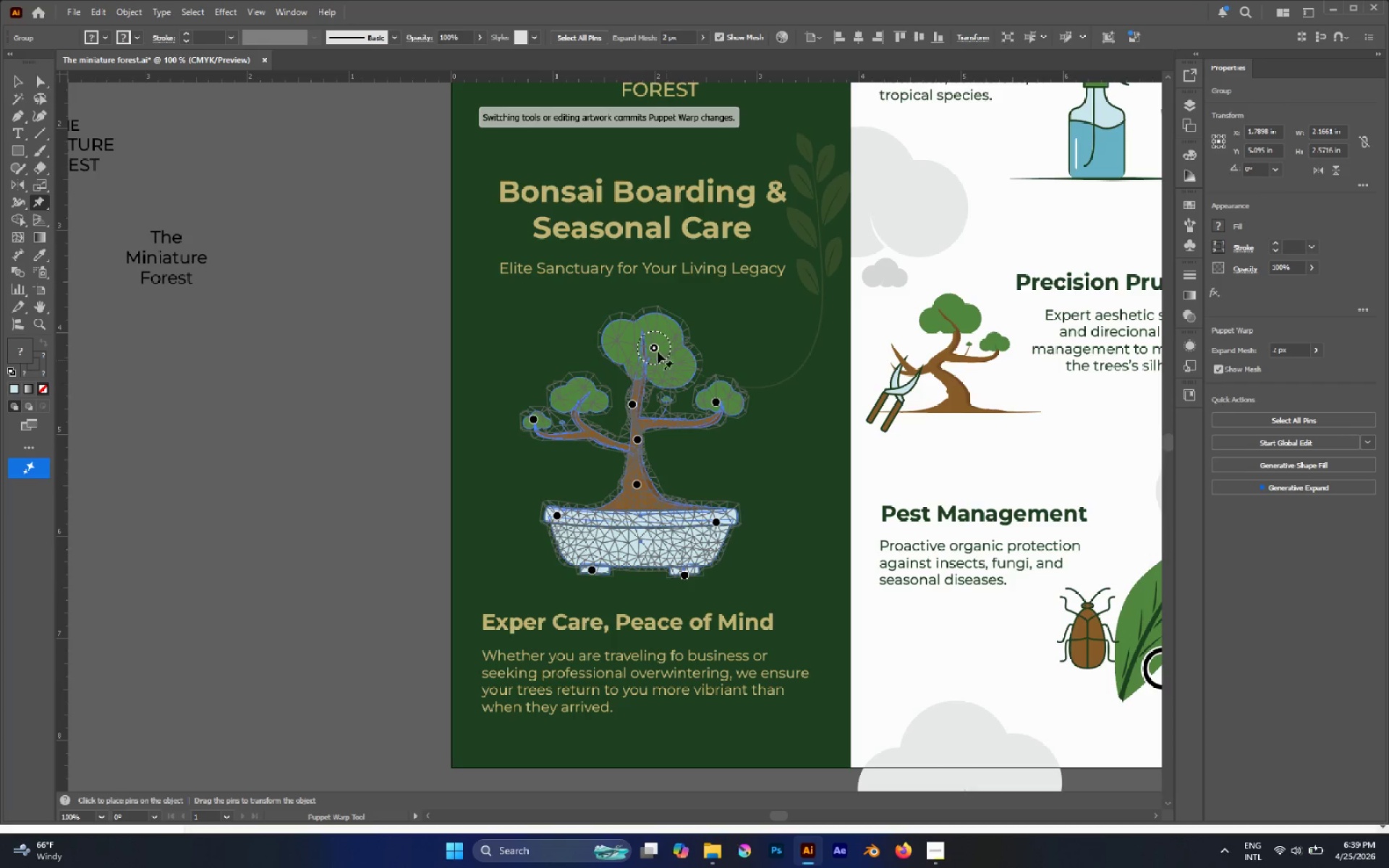 
left_click_drag(start_coordinate=[655, 349], to_coordinate=[647, 365])
 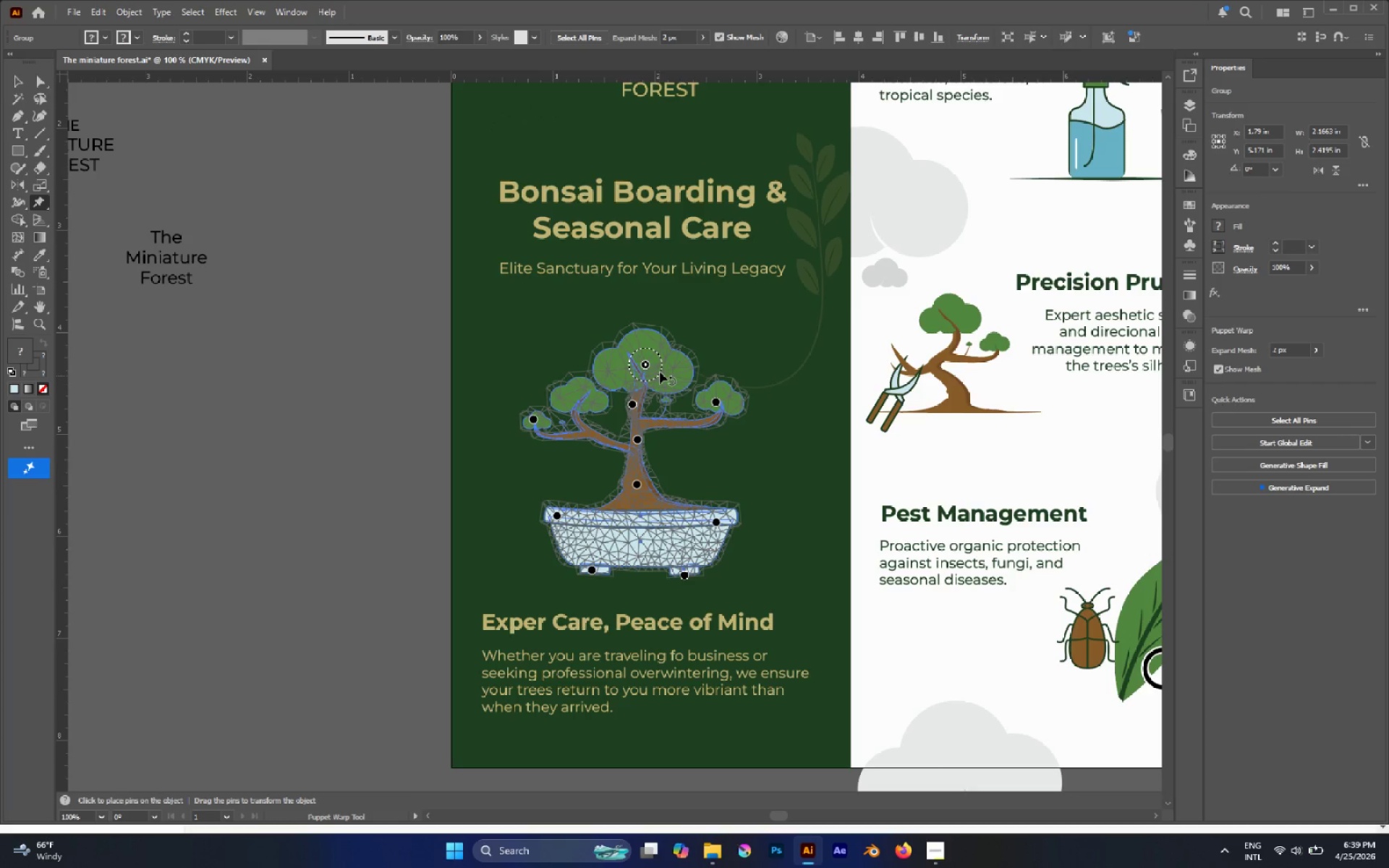 
left_click_drag(start_coordinate=[647, 365], to_coordinate=[645, 359])
 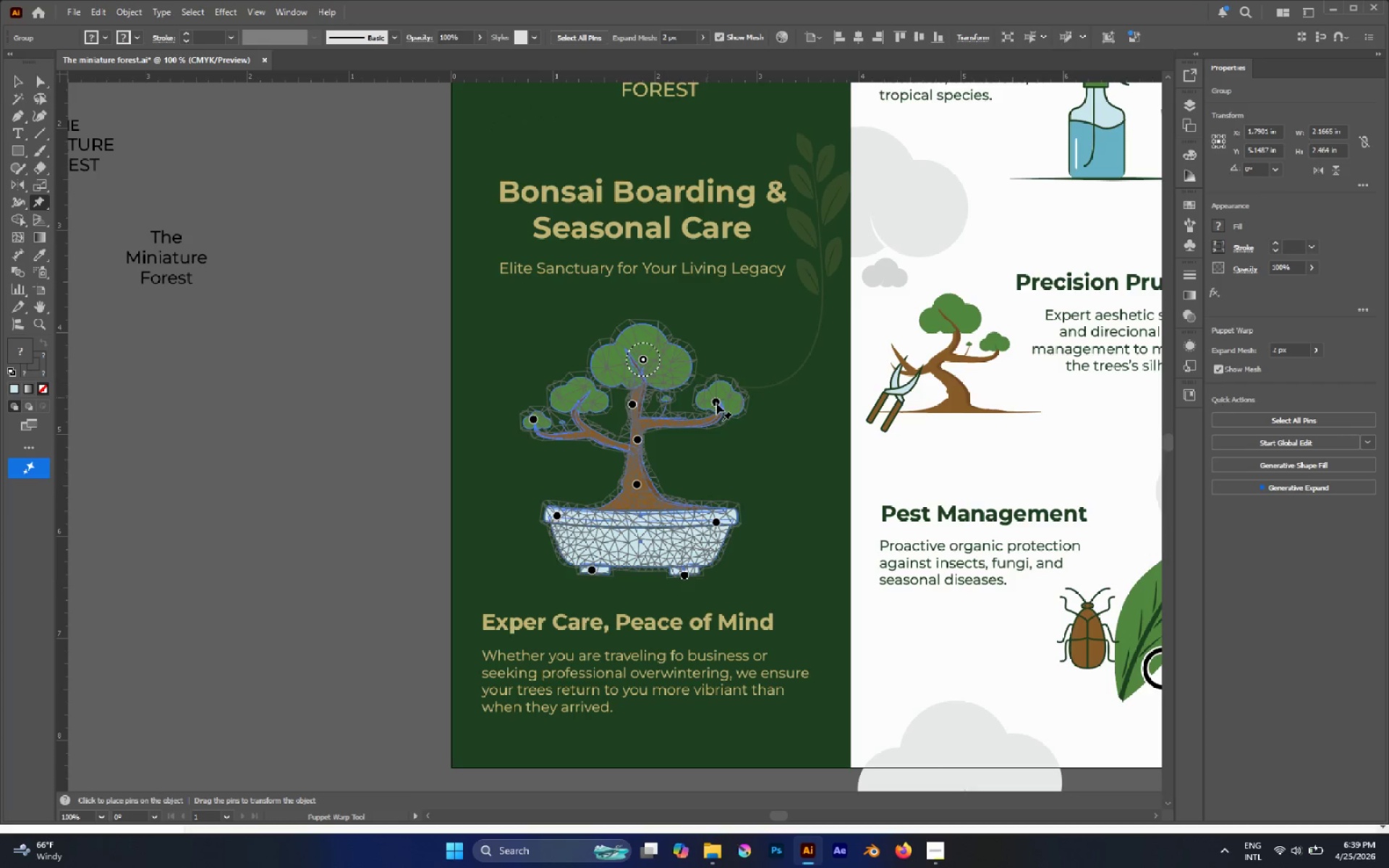 
left_click_drag(start_coordinate=[714, 401], to_coordinate=[685, 417])
 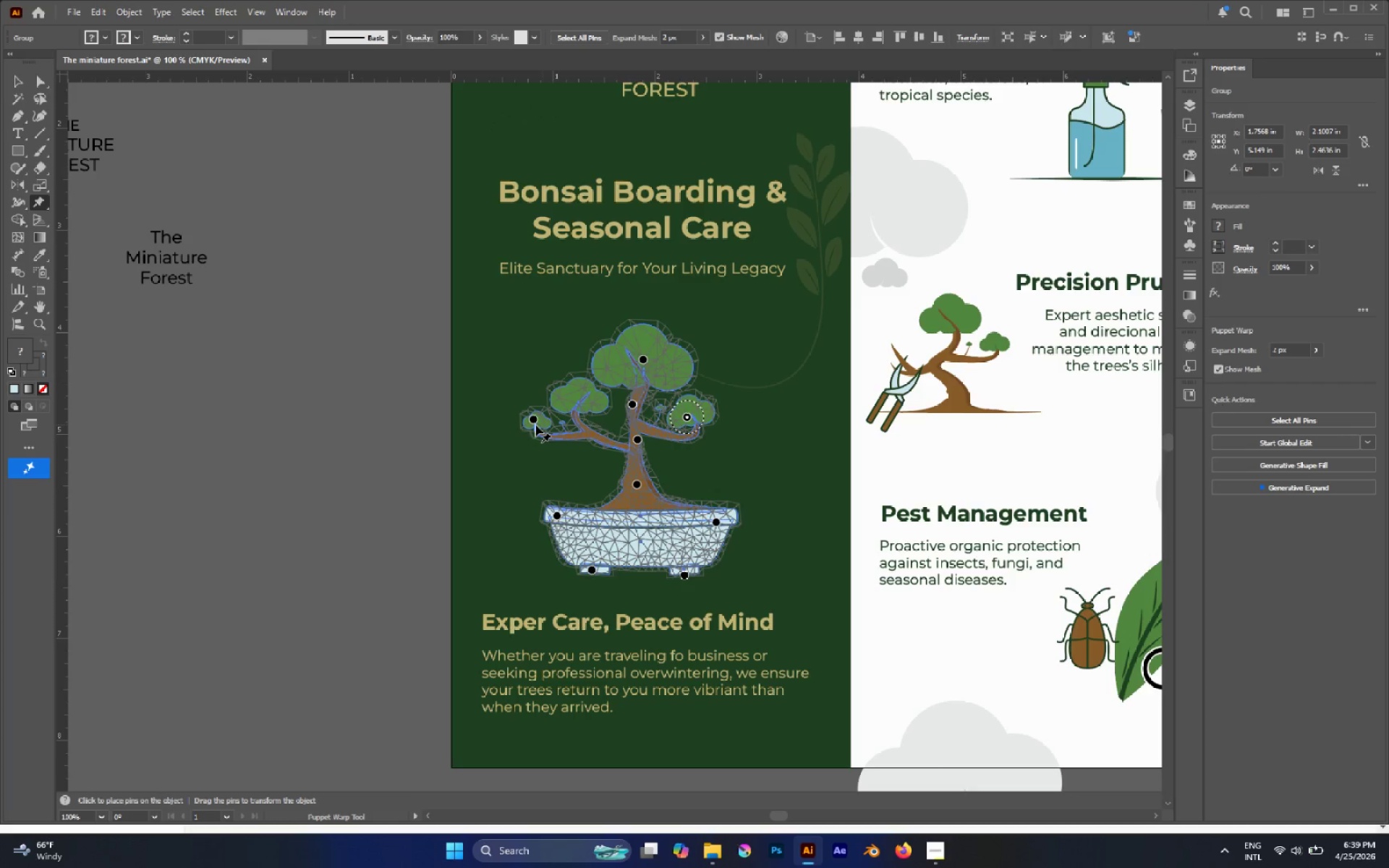 
left_click_drag(start_coordinate=[536, 422], to_coordinate=[561, 431])
 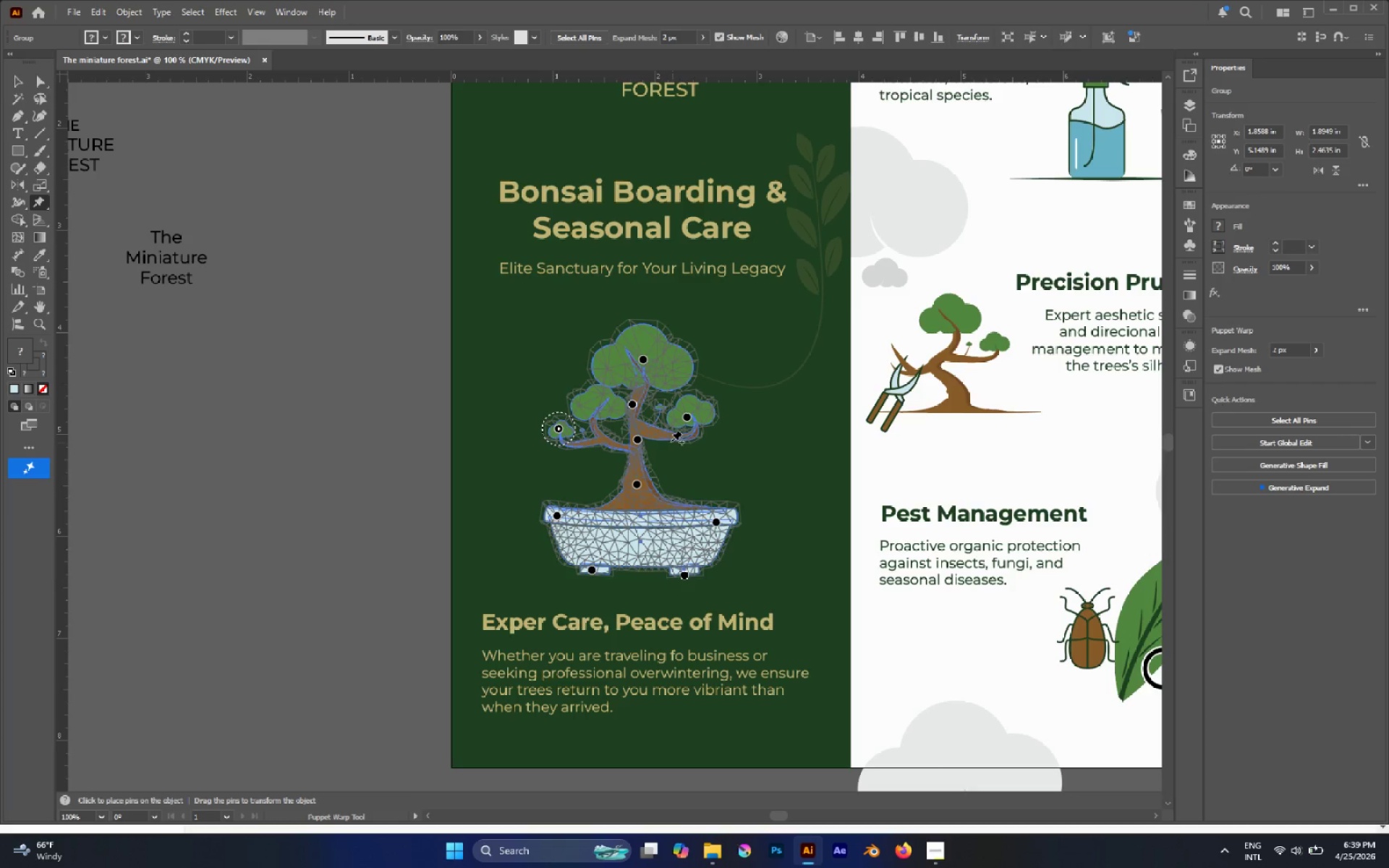 
left_click([669, 437])
 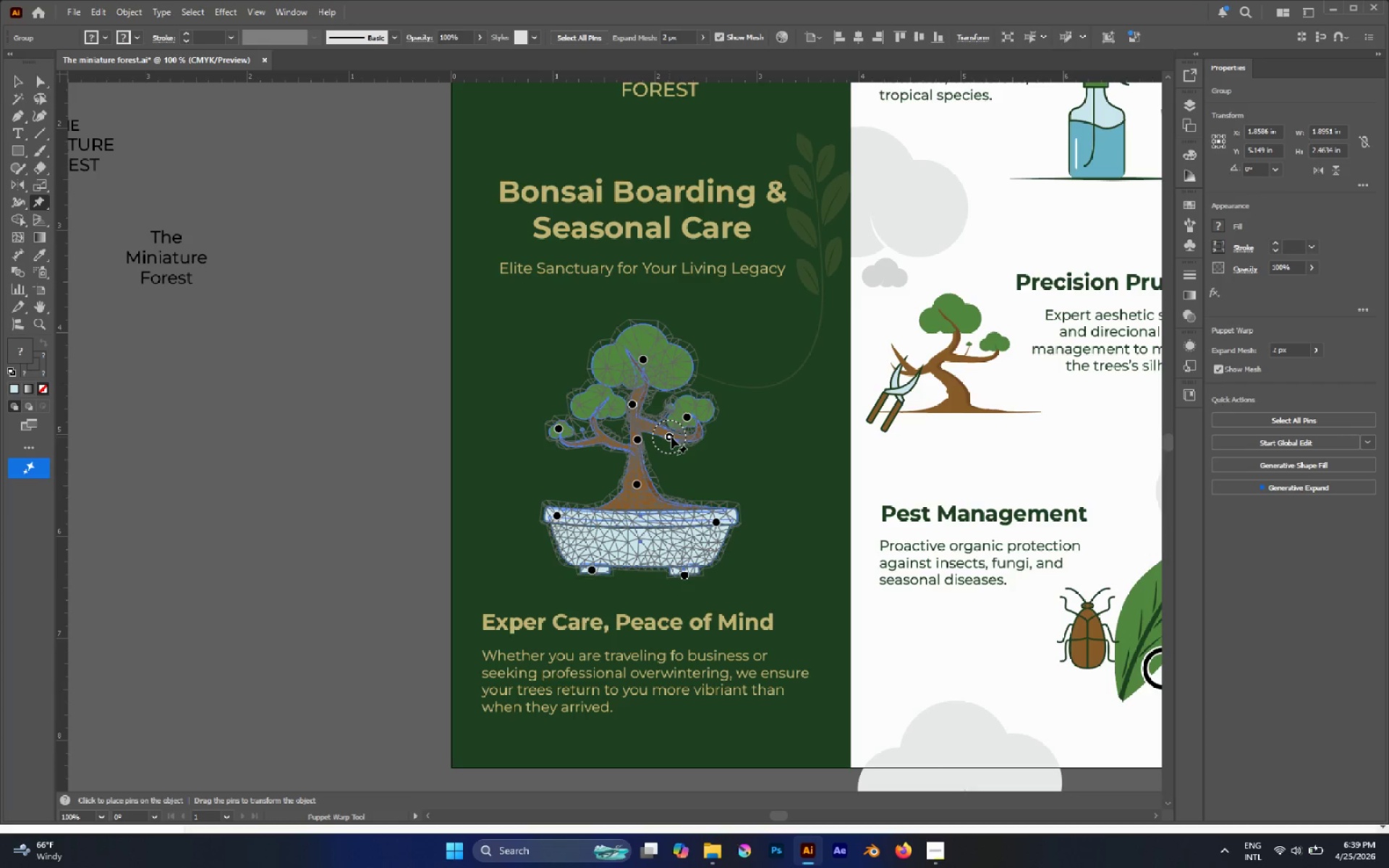 
left_click_drag(start_coordinate=[669, 437], to_coordinate=[670, 443])
 